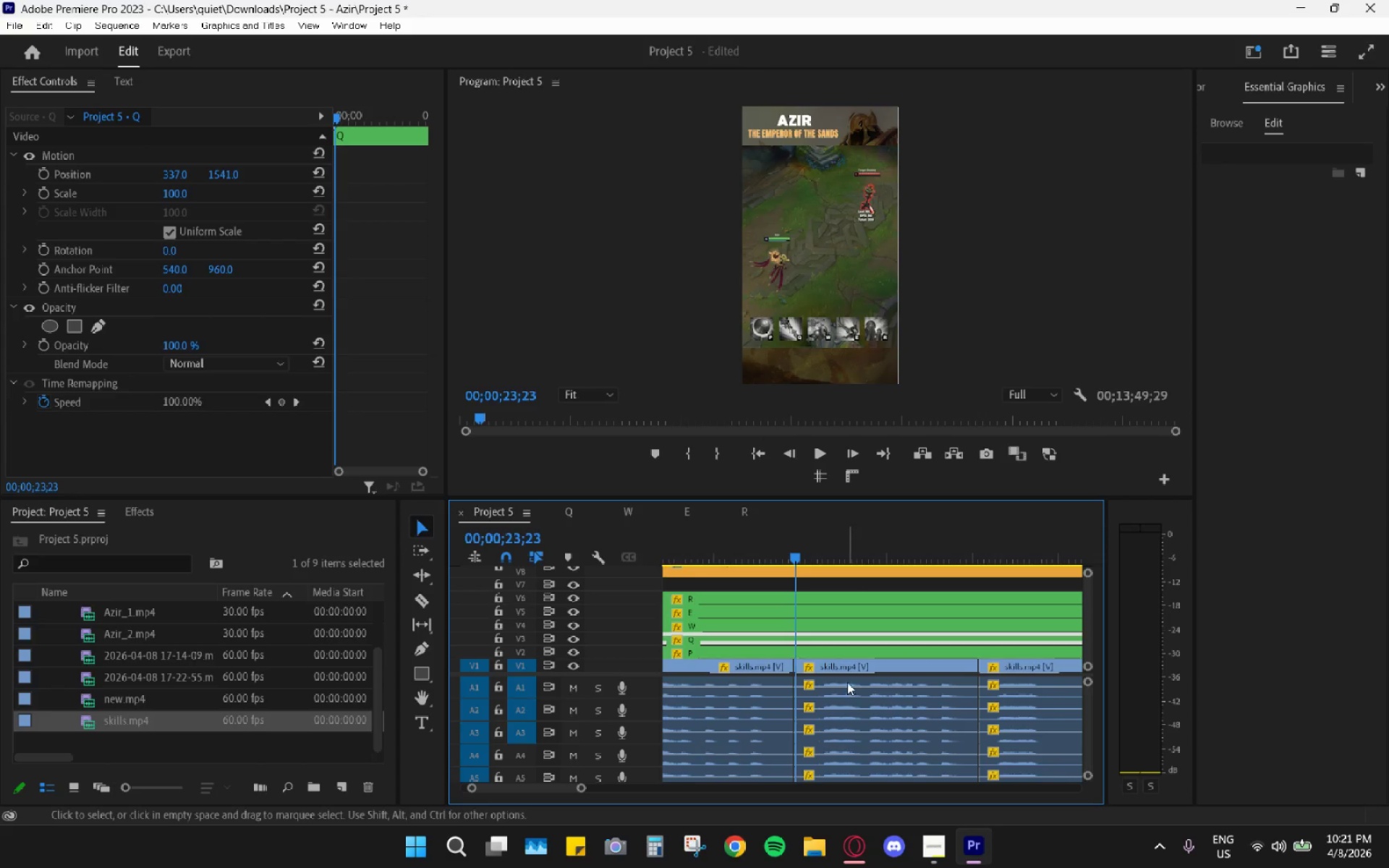 
hold_key(key=AltLeft, duration=0.88)
 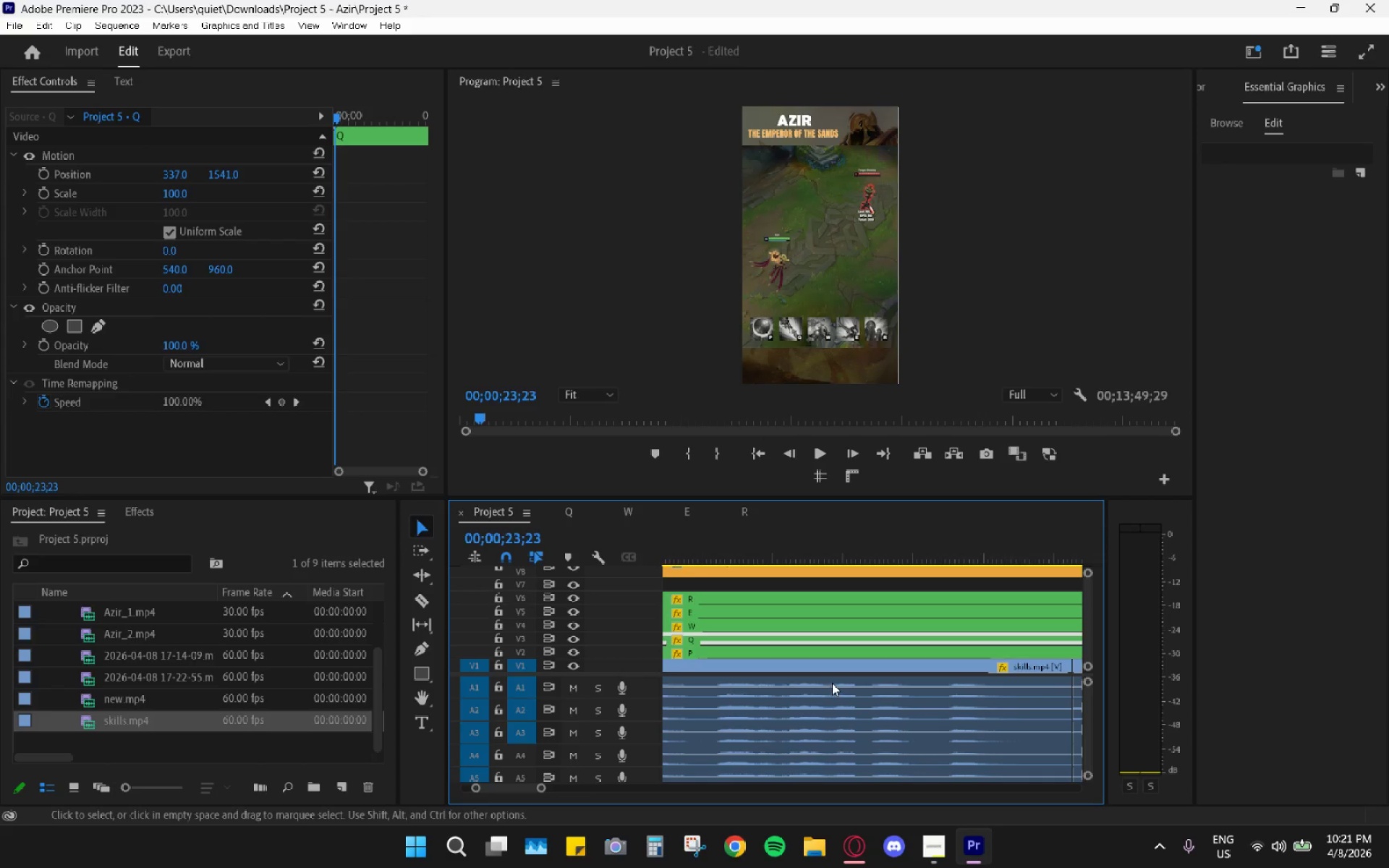 
scroll: coordinate [851, 671], scroll_direction: down, amount: 1.0
 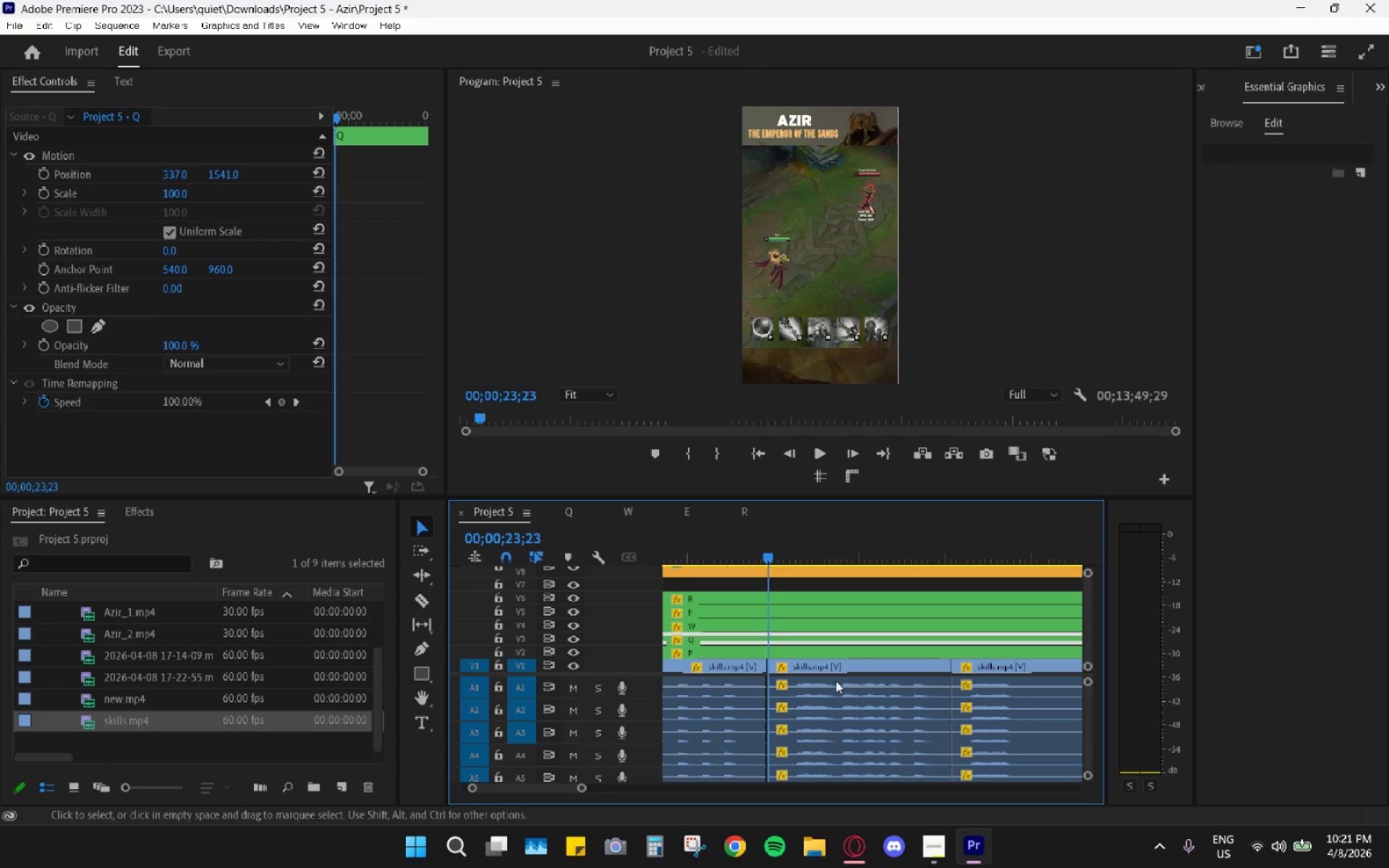 
hold_key(key=AltLeft, duration=0.77)
scroll: coordinate [832, 683], scroll_direction: down, amount: 5.0
 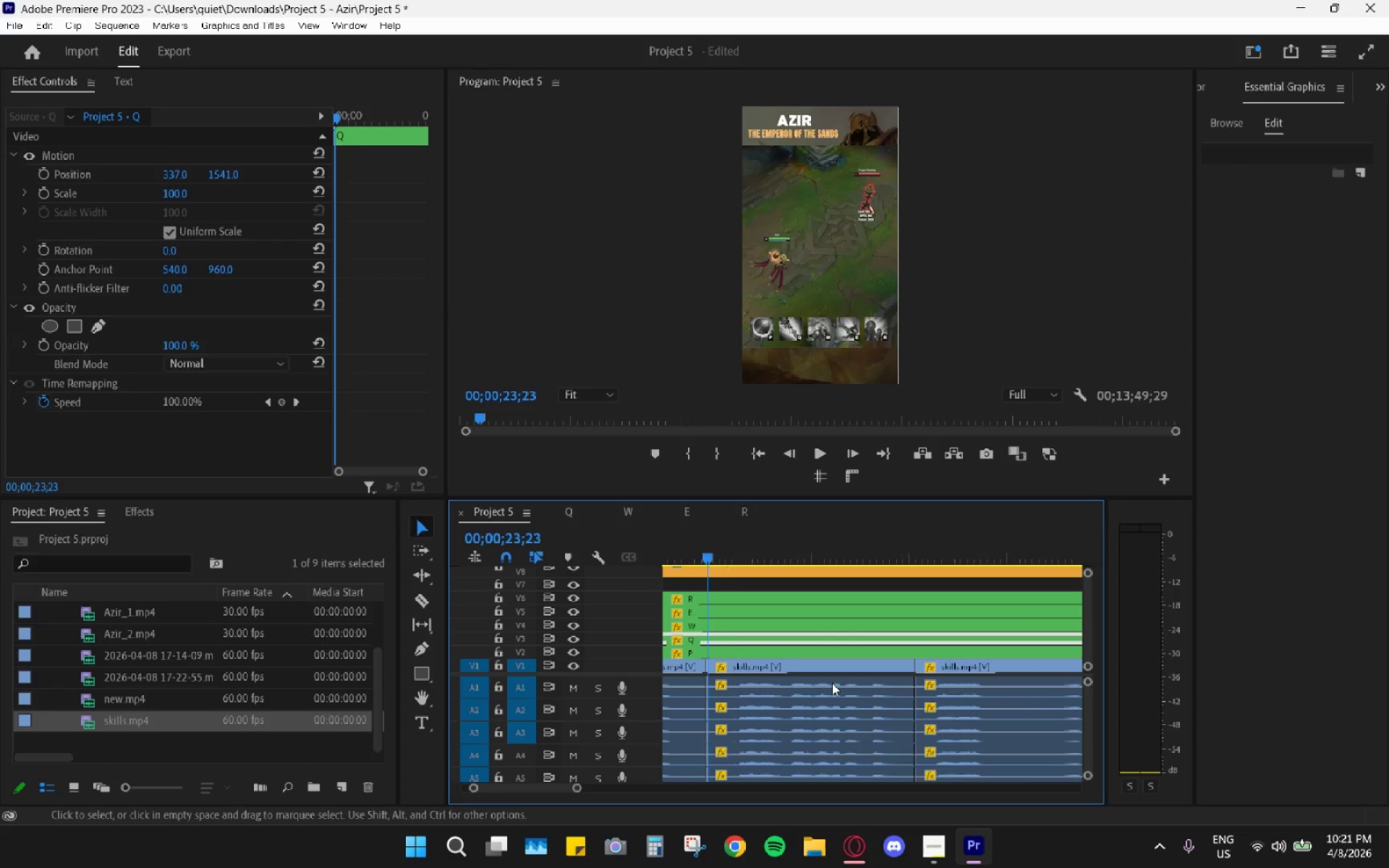 
key(Space)
 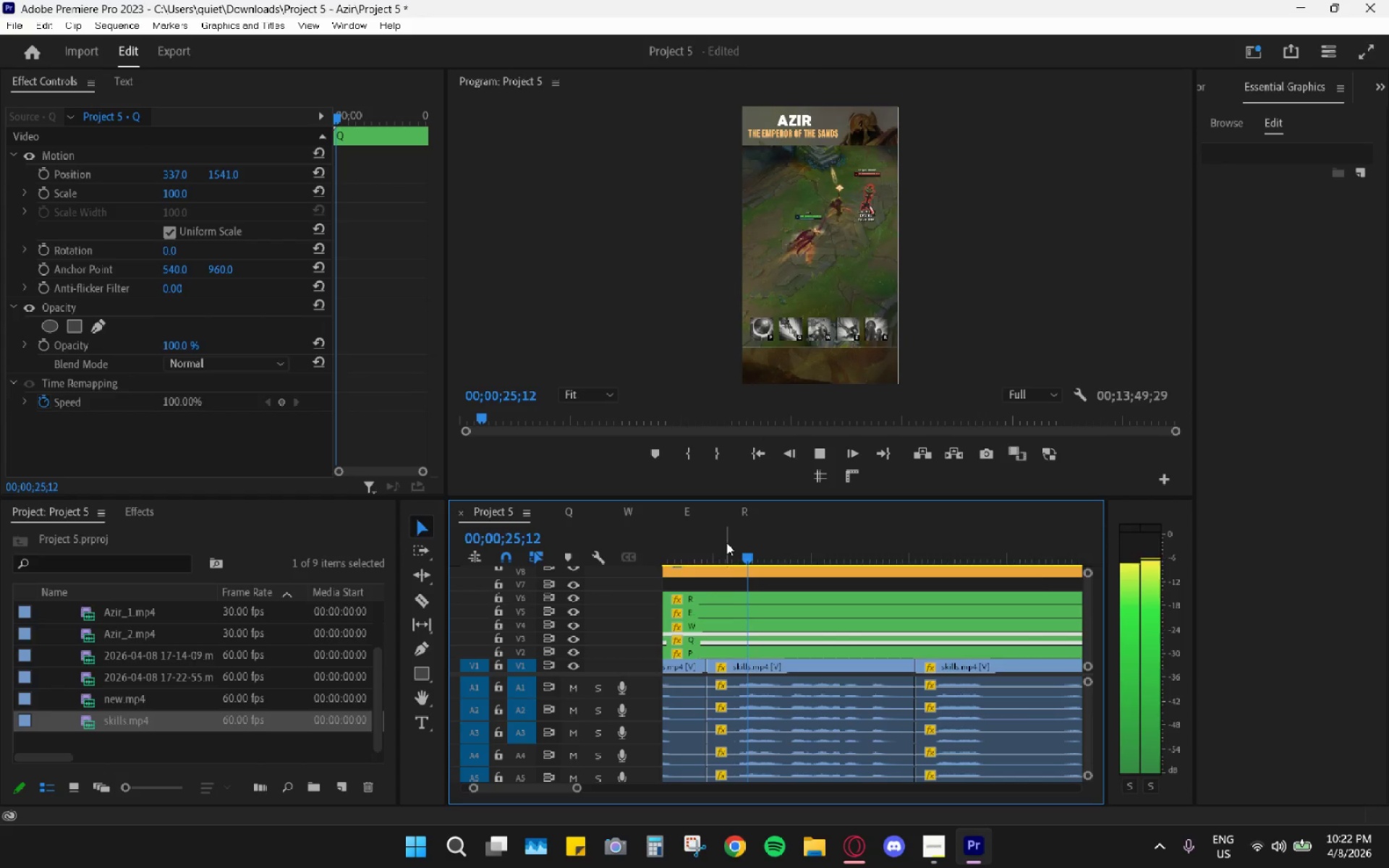 
key(Space)
 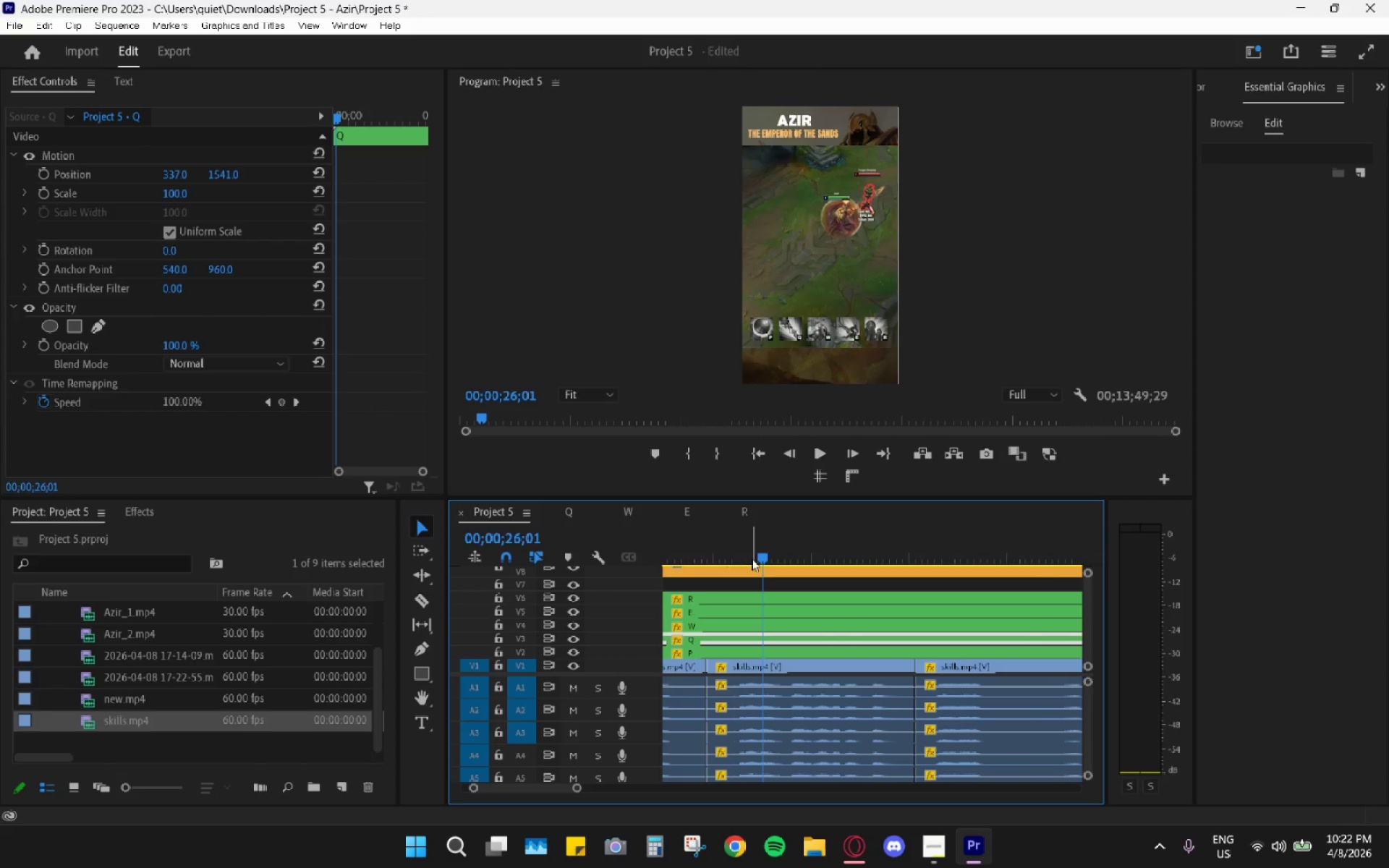 
left_click_drag(start_coordinate=[742, 553], to_coordinate=[736, 558])
 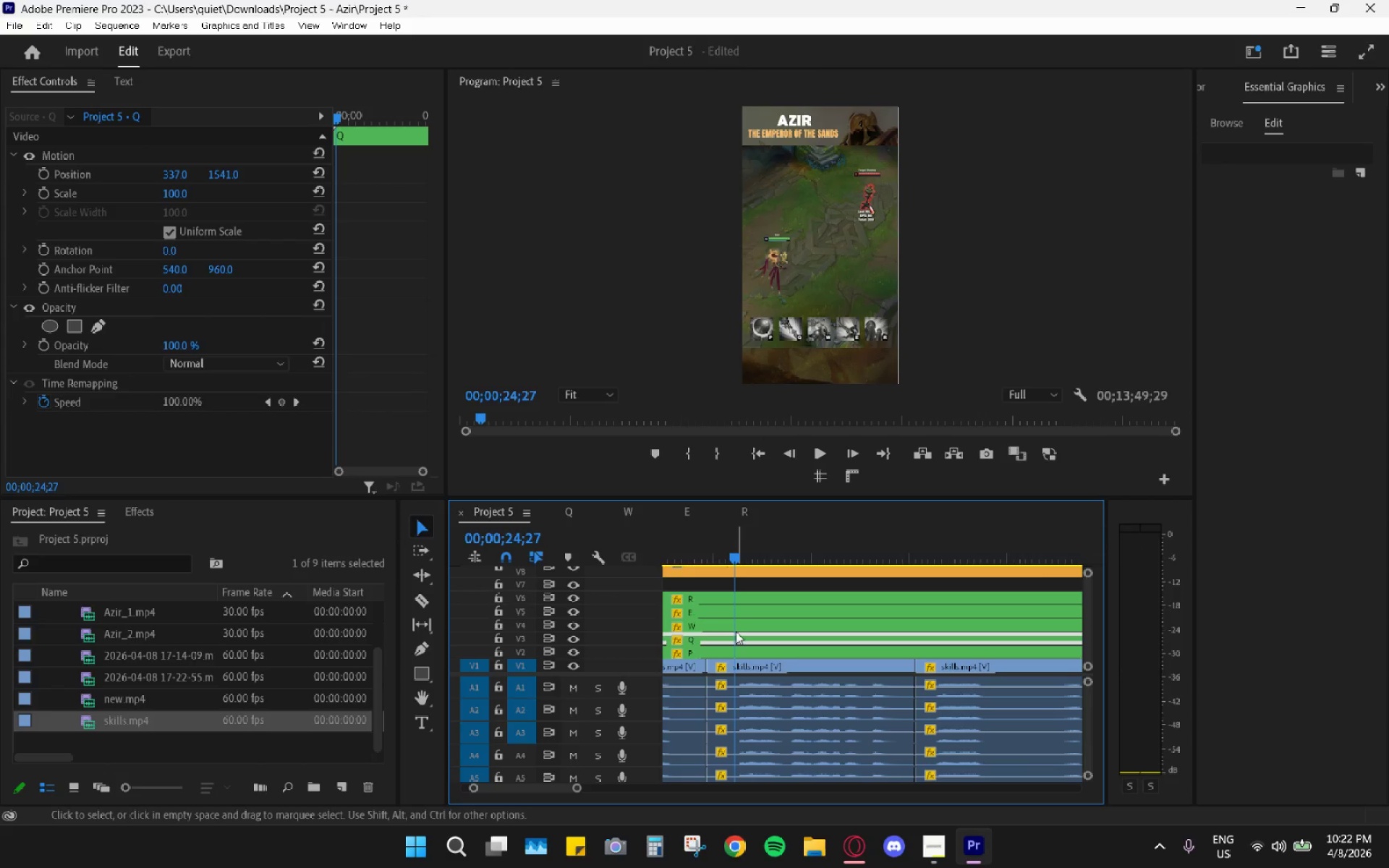 
double_click([736, 625])
 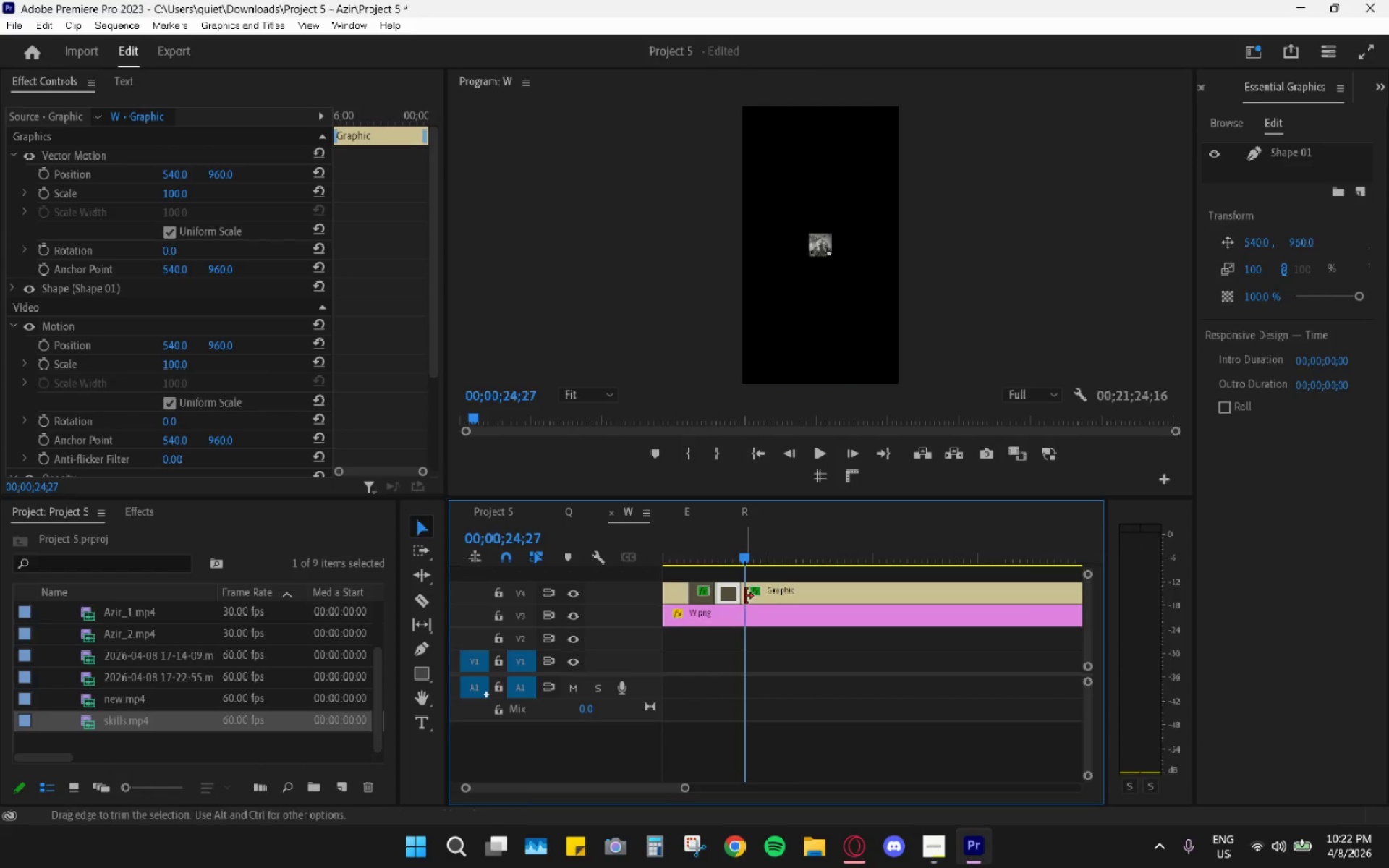 
key(C)
 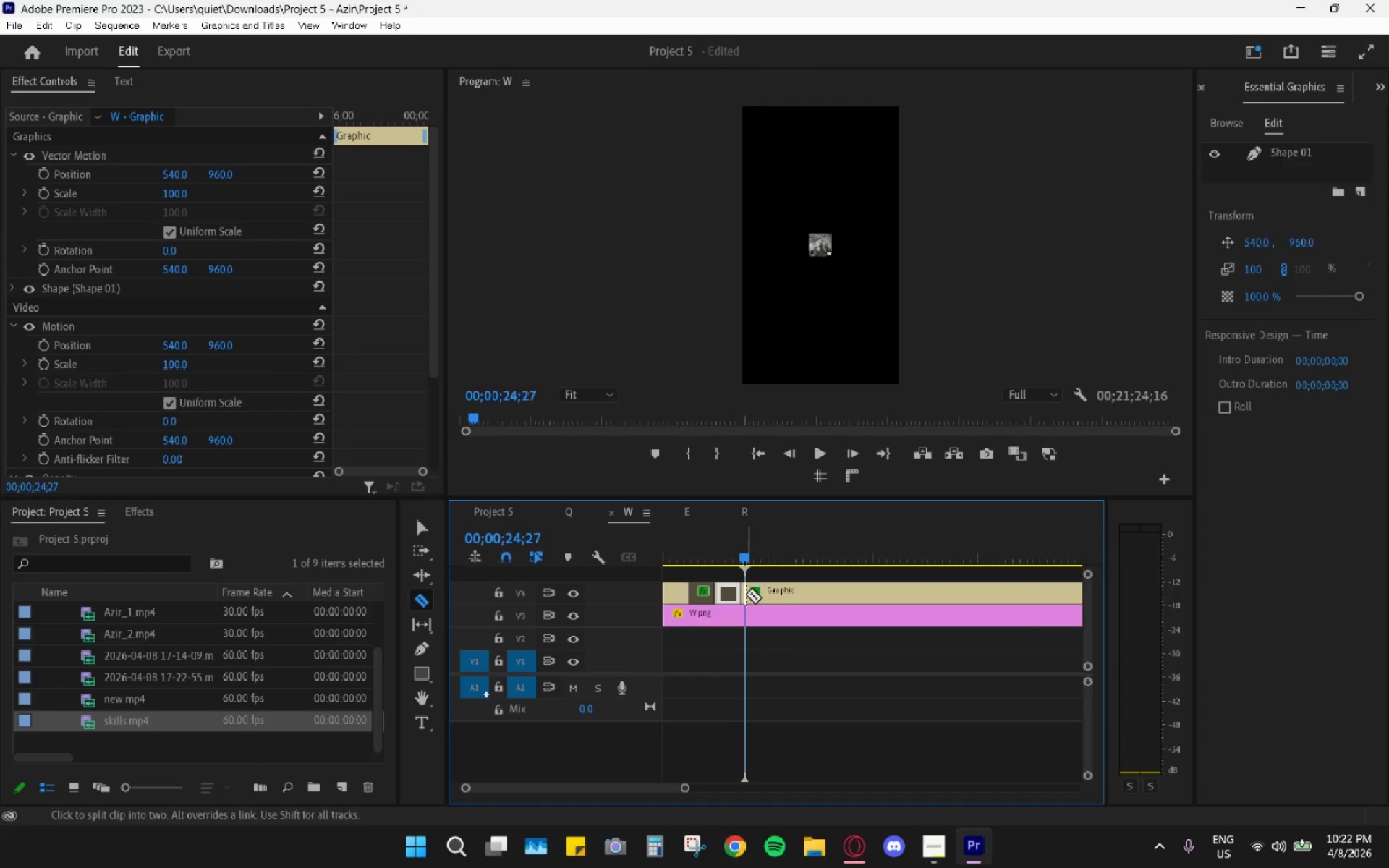 
left_click([746, 594])
 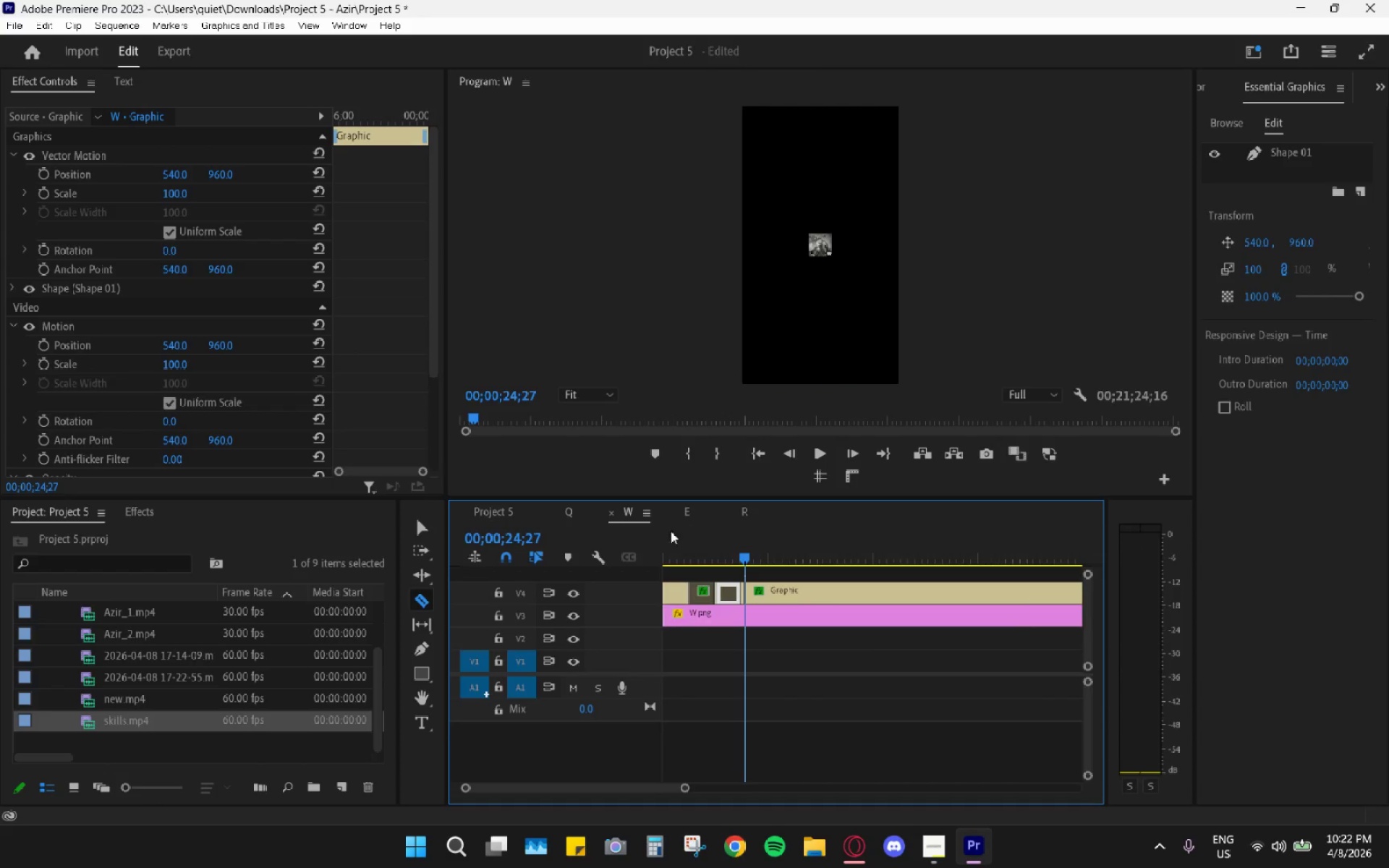 
key(V)
 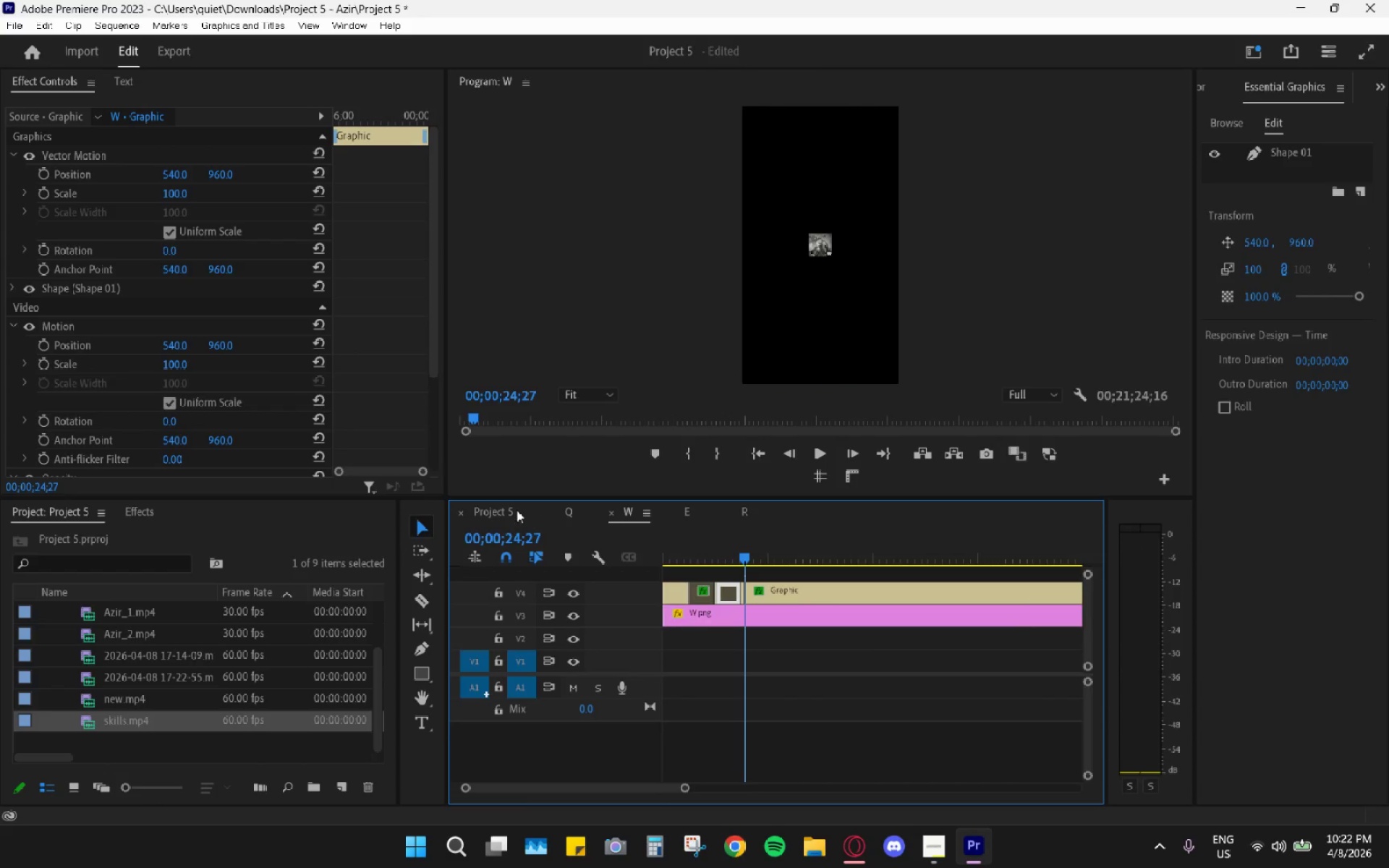 
left_click([517, 510])
 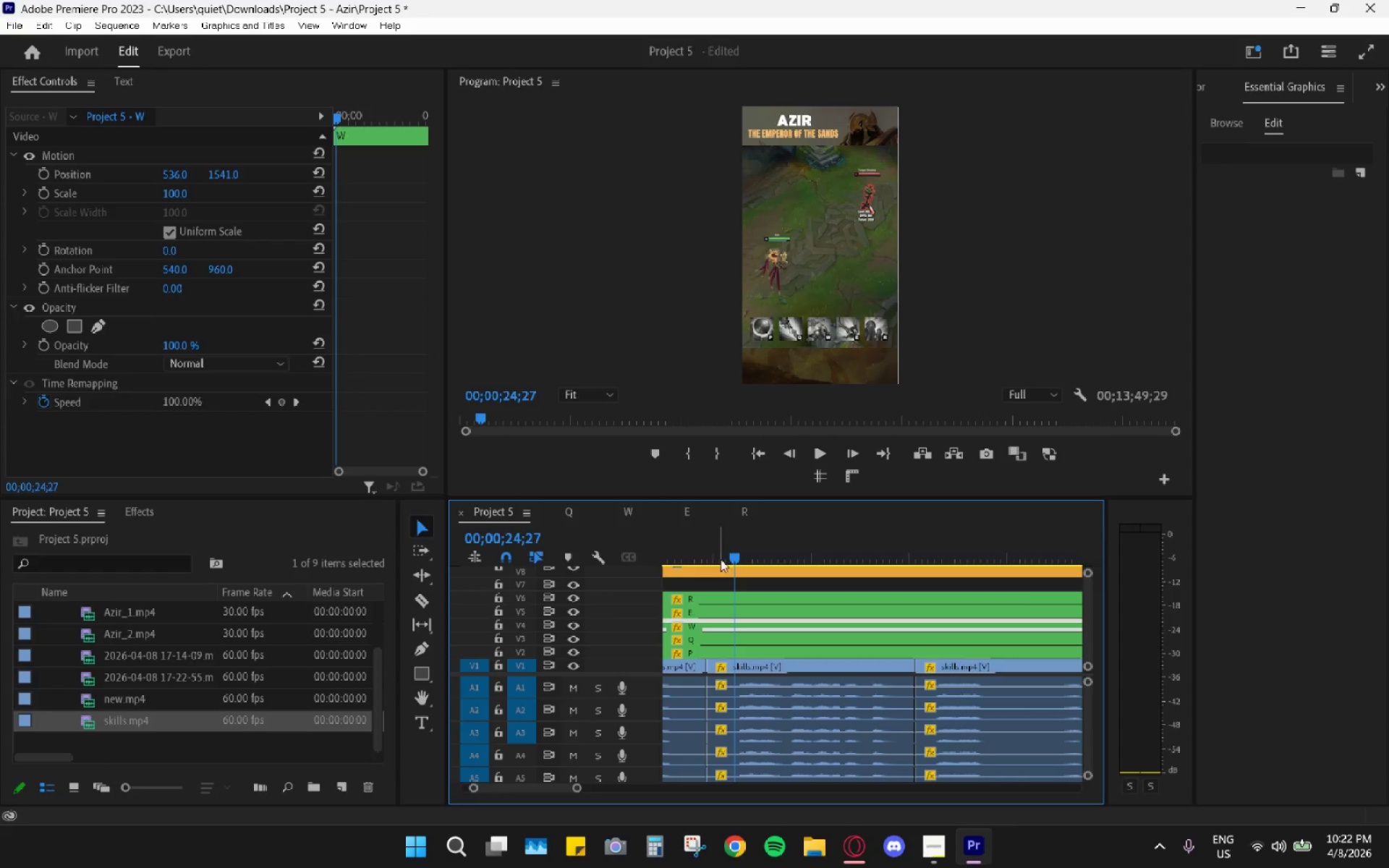 
left_click_drag(start_coordinate=[726, 556], to_coordinate=[917, 569])
 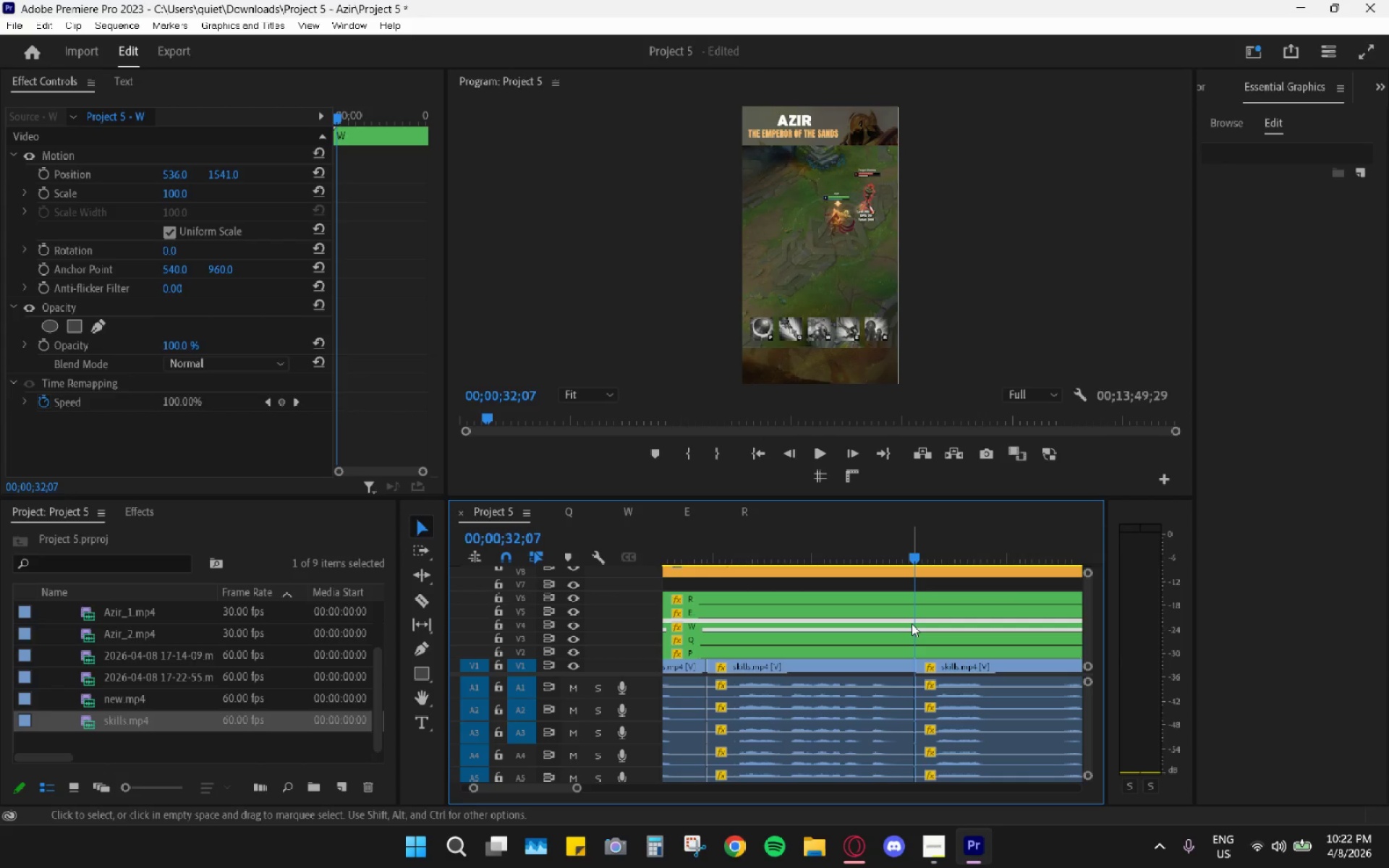 
double_click([912, 624])
 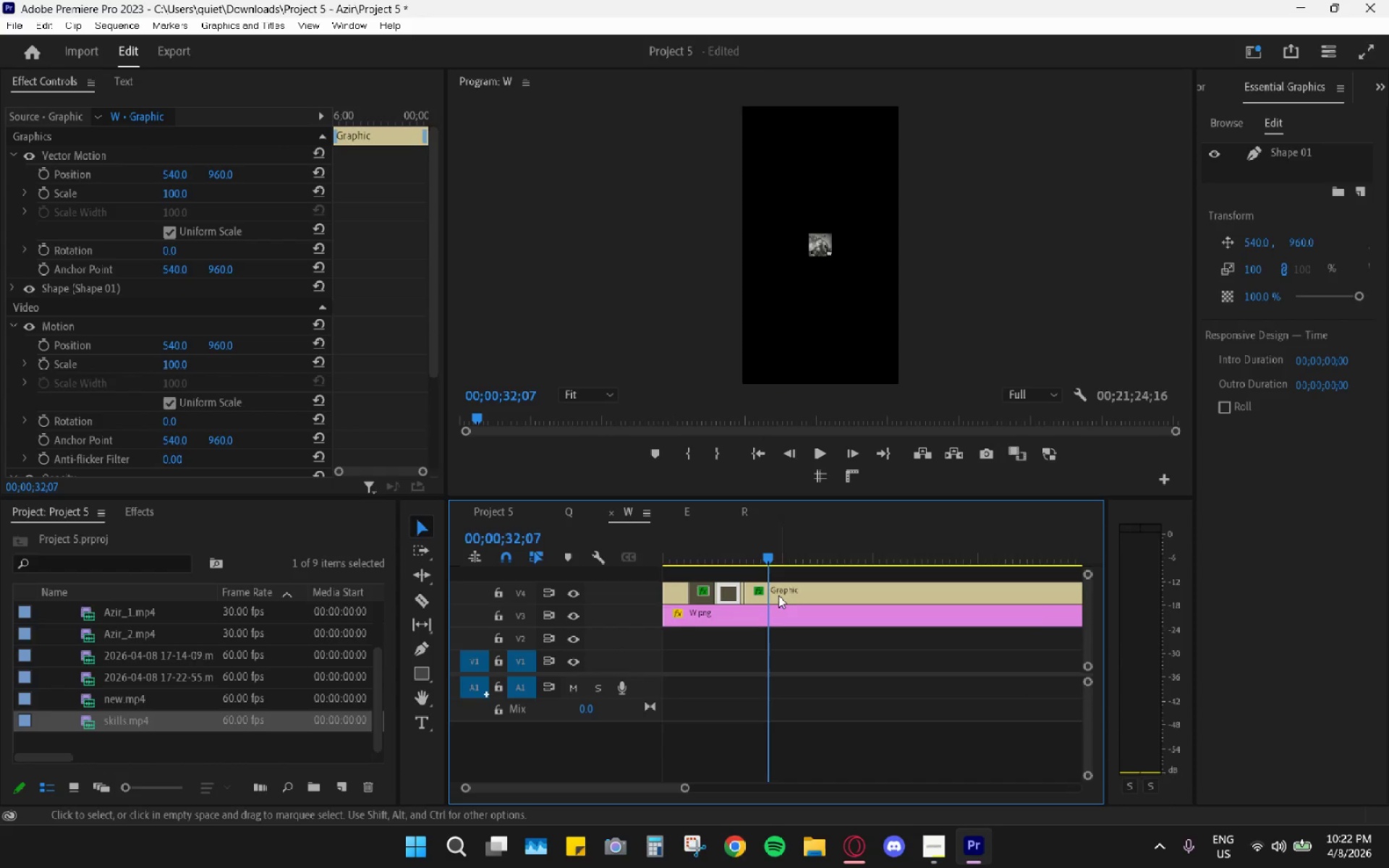 
key(C)
 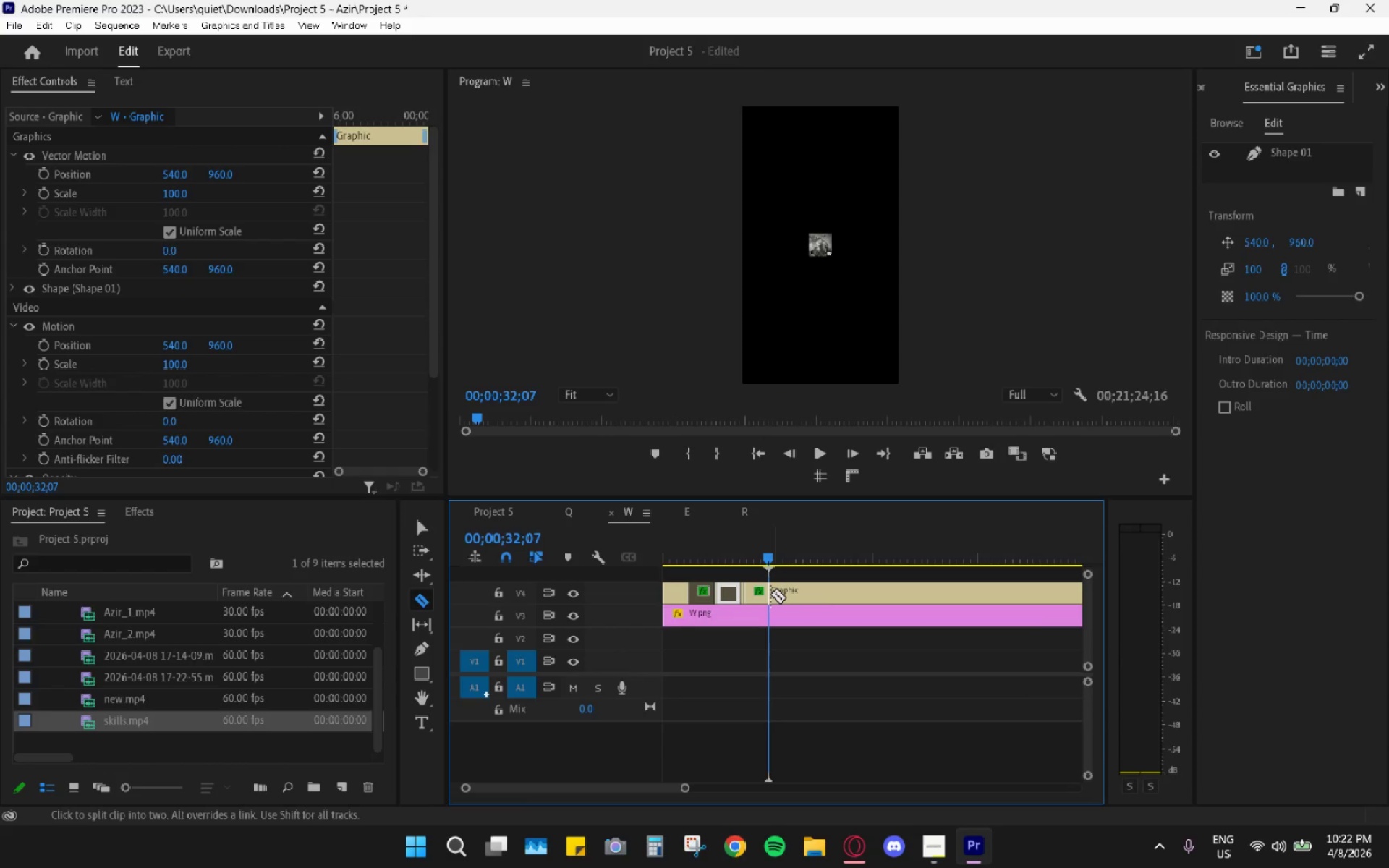 
left_click([770, 594])
 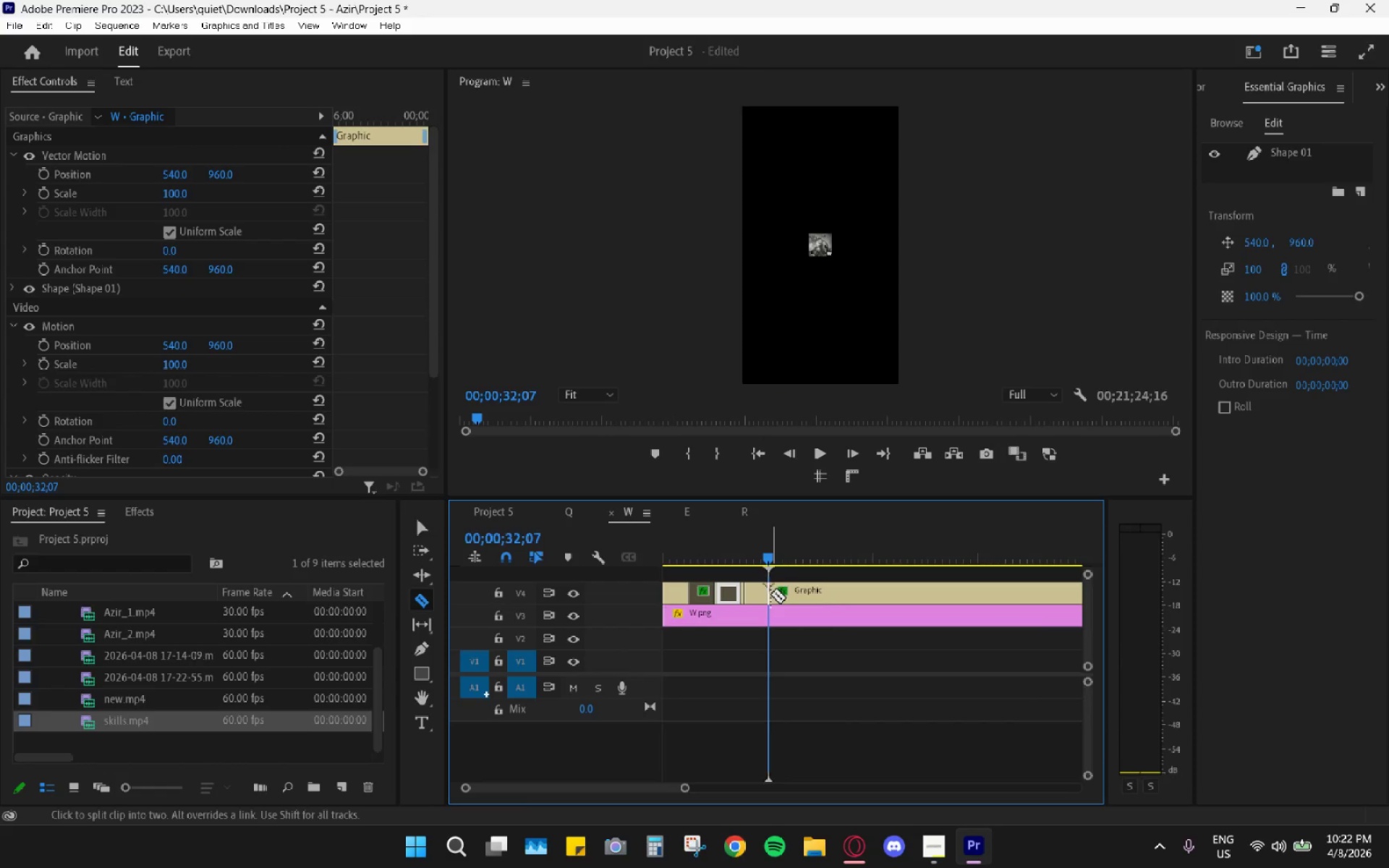 
key(V)
 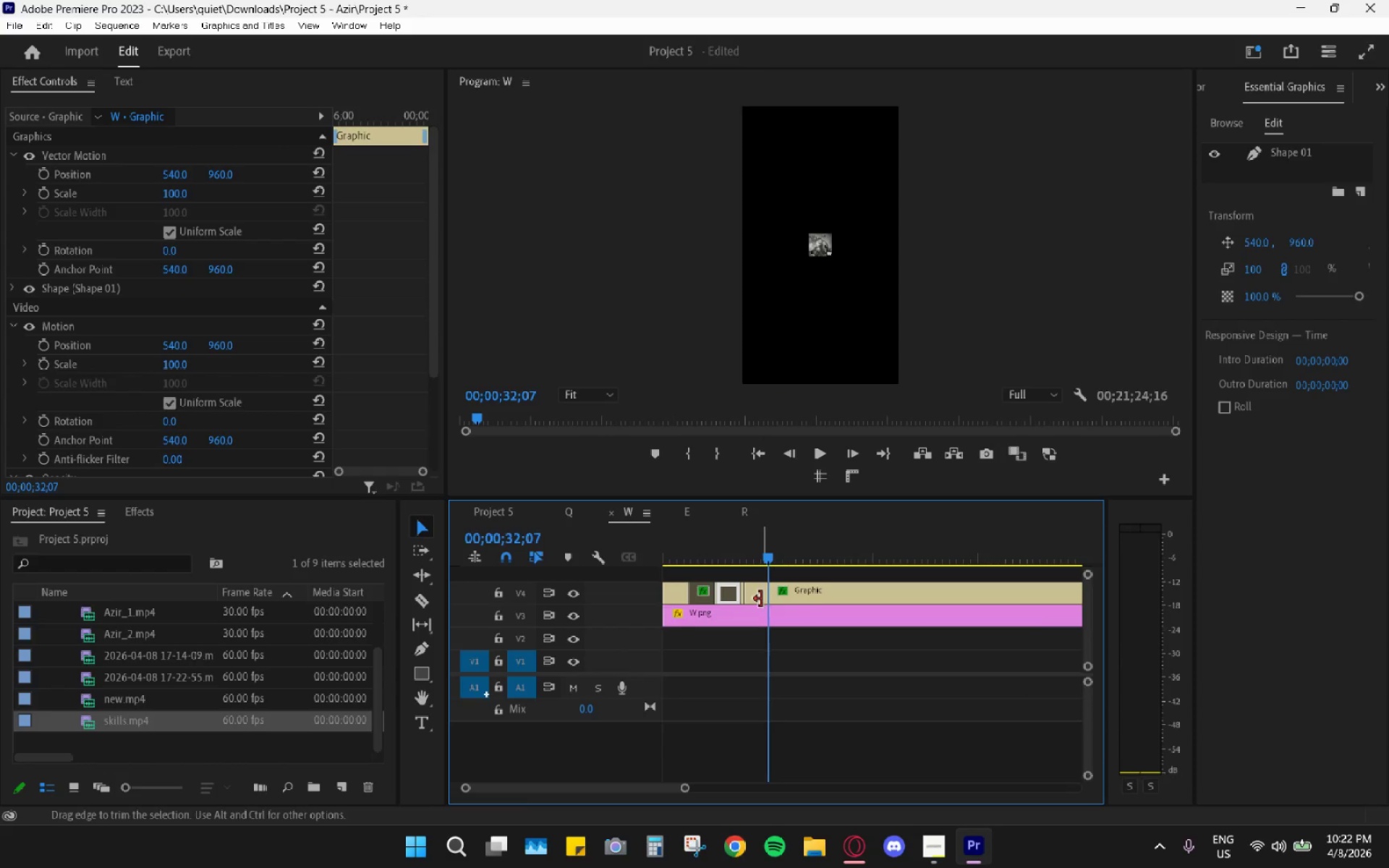 
double_click([761, 599])
 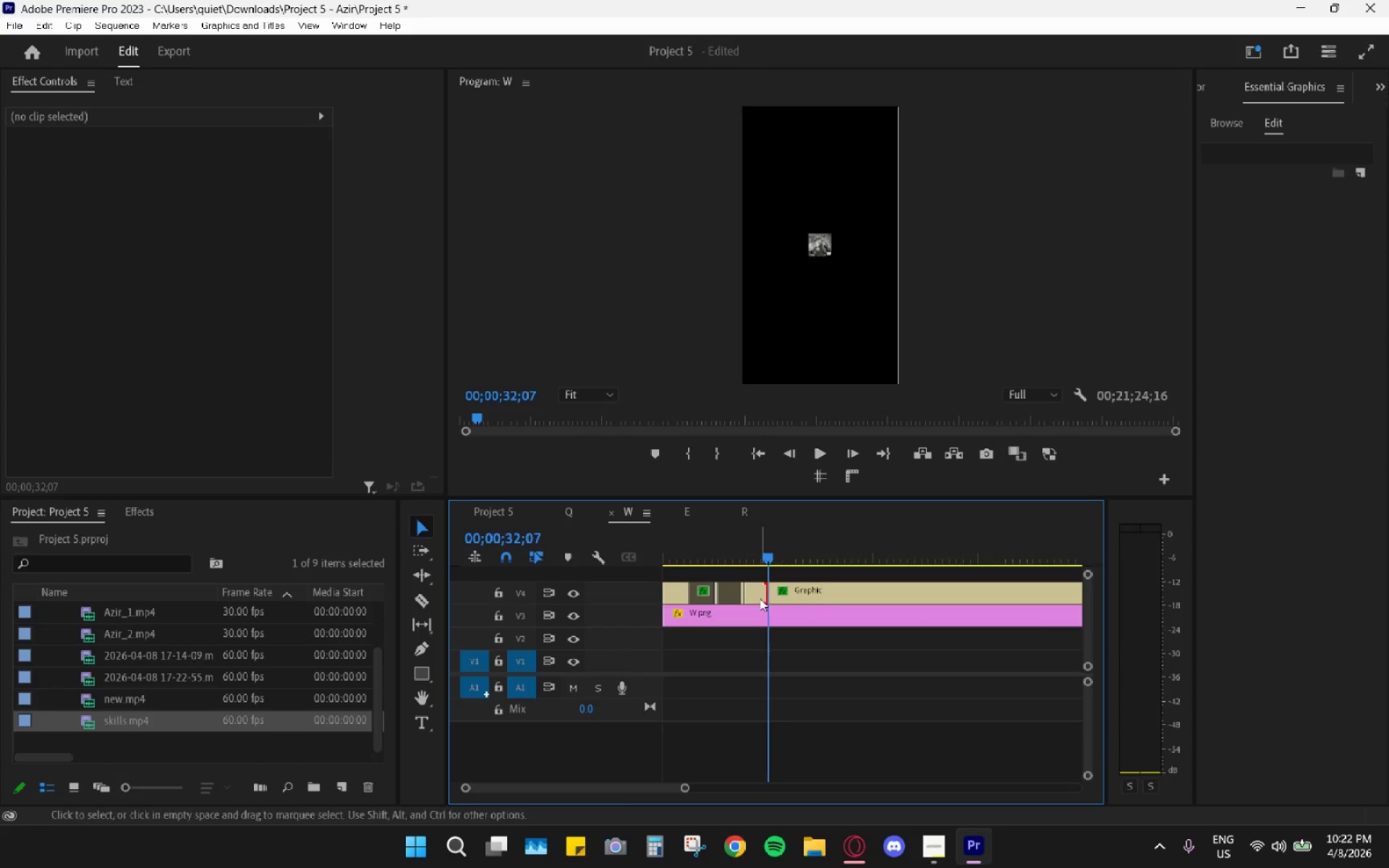 
triple_click([760, 598])
 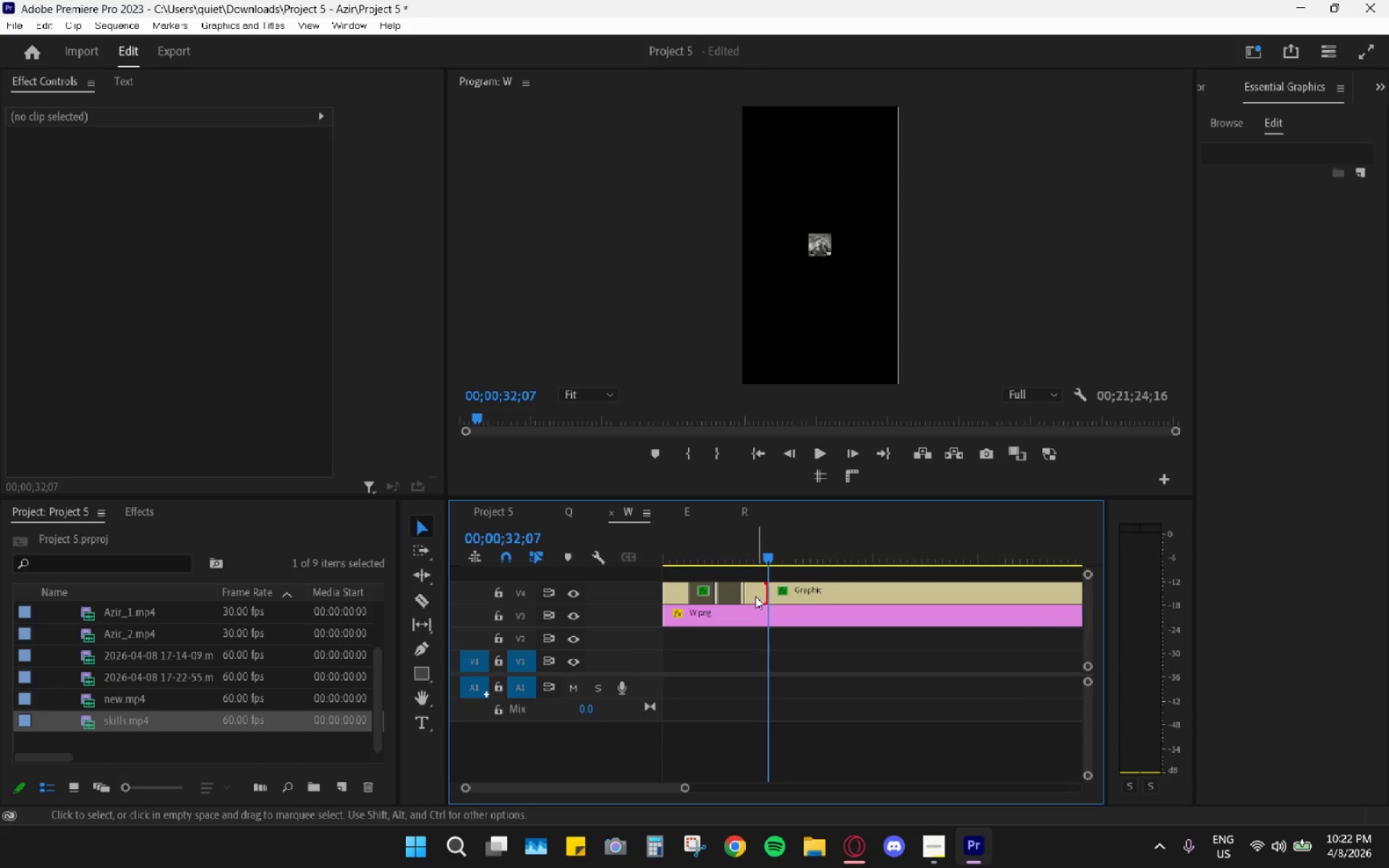 
left_click([755, 596])
 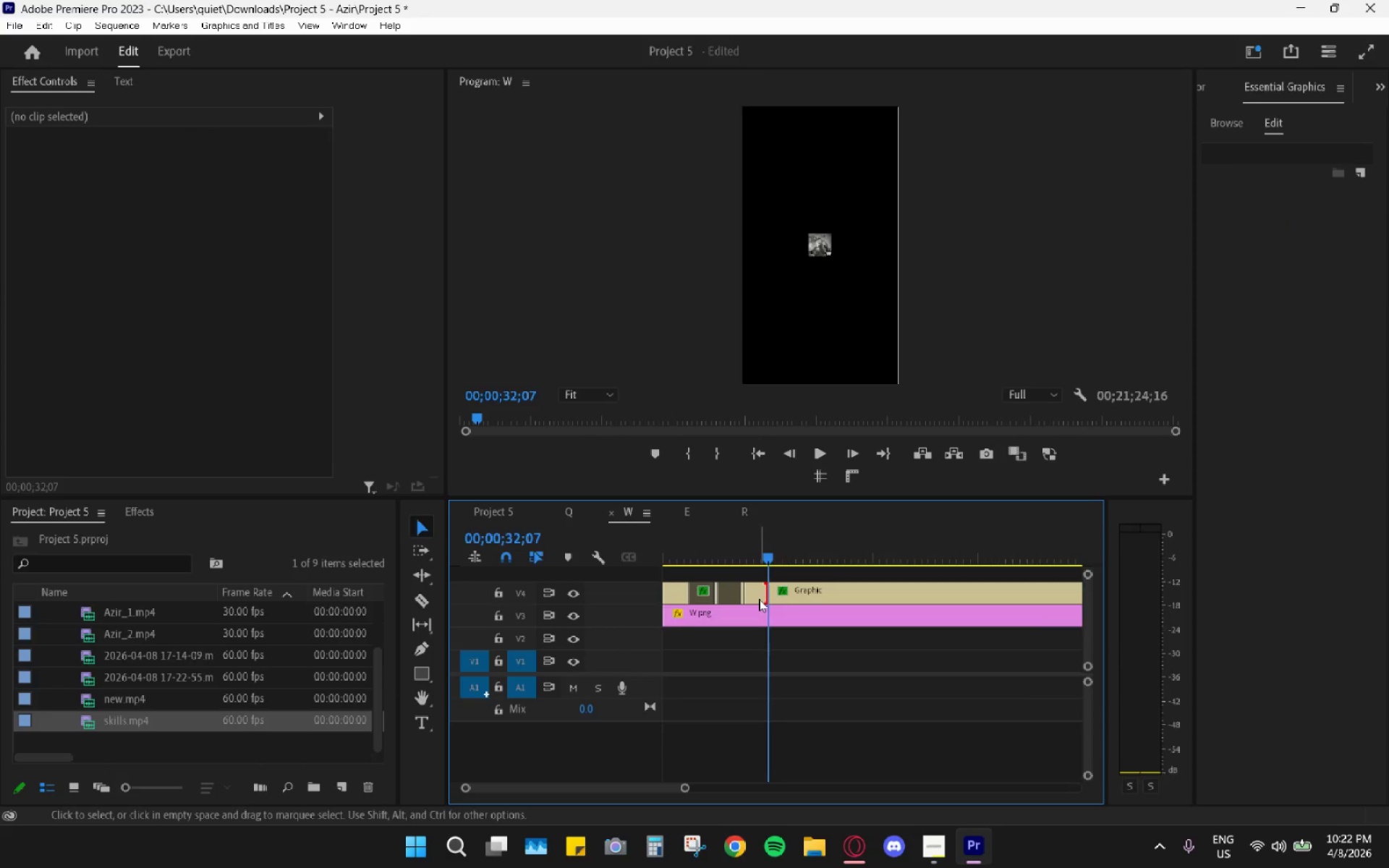 
left_click([755, 596])
 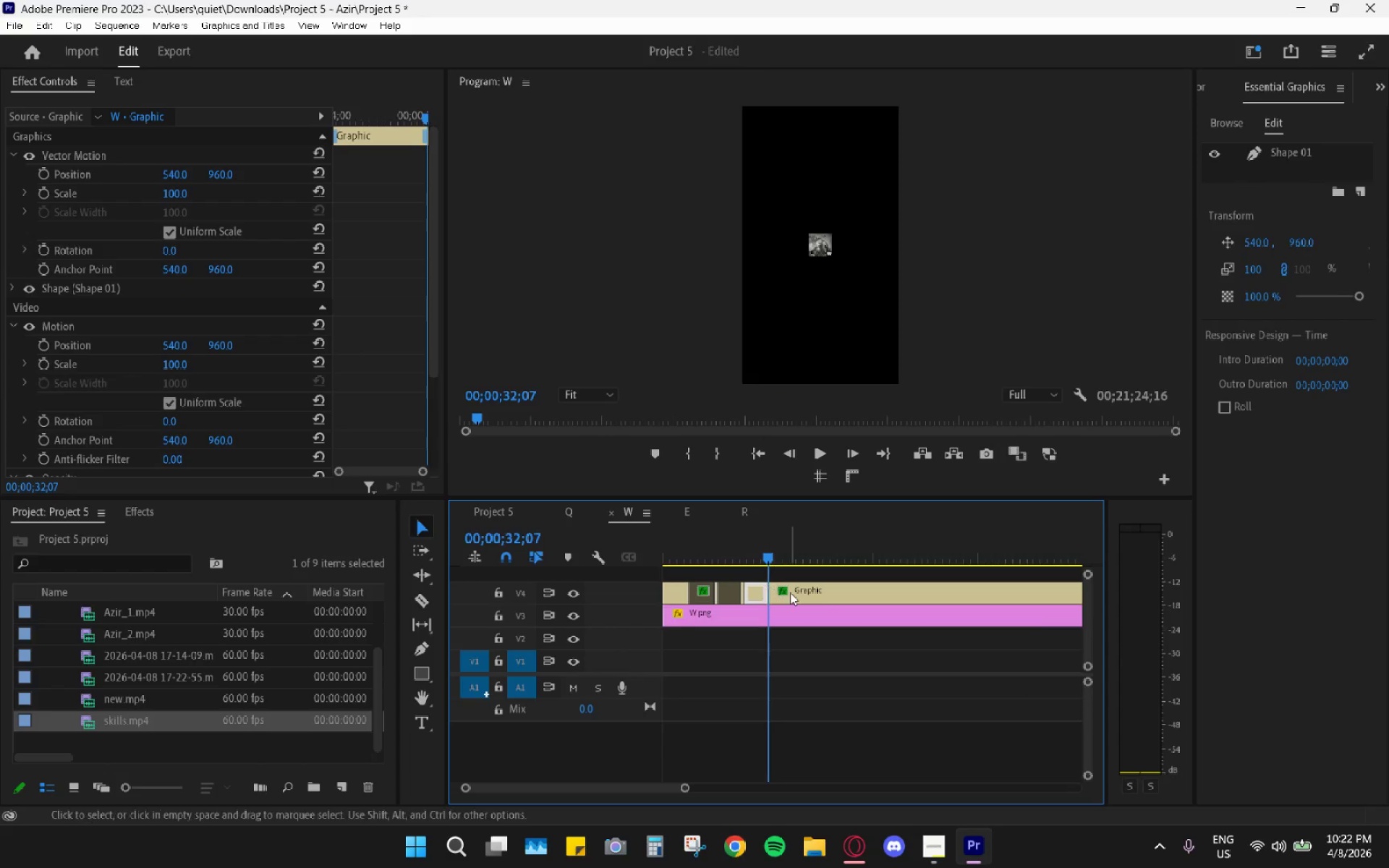 
key(Shift+E)
 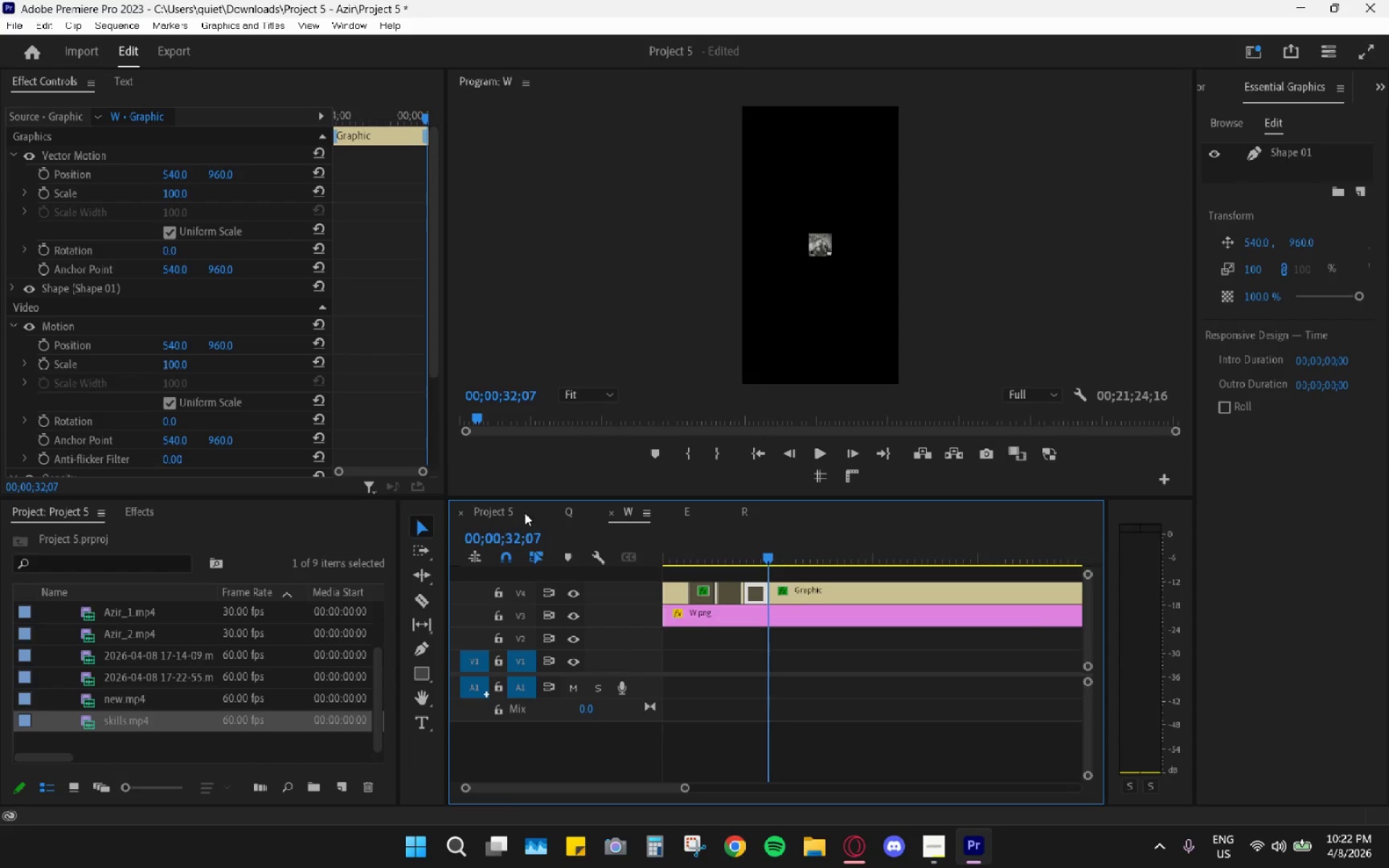 
left_click([504, 511])
 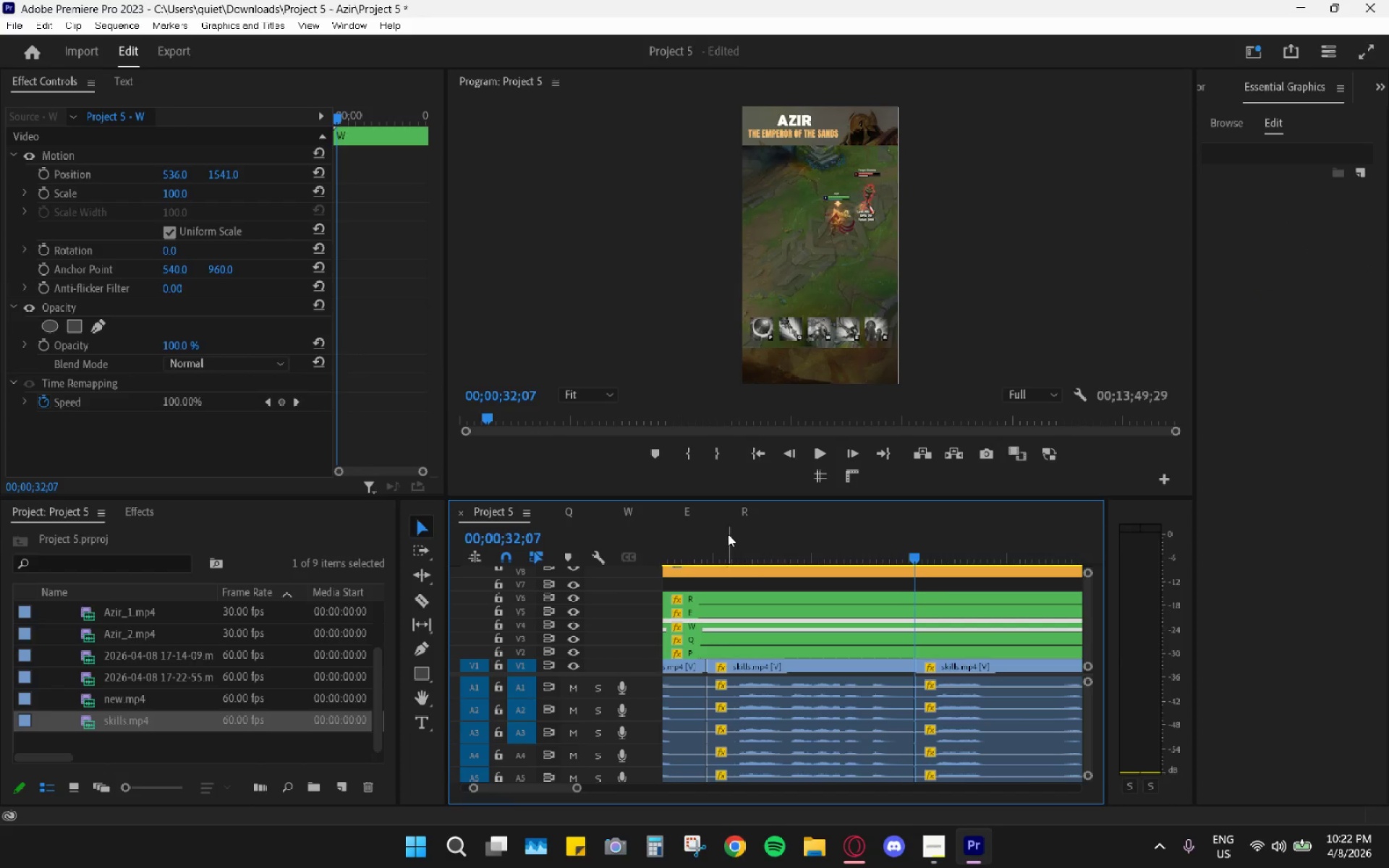 
left_click_drag(start_coordinate=[730, 542], to_coordinate=[743, 545])
 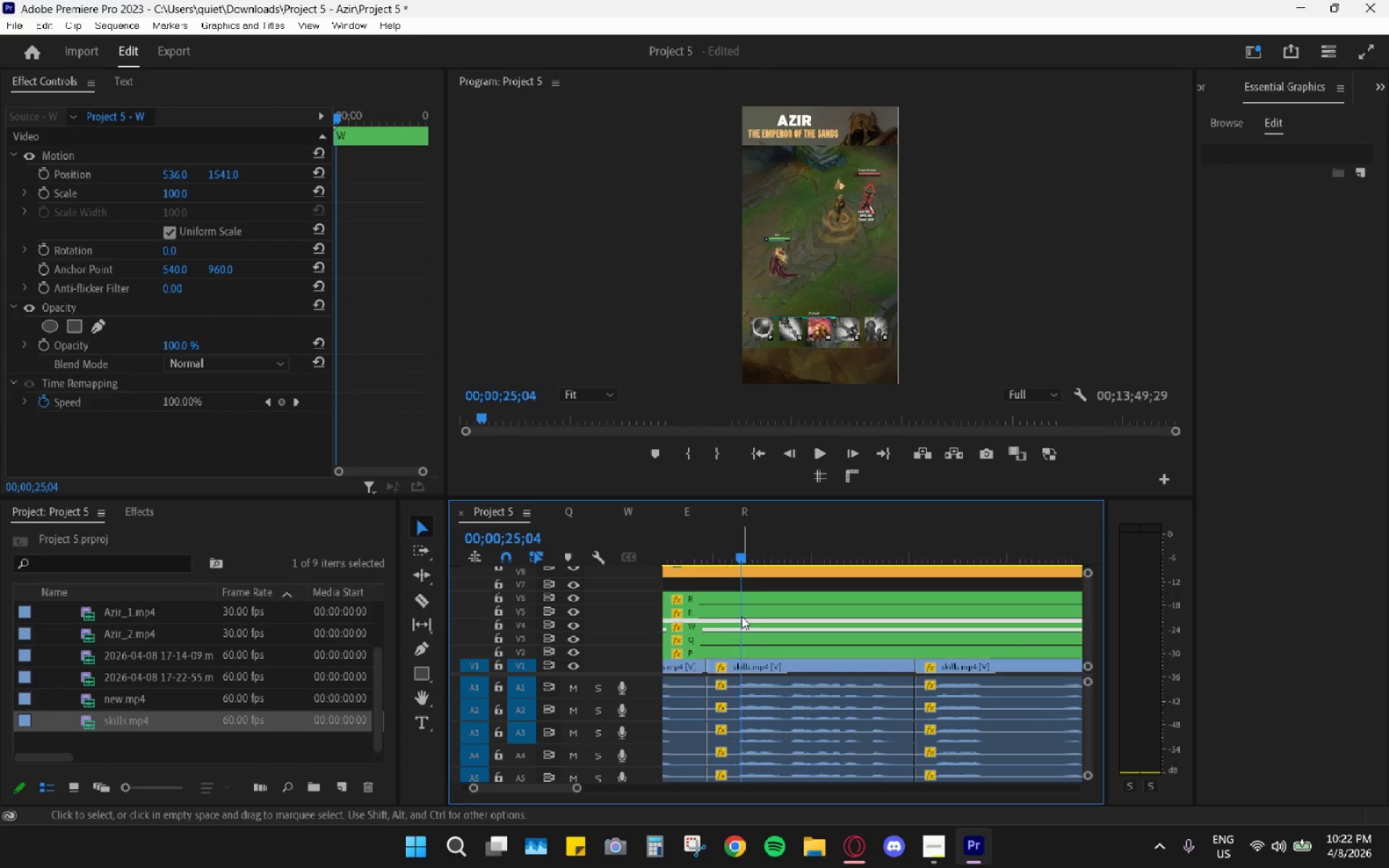 
double_click([742, 612])
 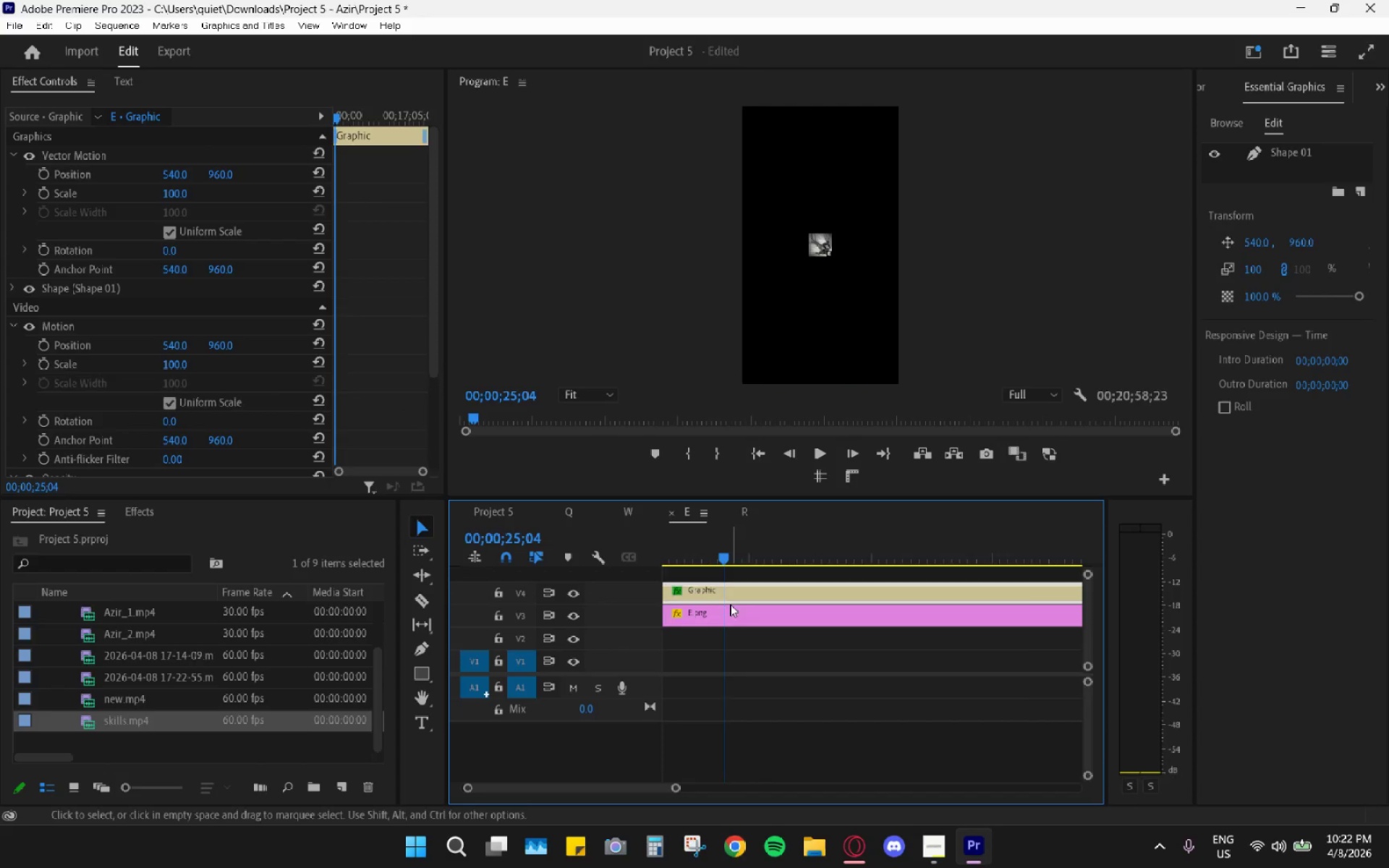 
key(C)
 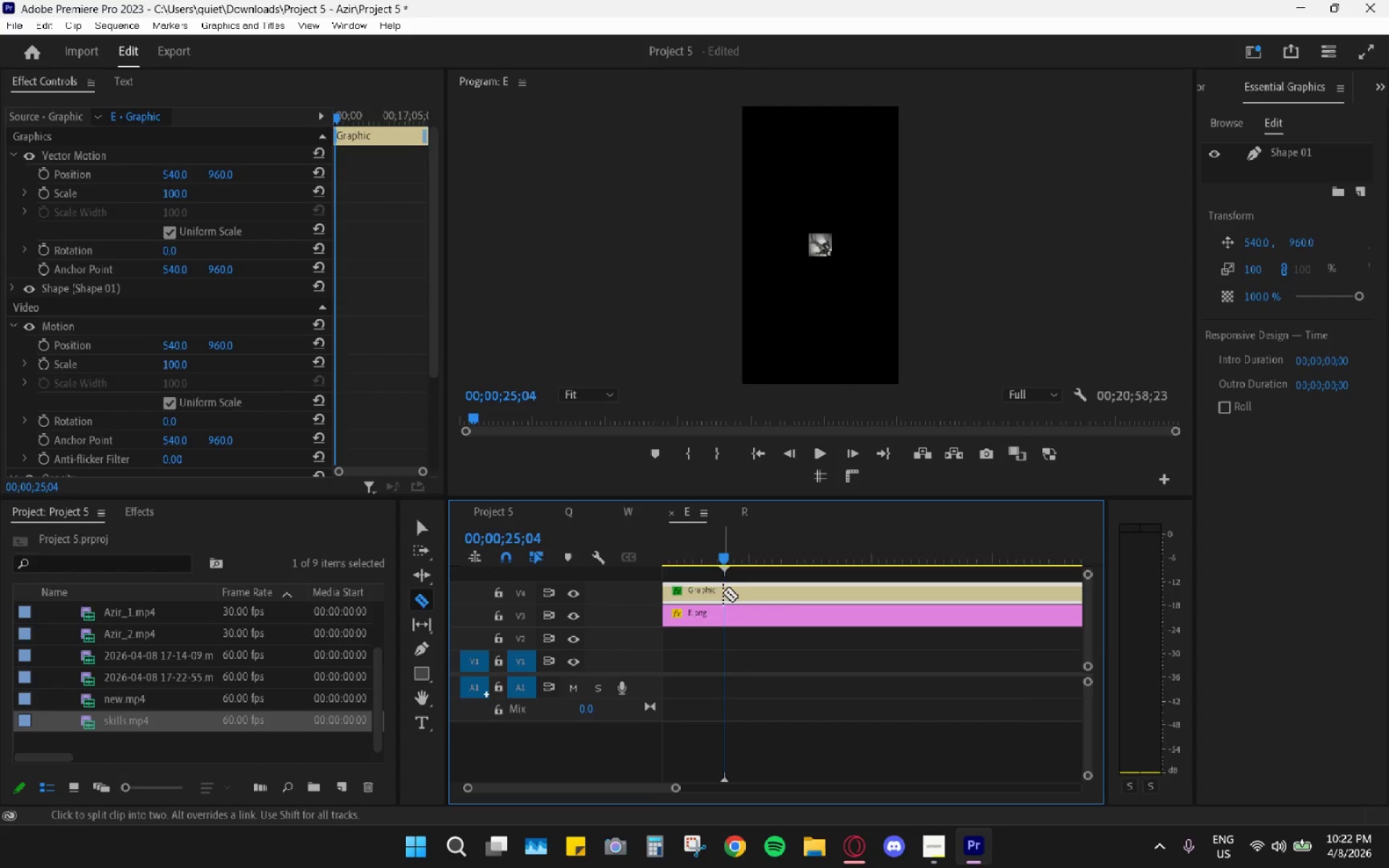 
left_click([723, 592])
 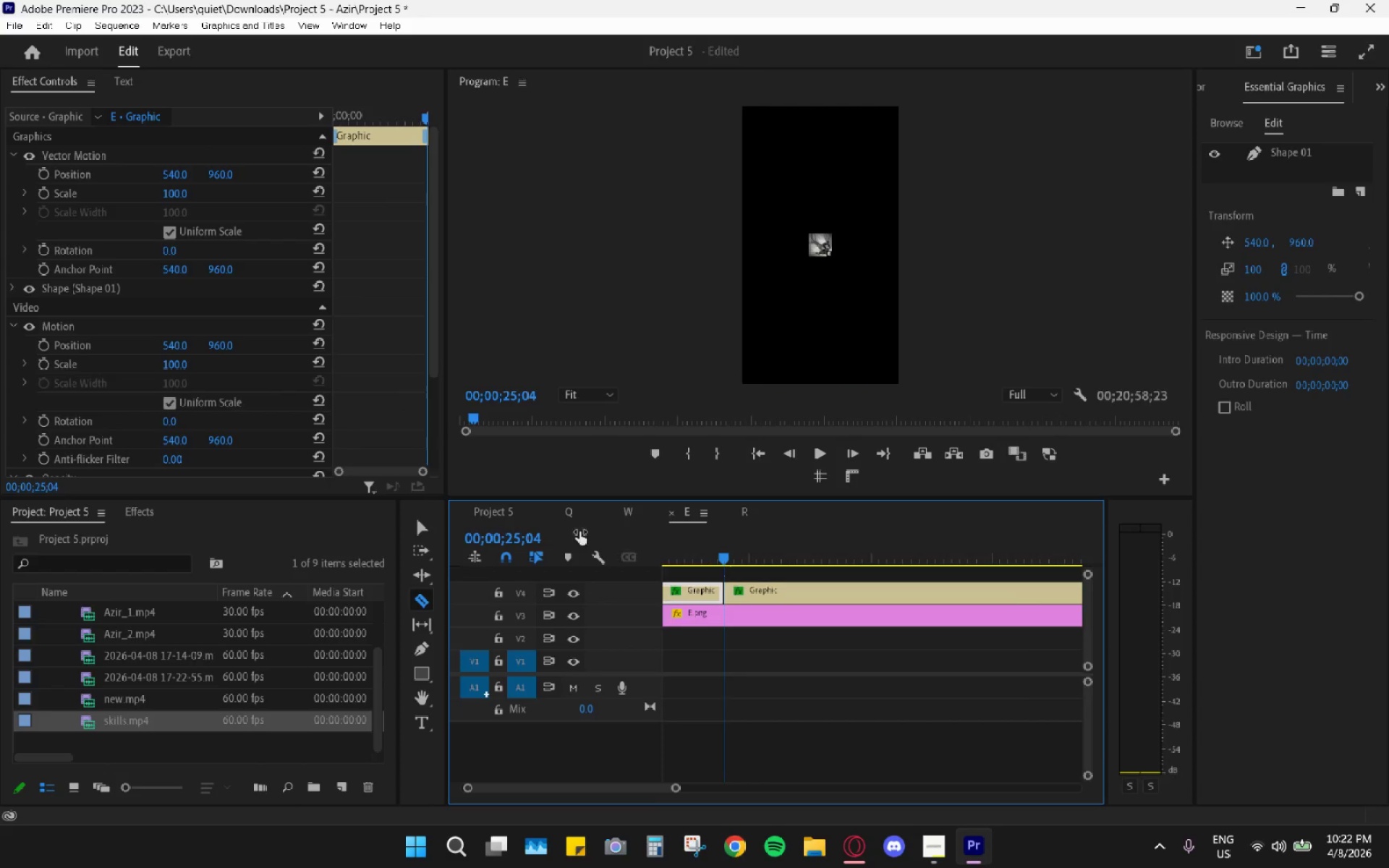 
key(V)
 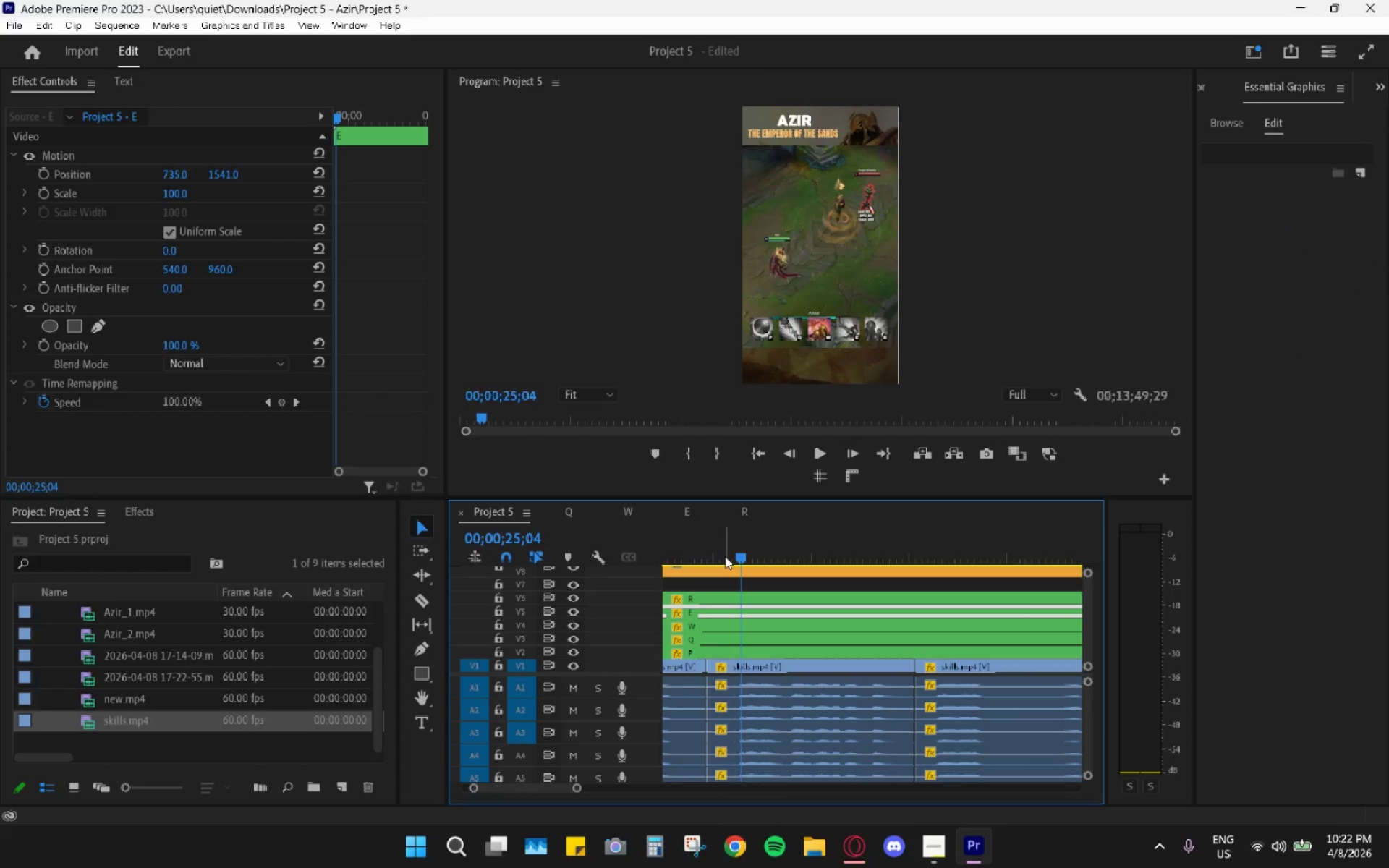 
left_click_drag(start_coordinate=[736, 558], to_coordinate=[912, 587])
 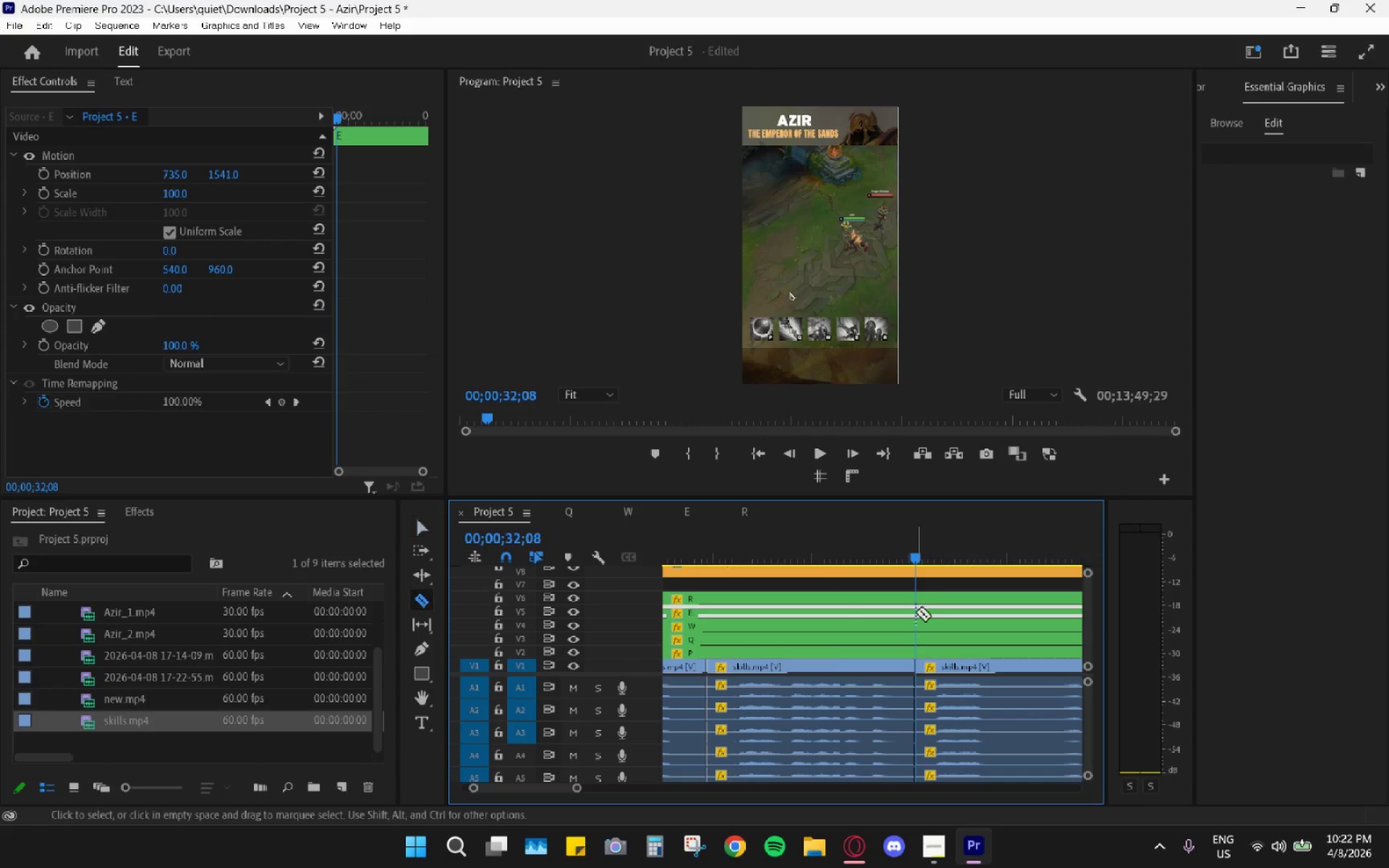 
type(cv)
 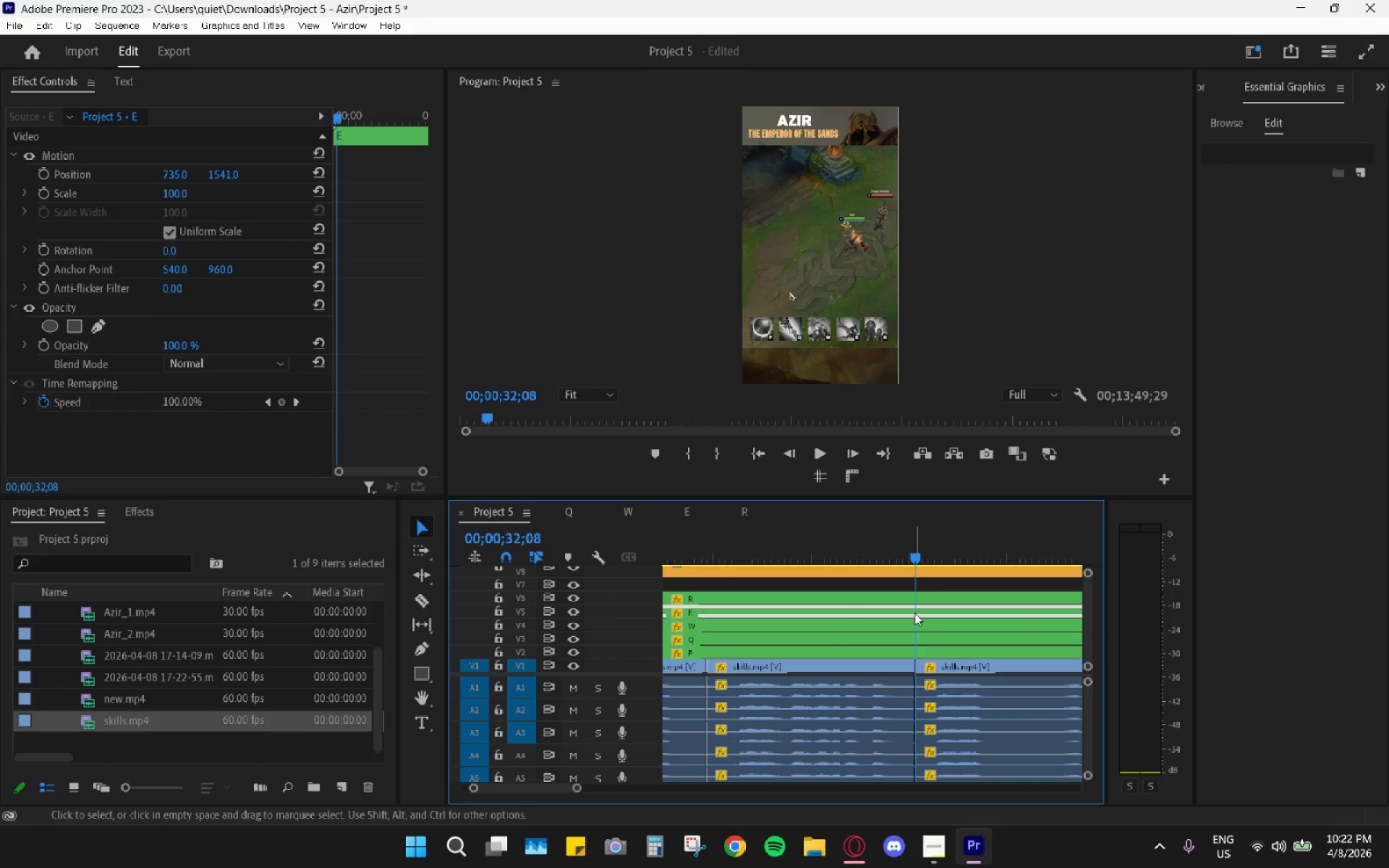 
double_click([914, 613])
 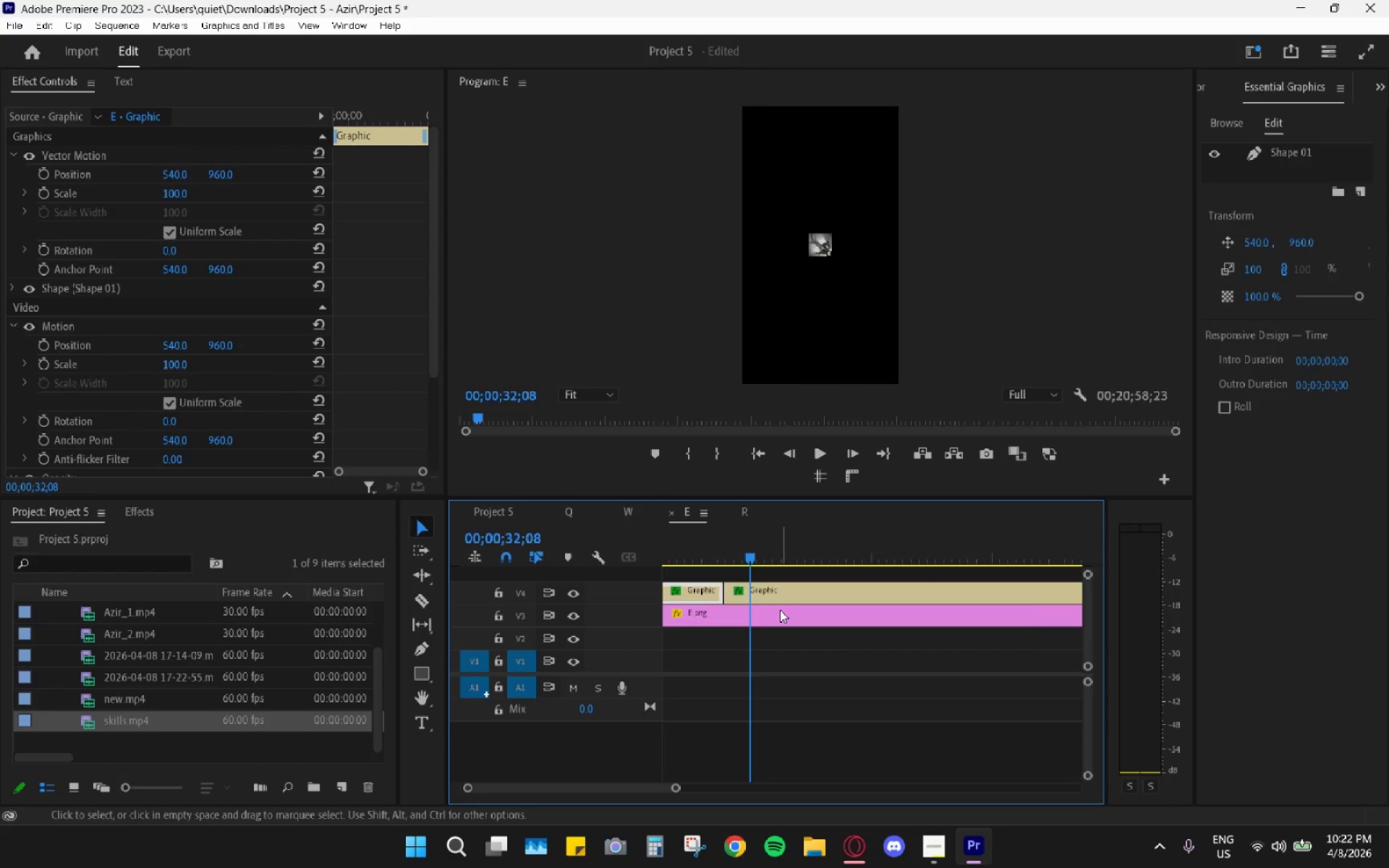 
key(C)
 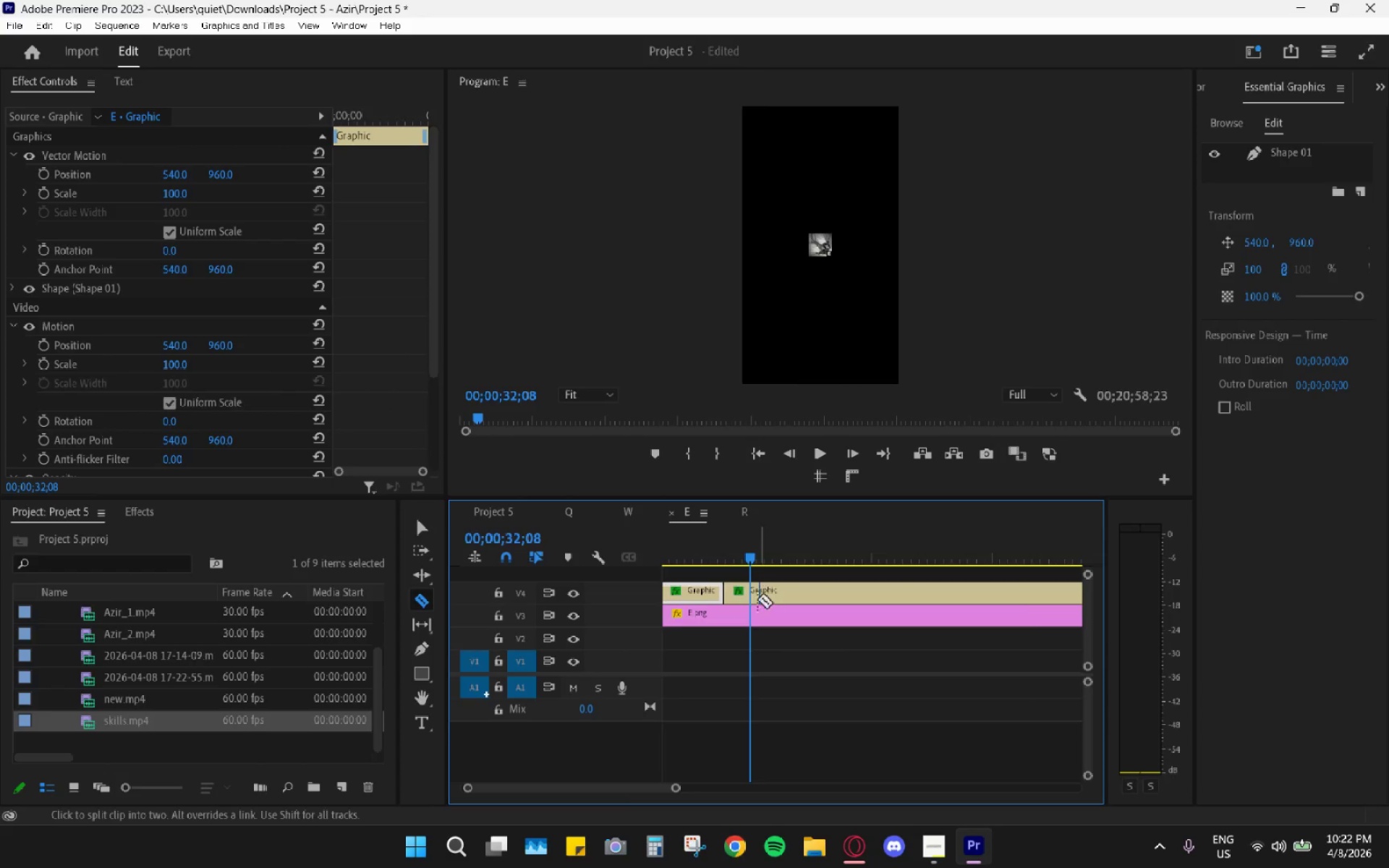 
left_click([752, 593])
 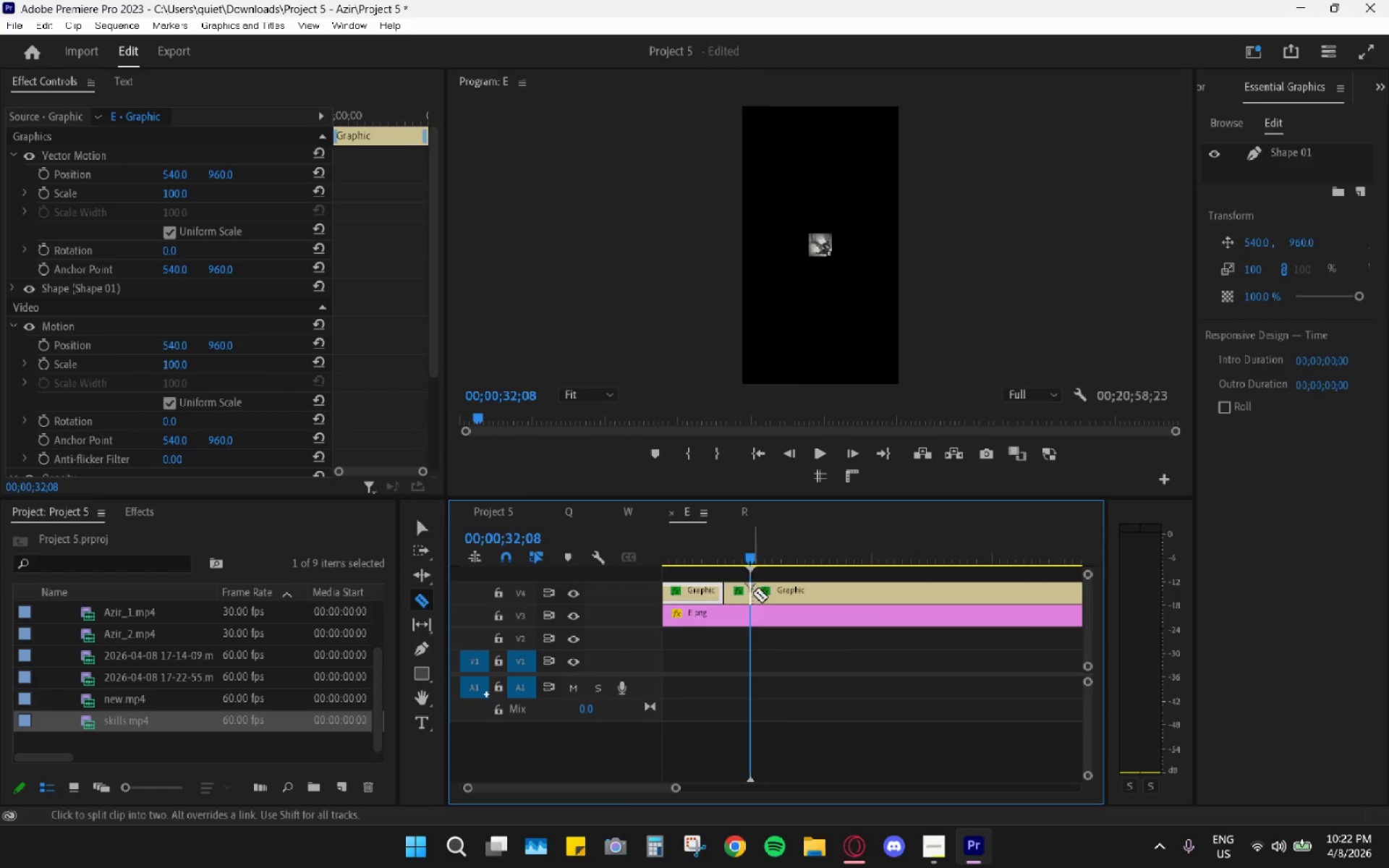 
key(V)
 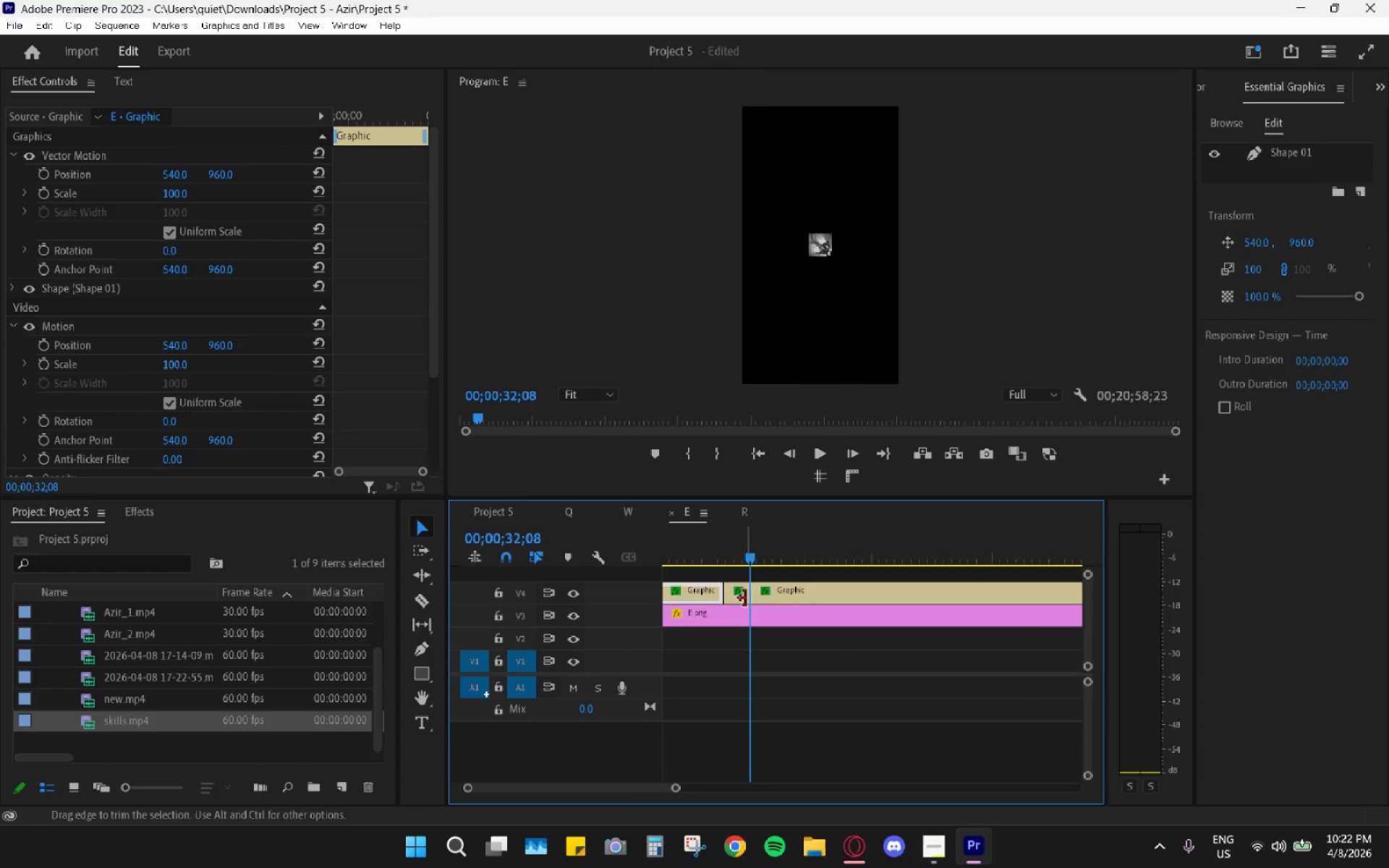 
double_click([745, 598])
 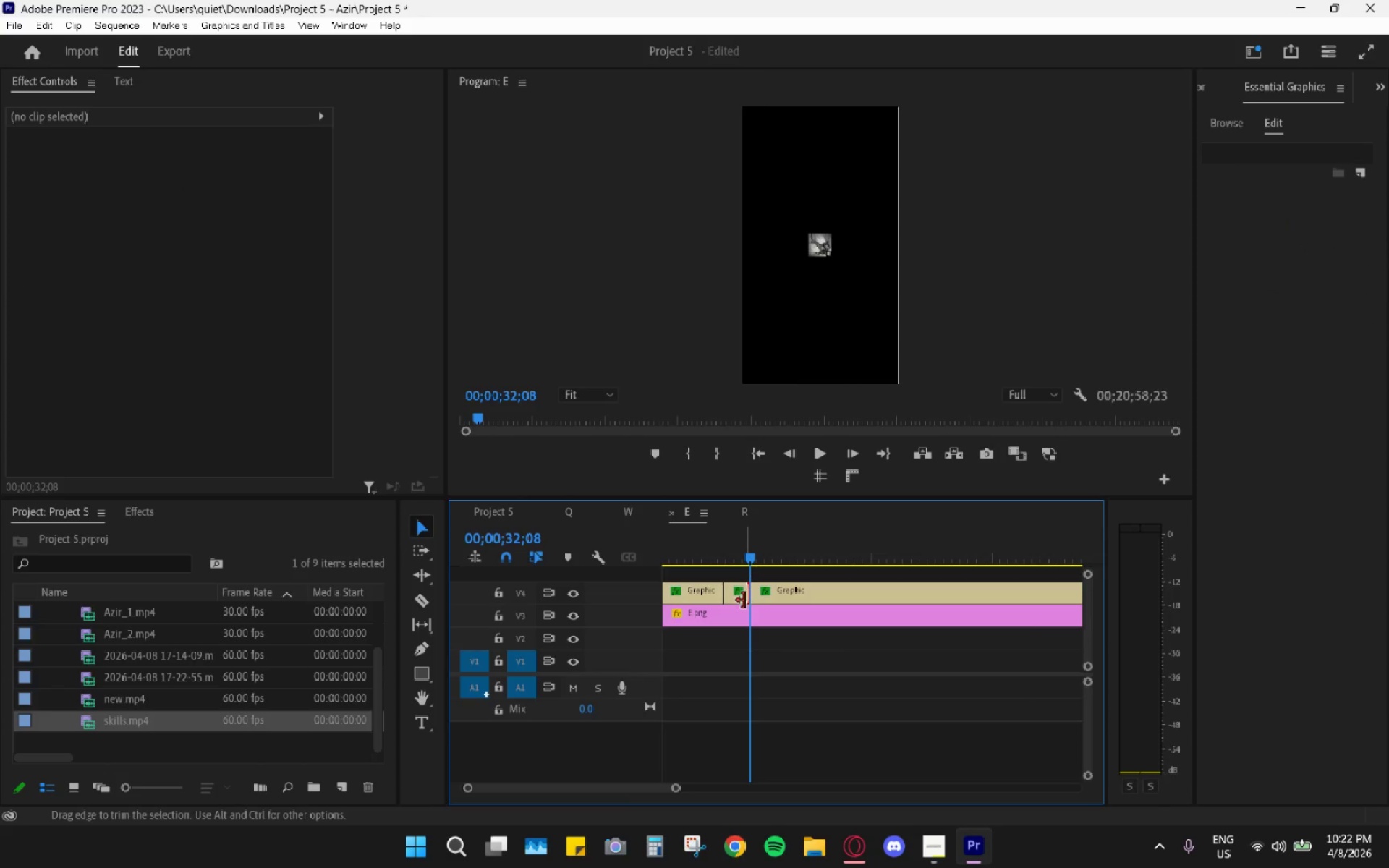 
triple_click([744, 600])
 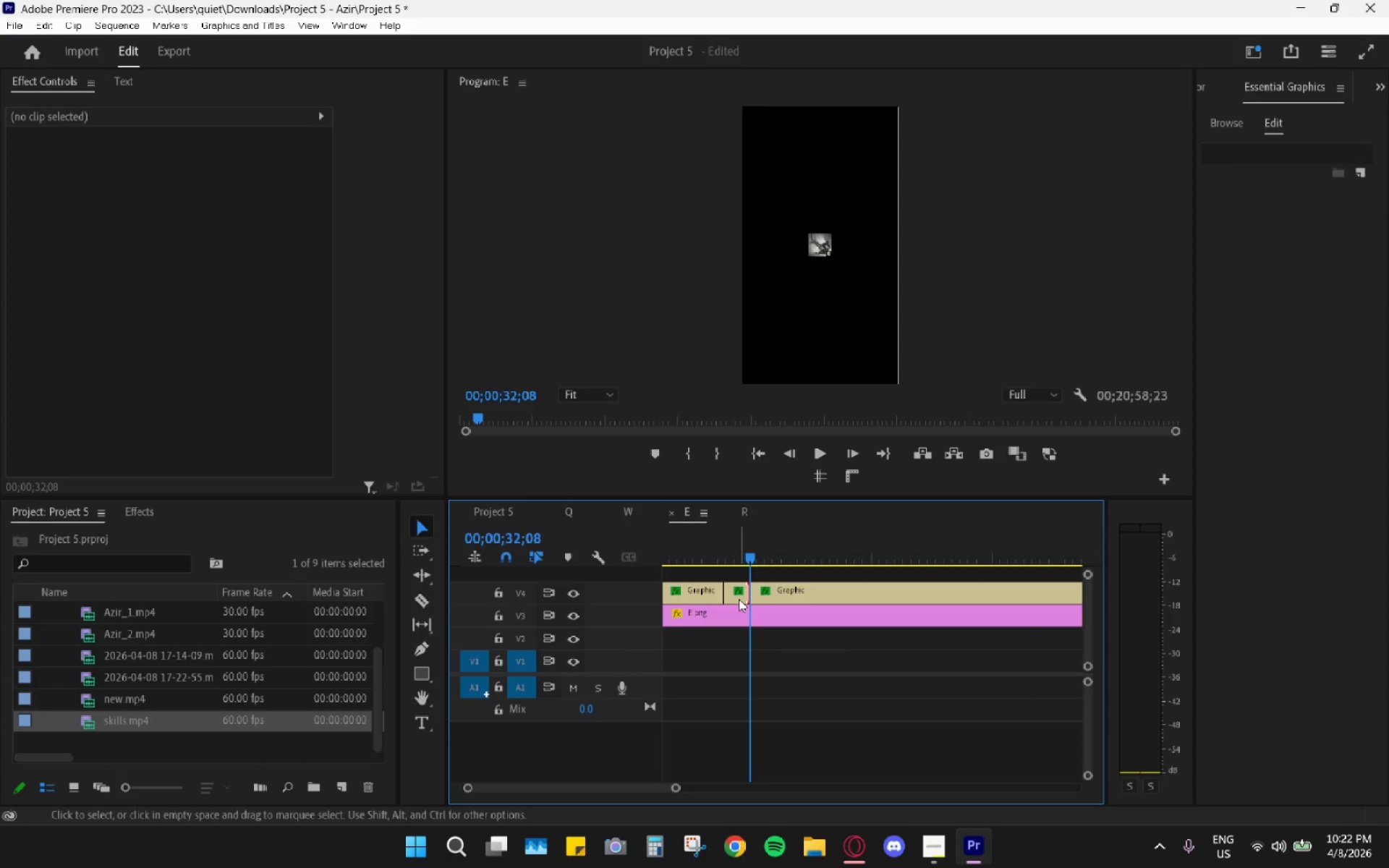 
triple_click([739, 598])
 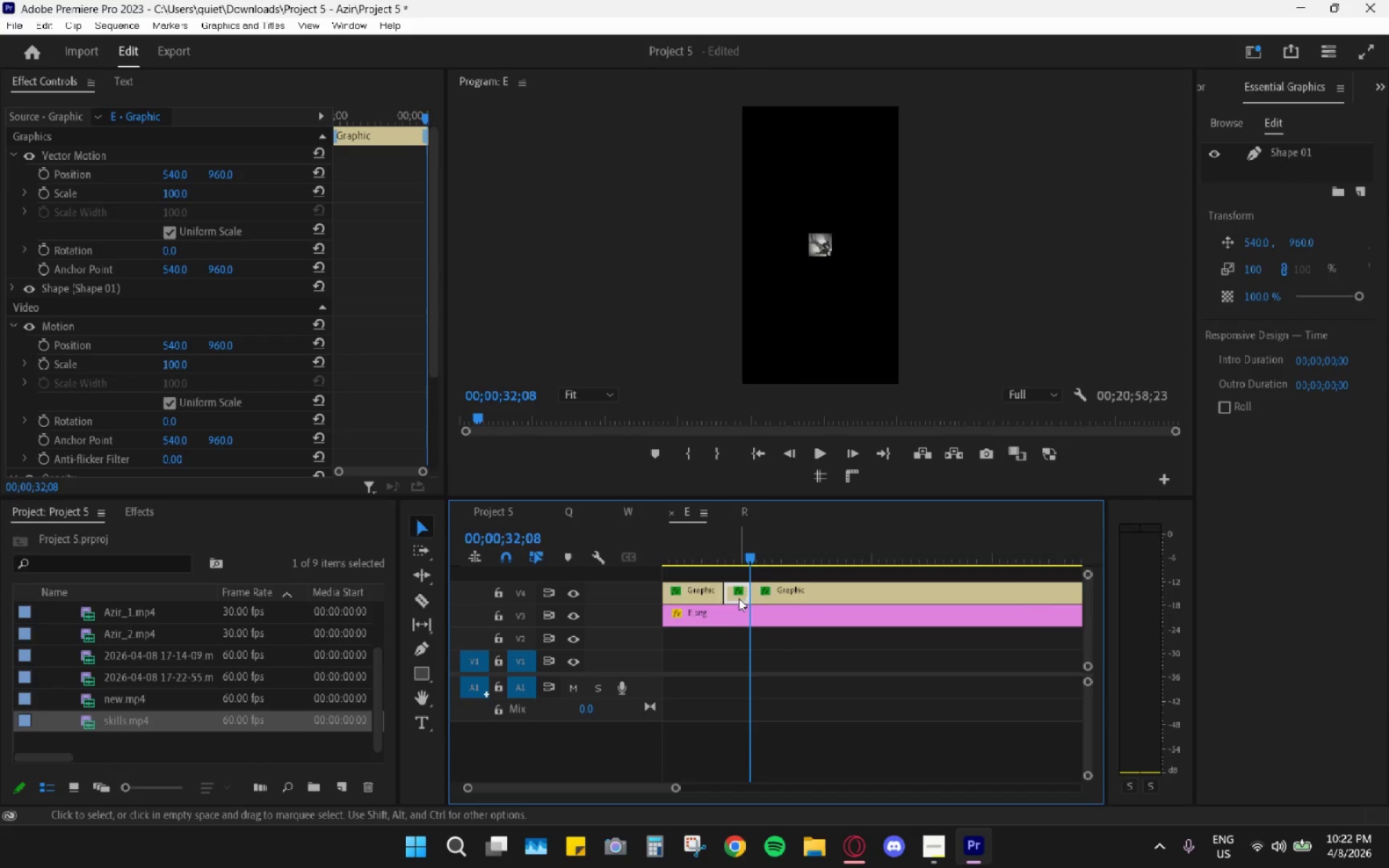 
key(Shift+E)
 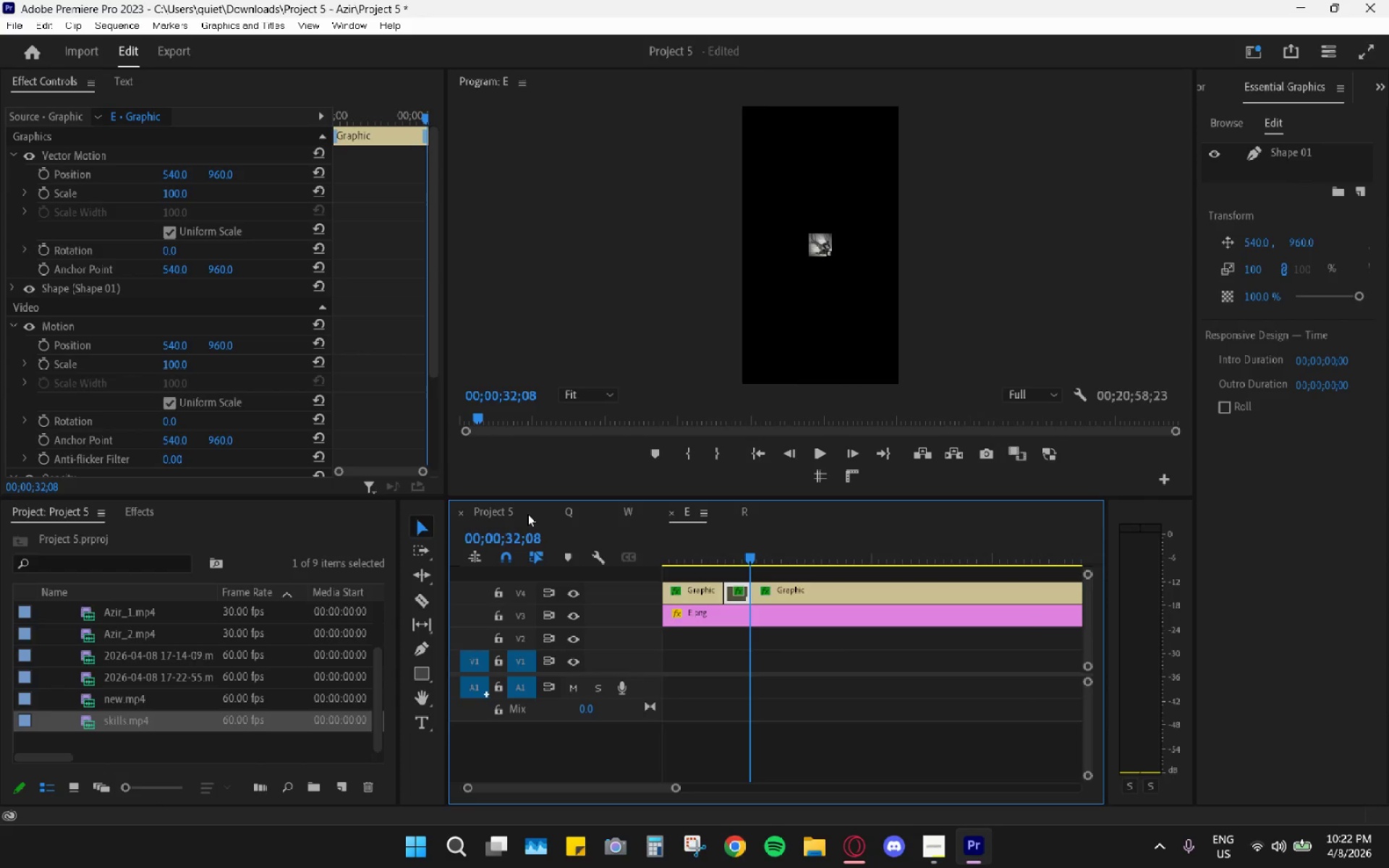 
left_click([527, 514])
 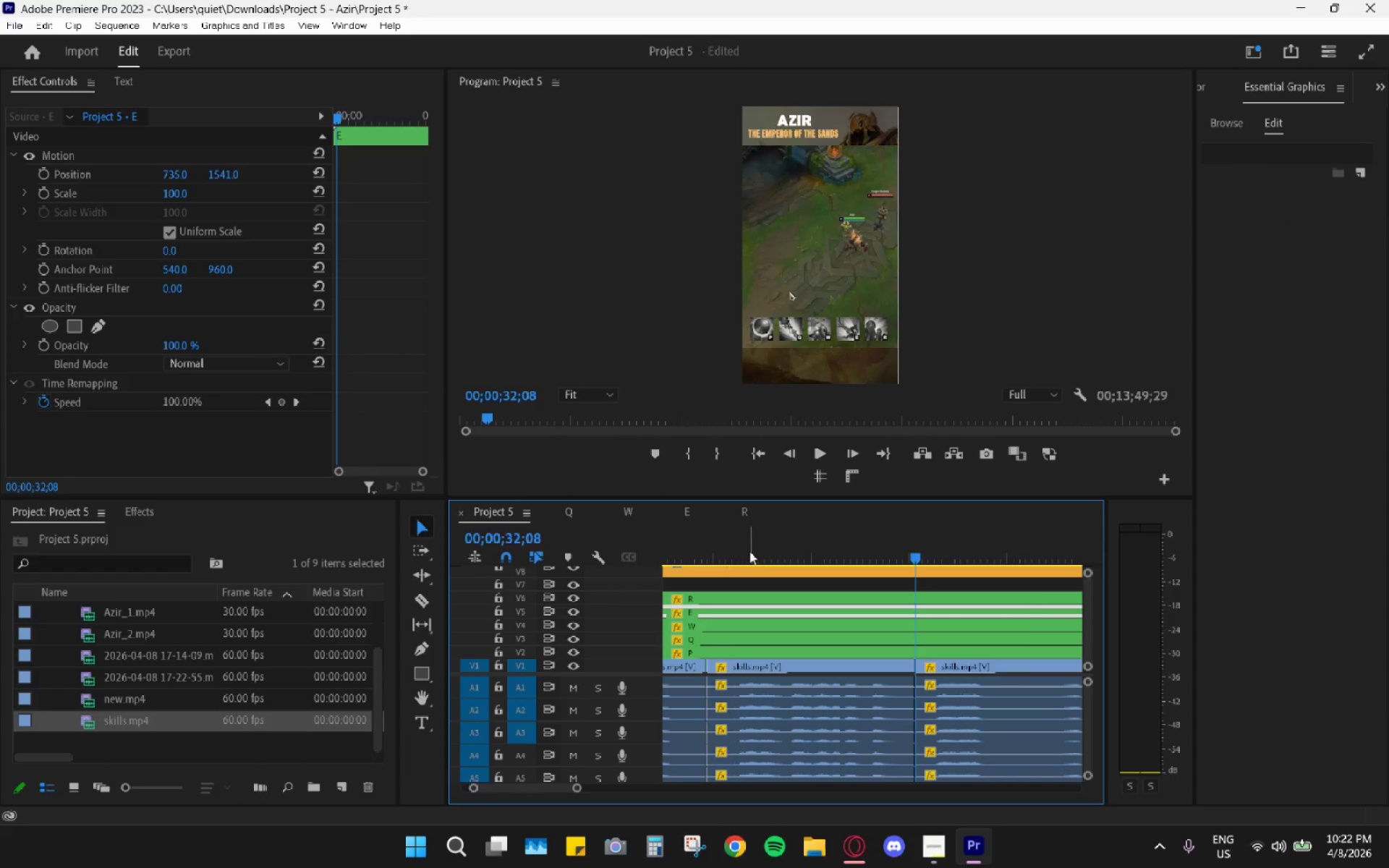 
left_click_drag(start_coordinate=[735, 544], to_coordinate=[714, 547])
 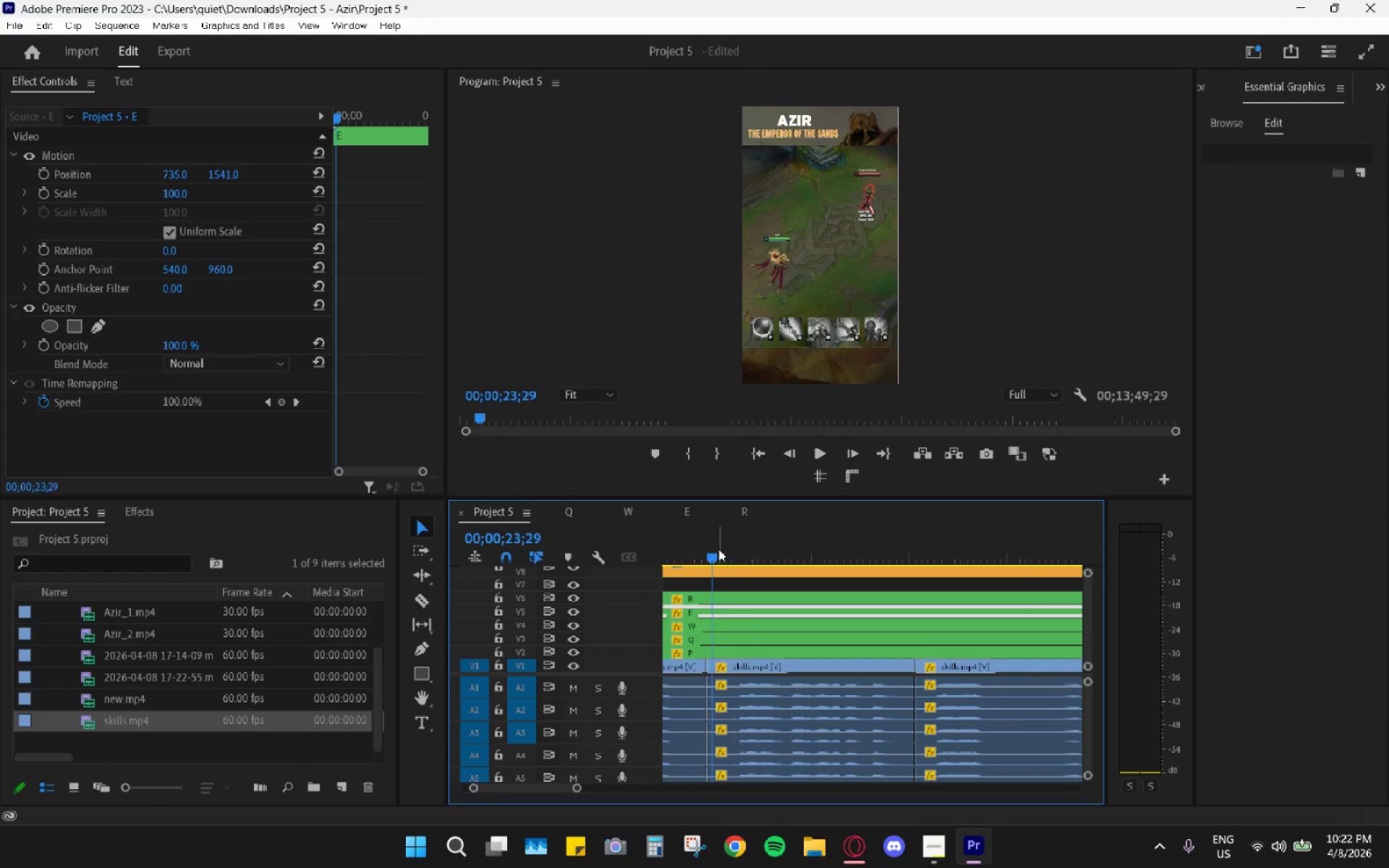 
key(Space)
 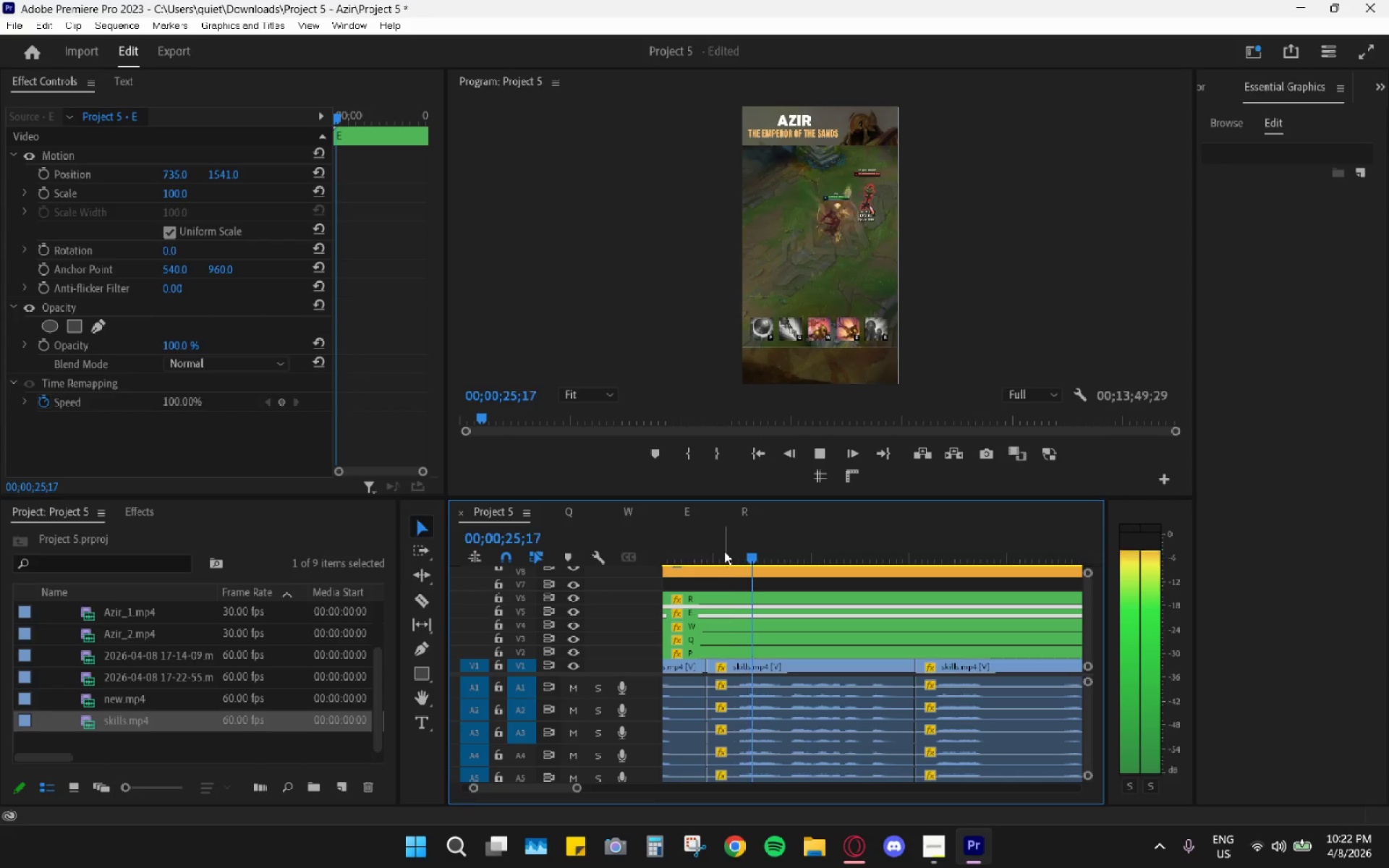 
key(Space)
 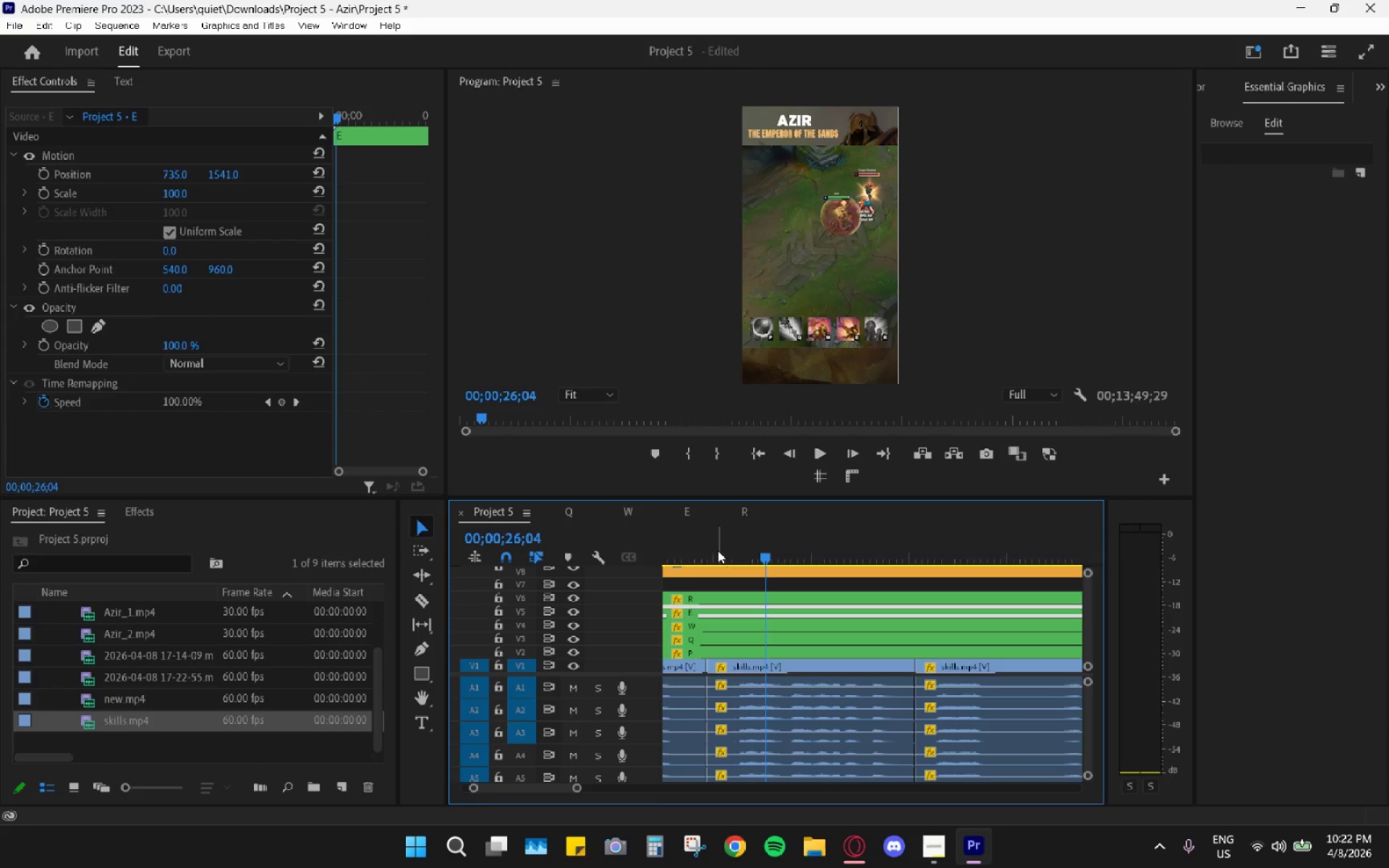 
left_click([726, 540])
 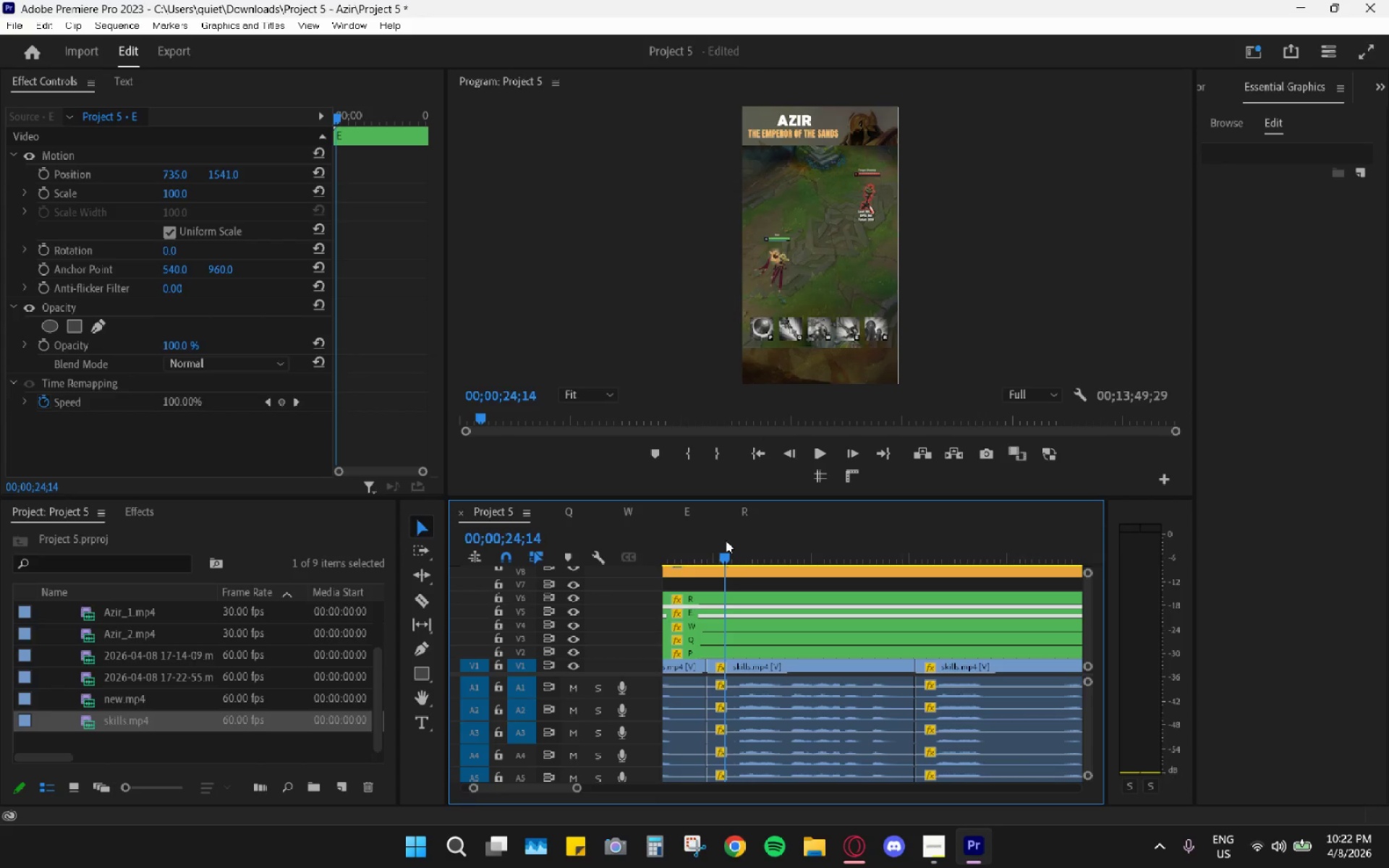 
key(Space)
 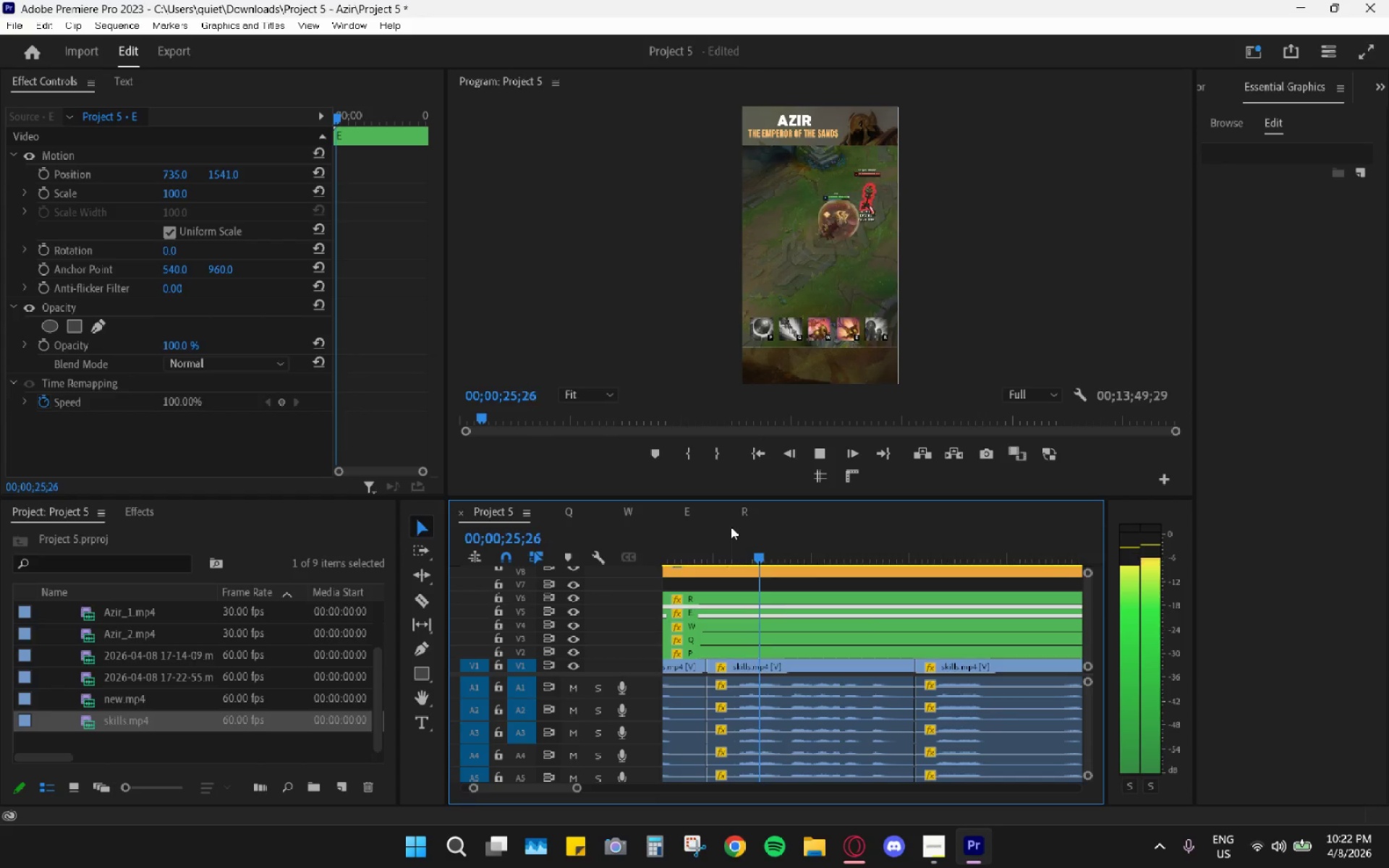 
key(Space)
 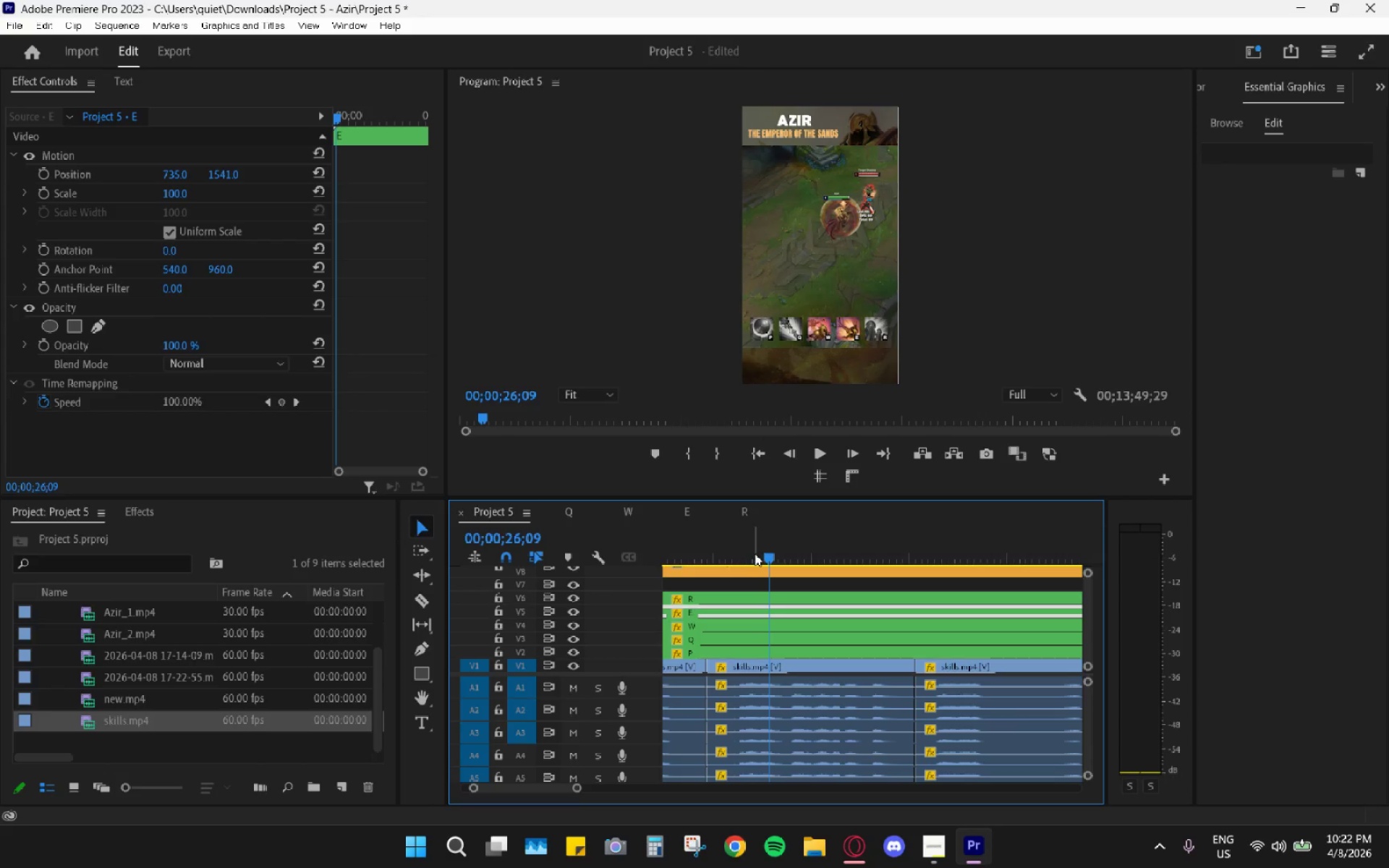 
key(Space)
 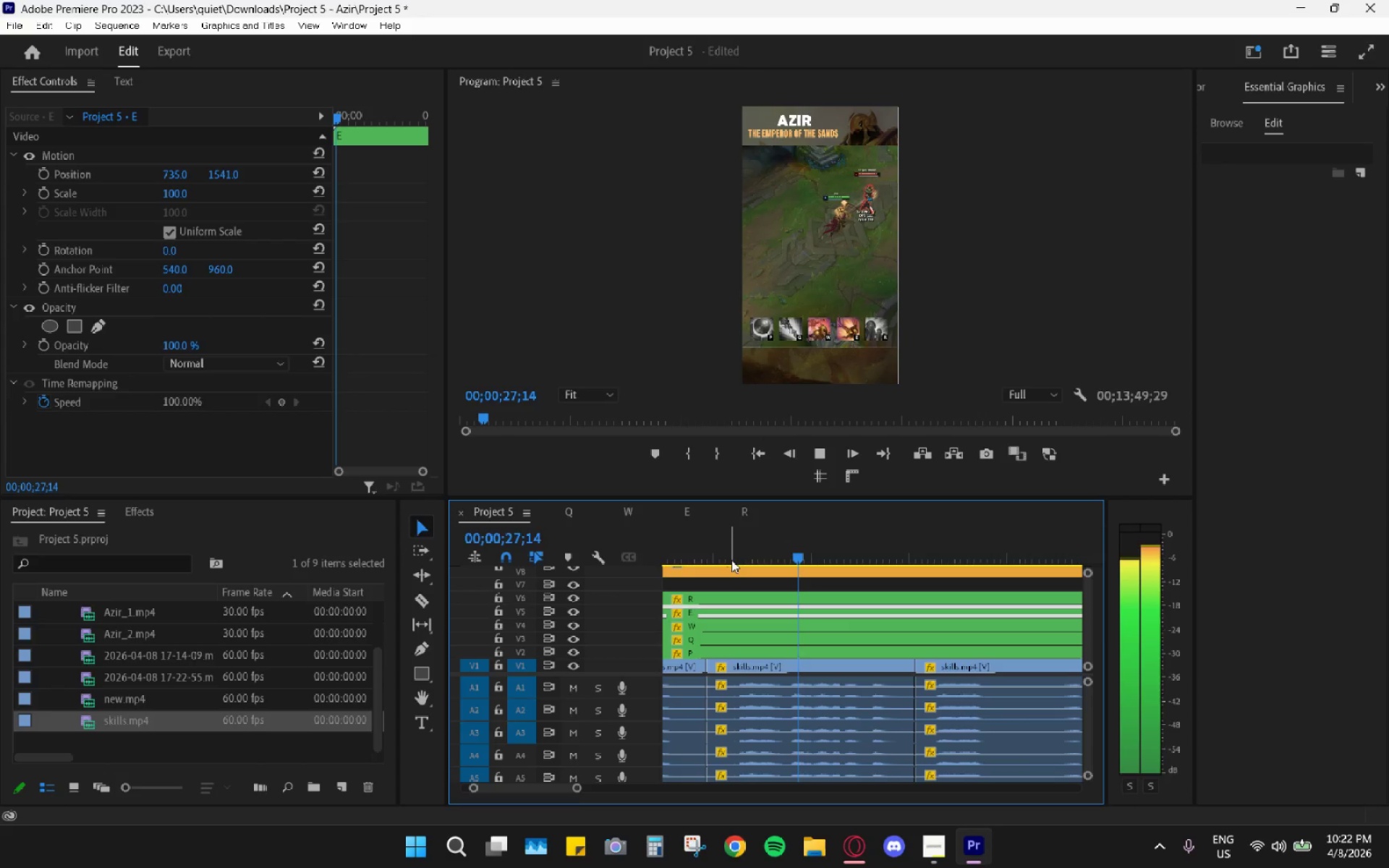 
left_click([736, 552])
 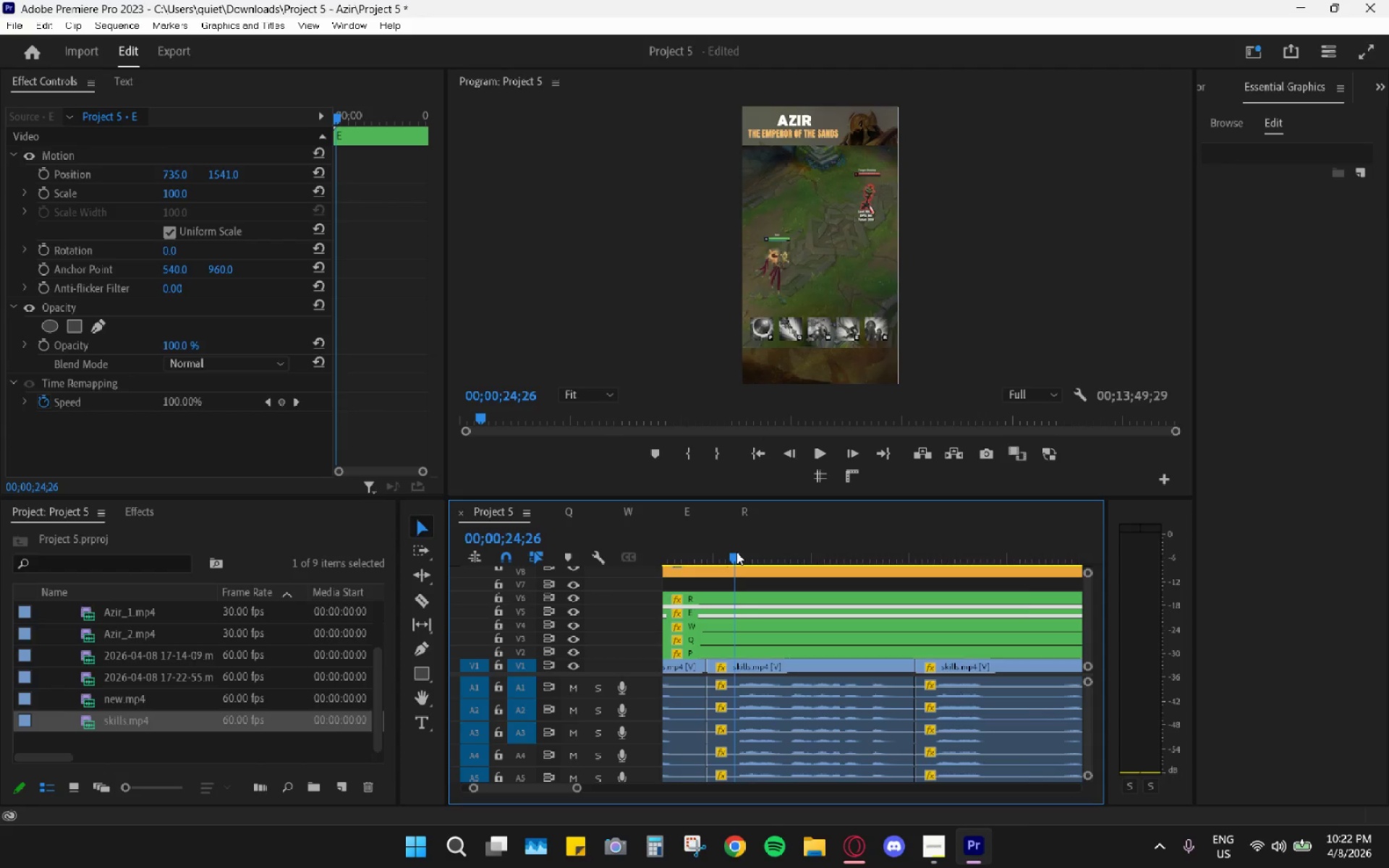 
key(Space)
 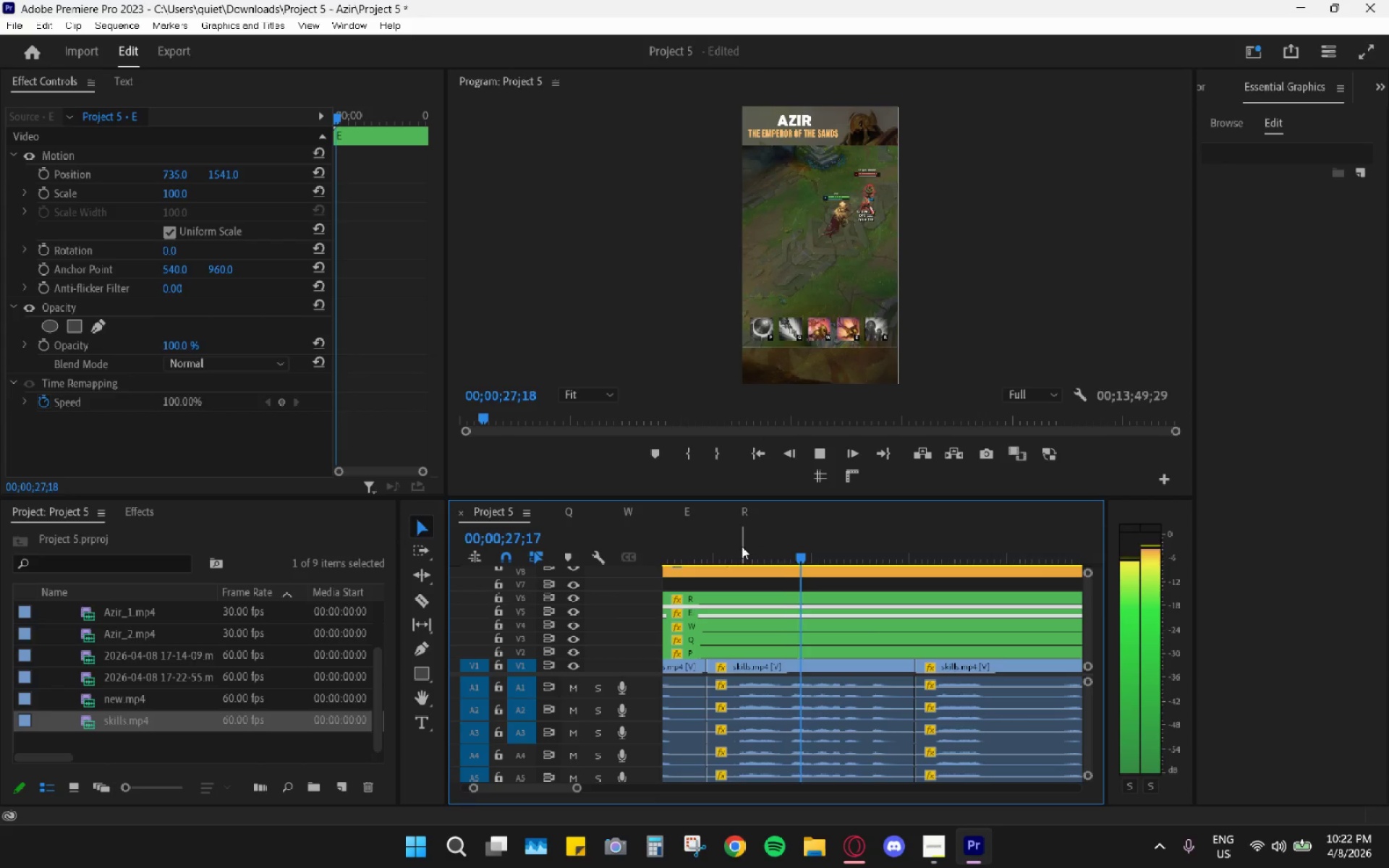 
key(Space)
 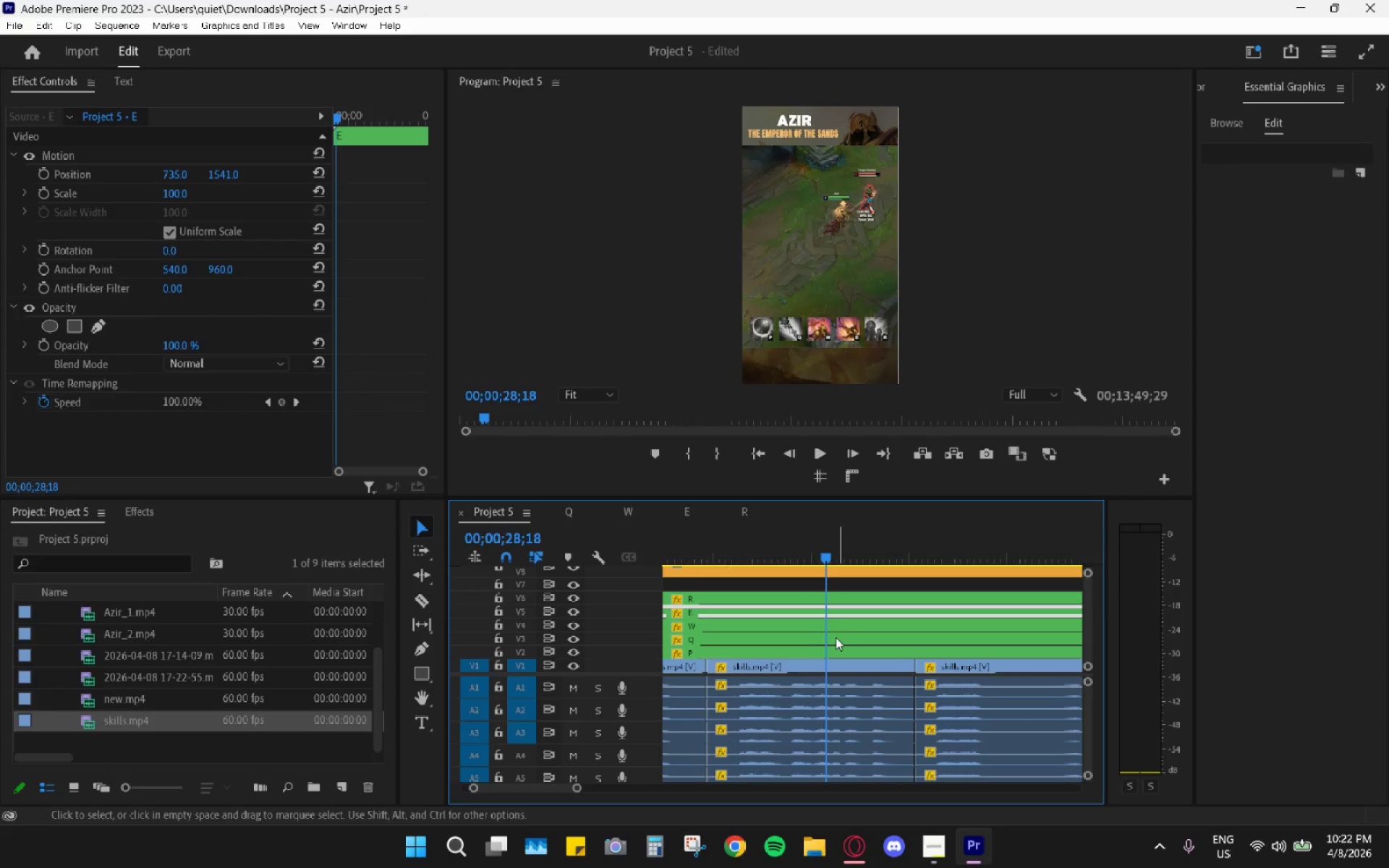 
hold_key(key=AltLeft, duration=0.58)
scroll: coordinate [820, 639], scroll_direction: down, amount: 12.0
 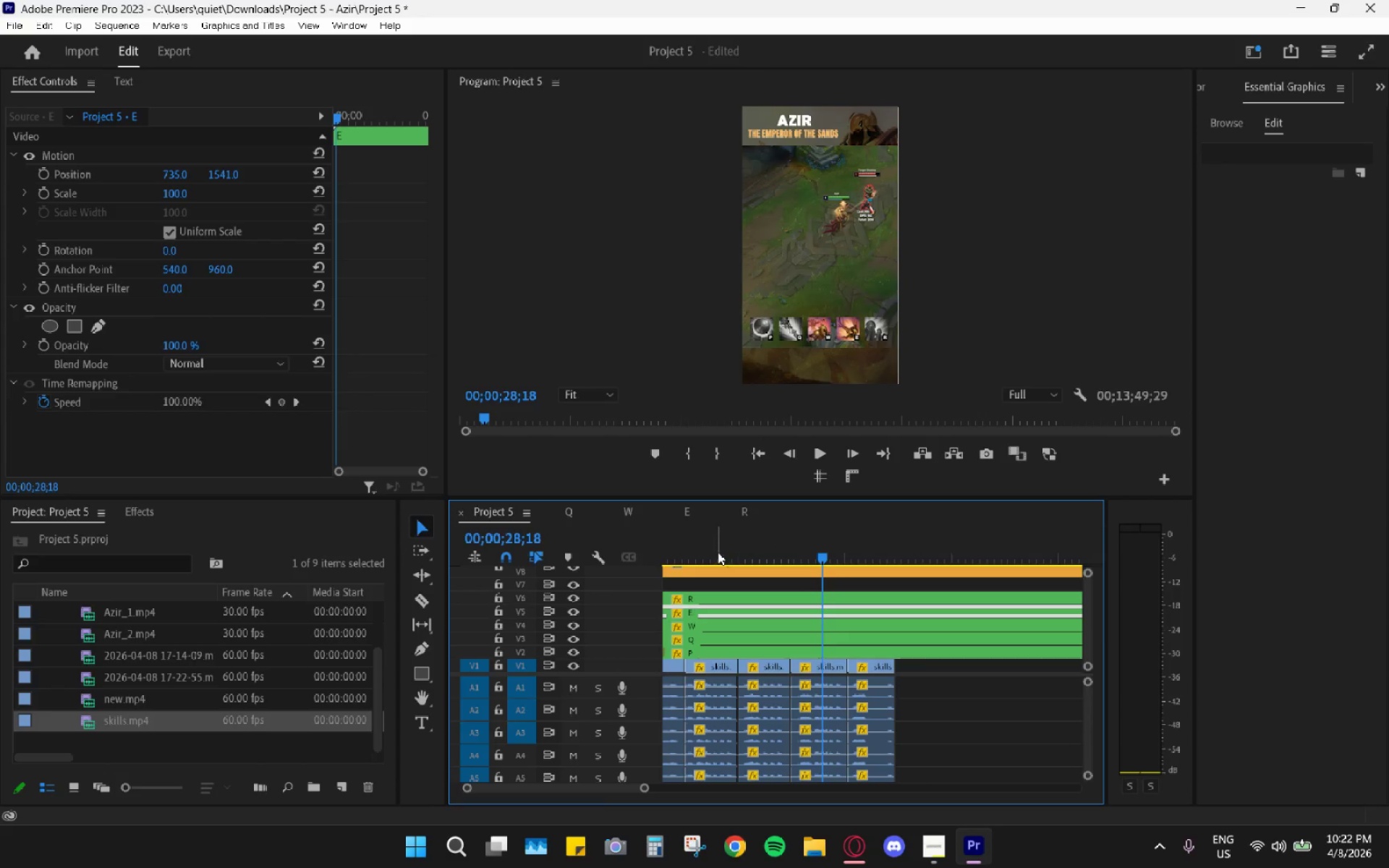 
left_click_drag(start_coordinate=[702, 542], to_coordinate=[691, 544])
 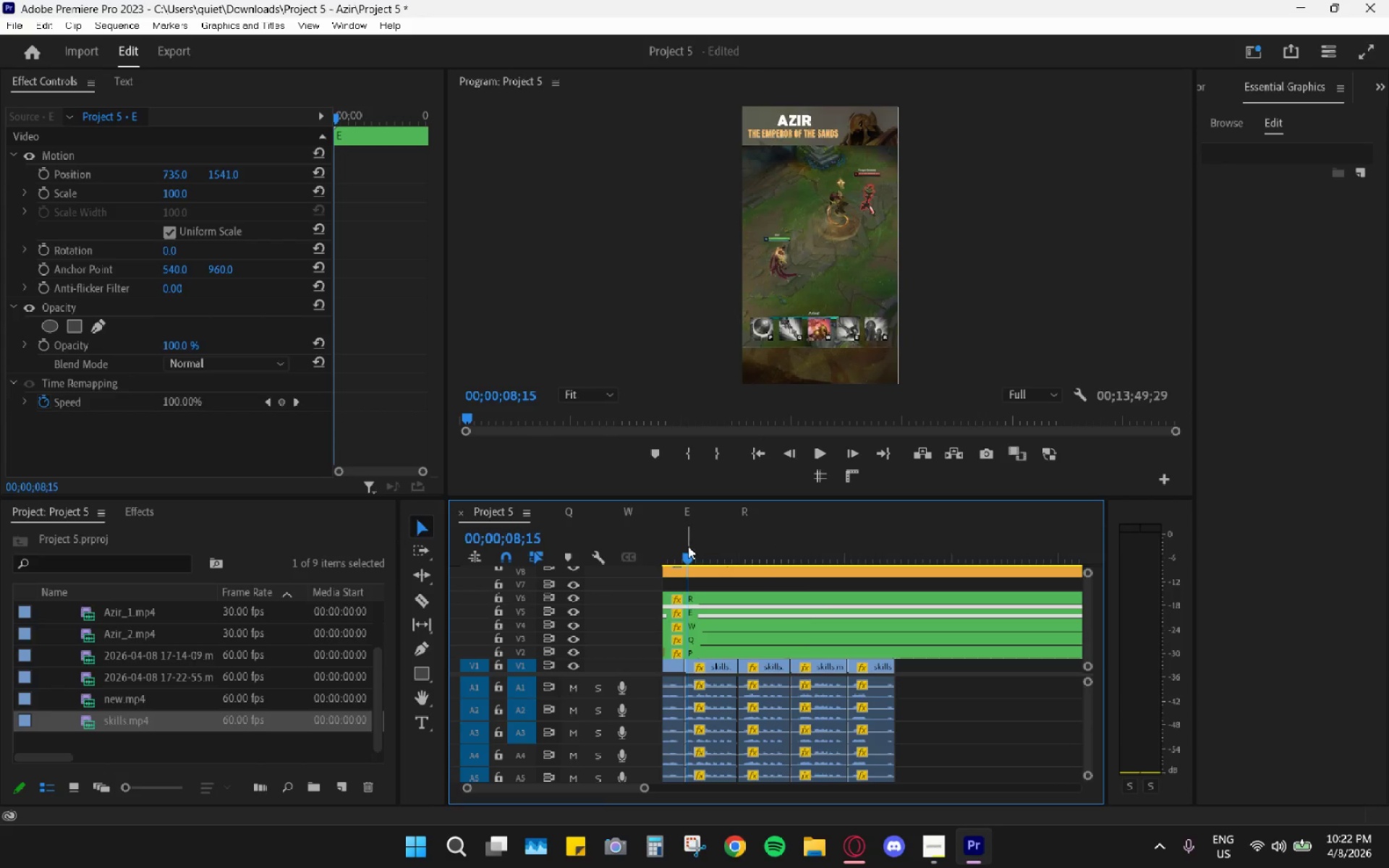 
key(Space)
 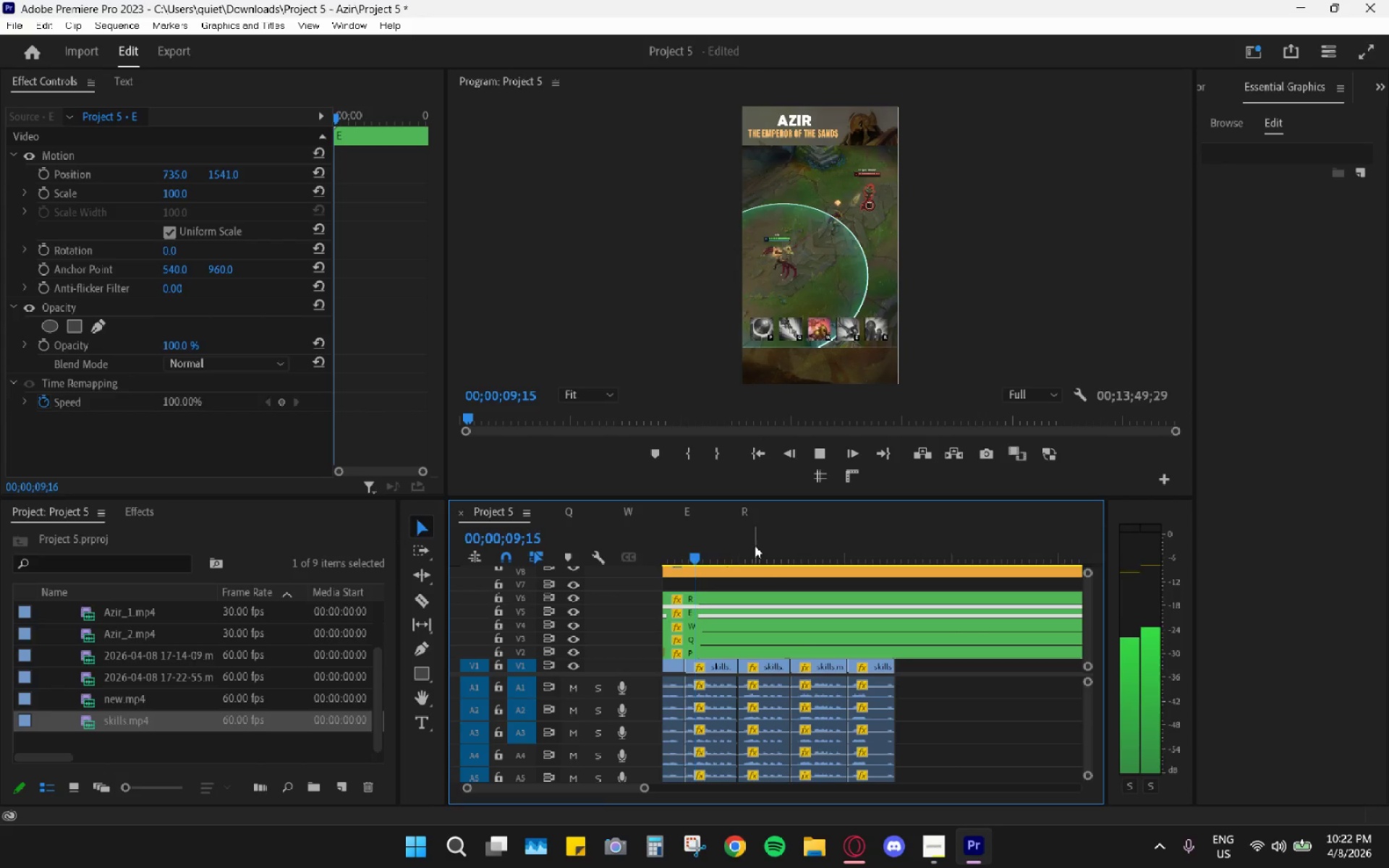 
left_click_drag(start_coordinate=[743, 550], to_coordinate=[757, 554])
 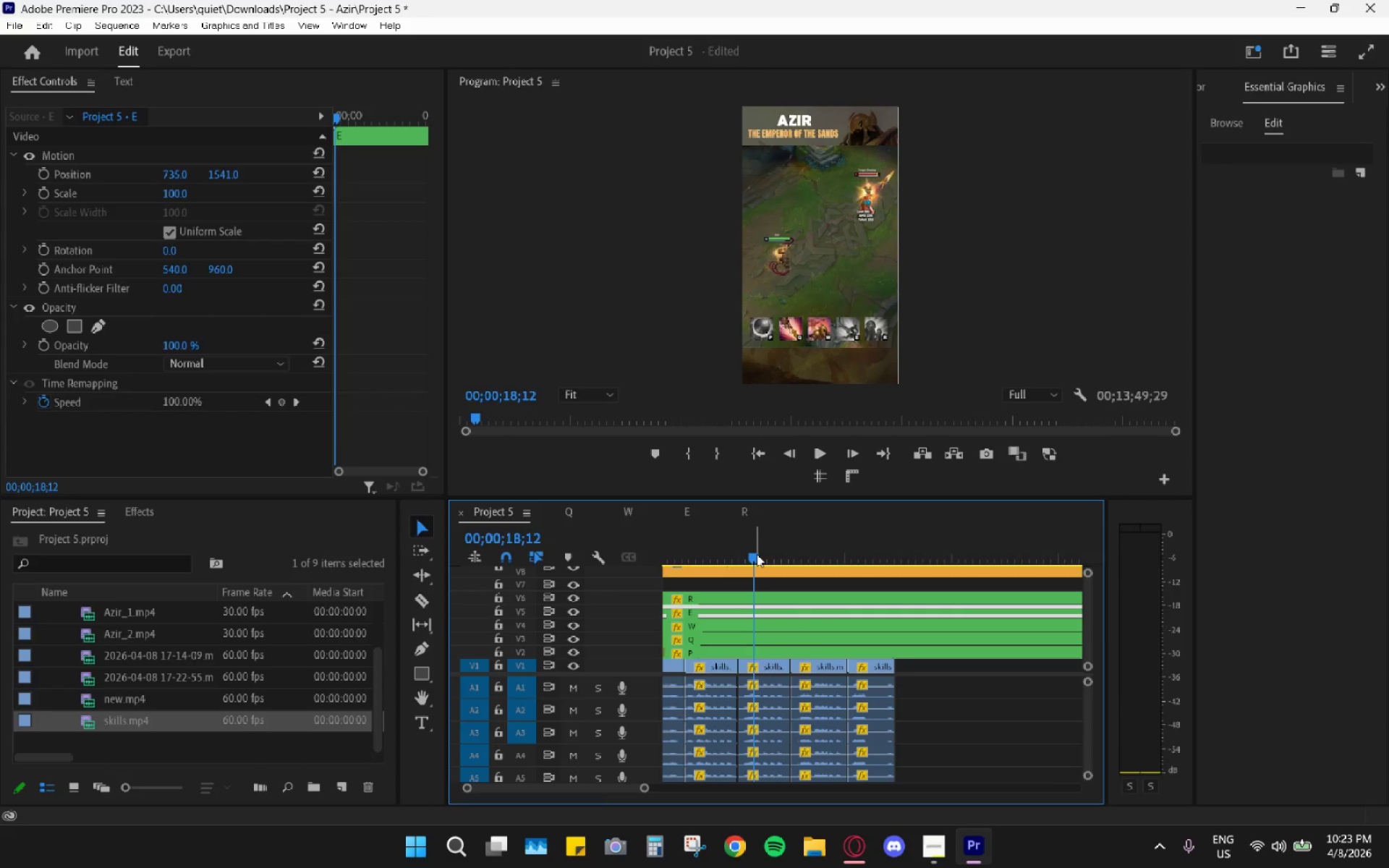 
key(Space)
 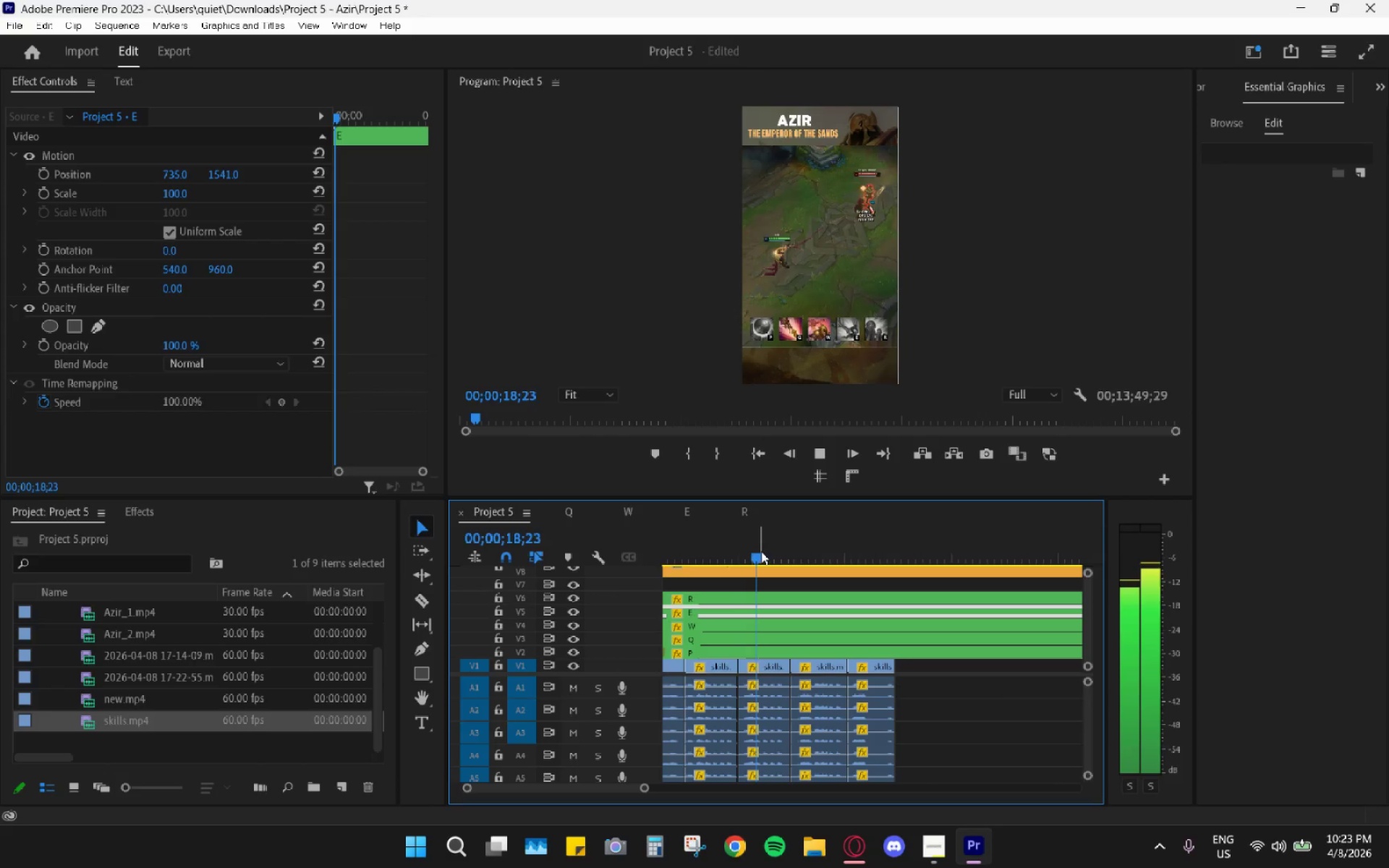 
left_click_drag(start_coordinate=[759, 550], to_coordinate=[747, 548])
 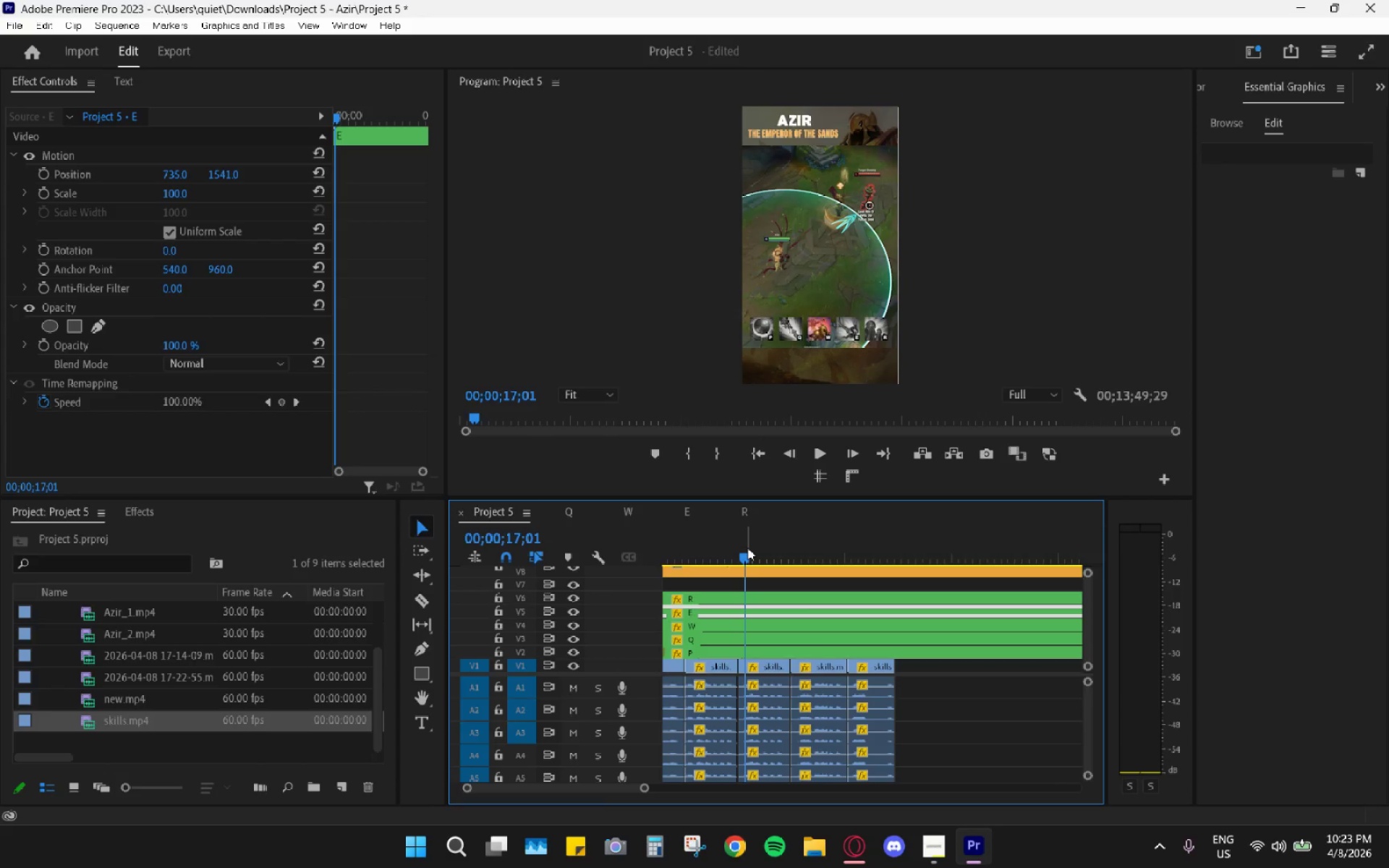 
key(Space)
 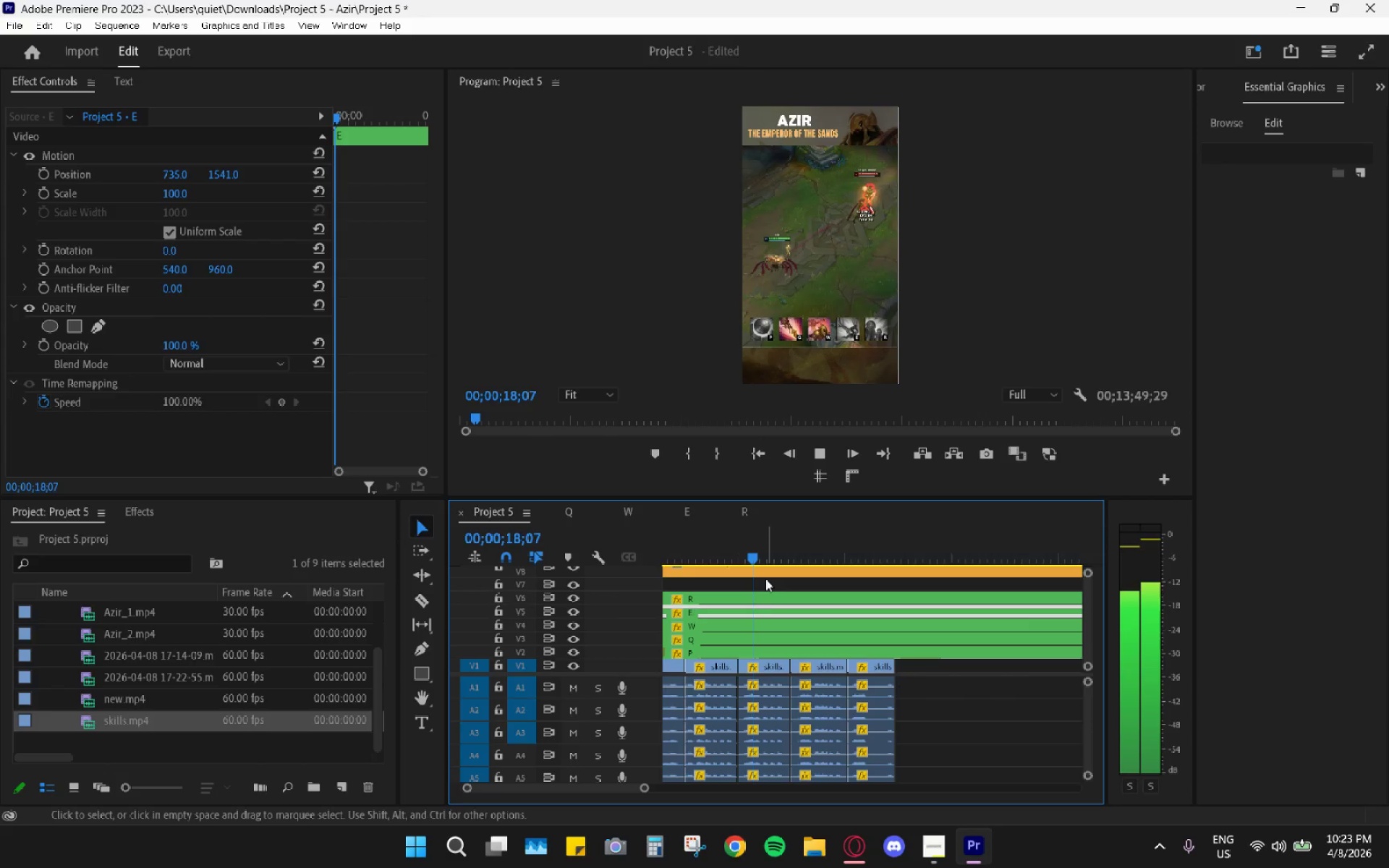 
hold_key(key=AltLeft, duration=0.77)
 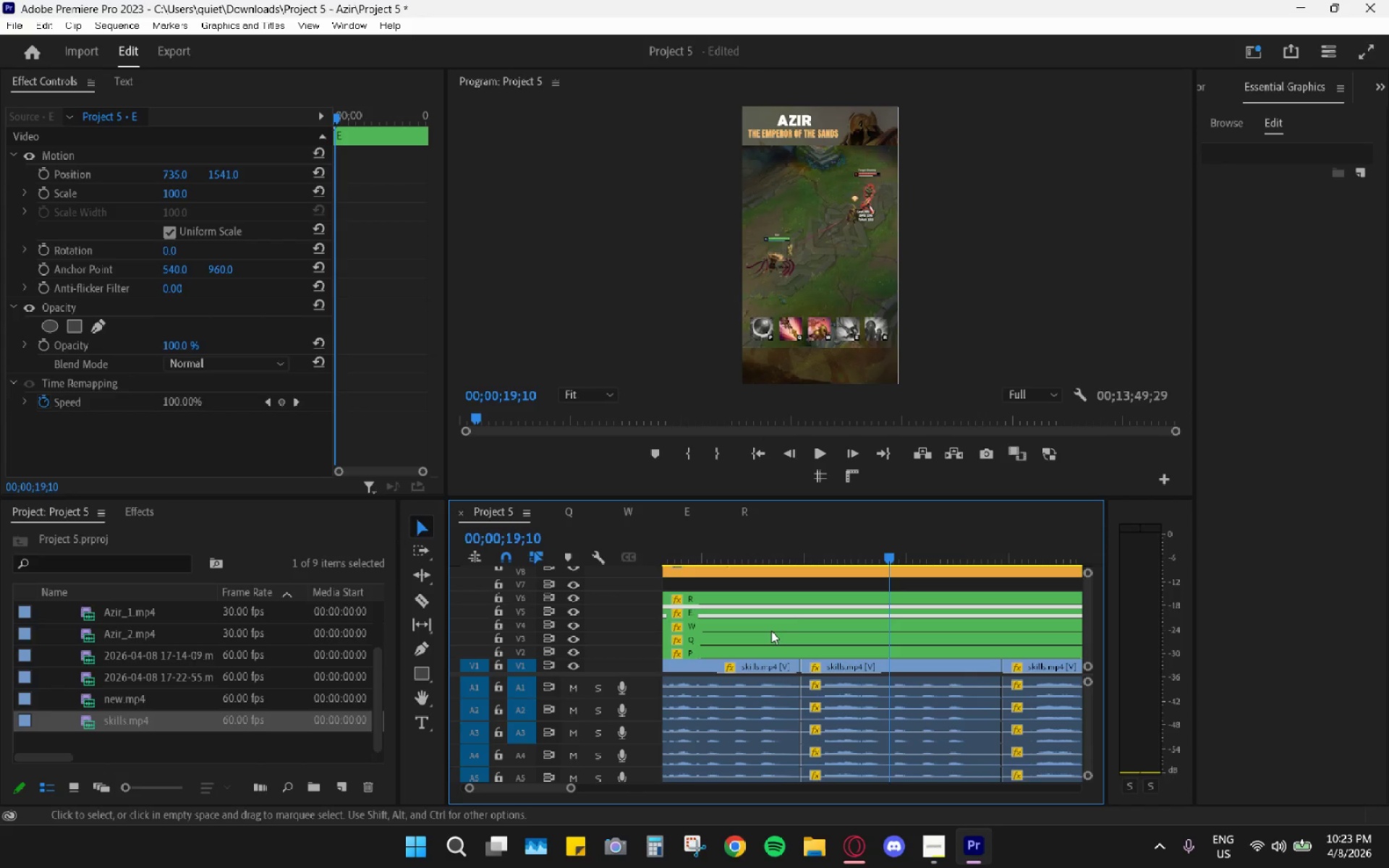 
key(Space)
 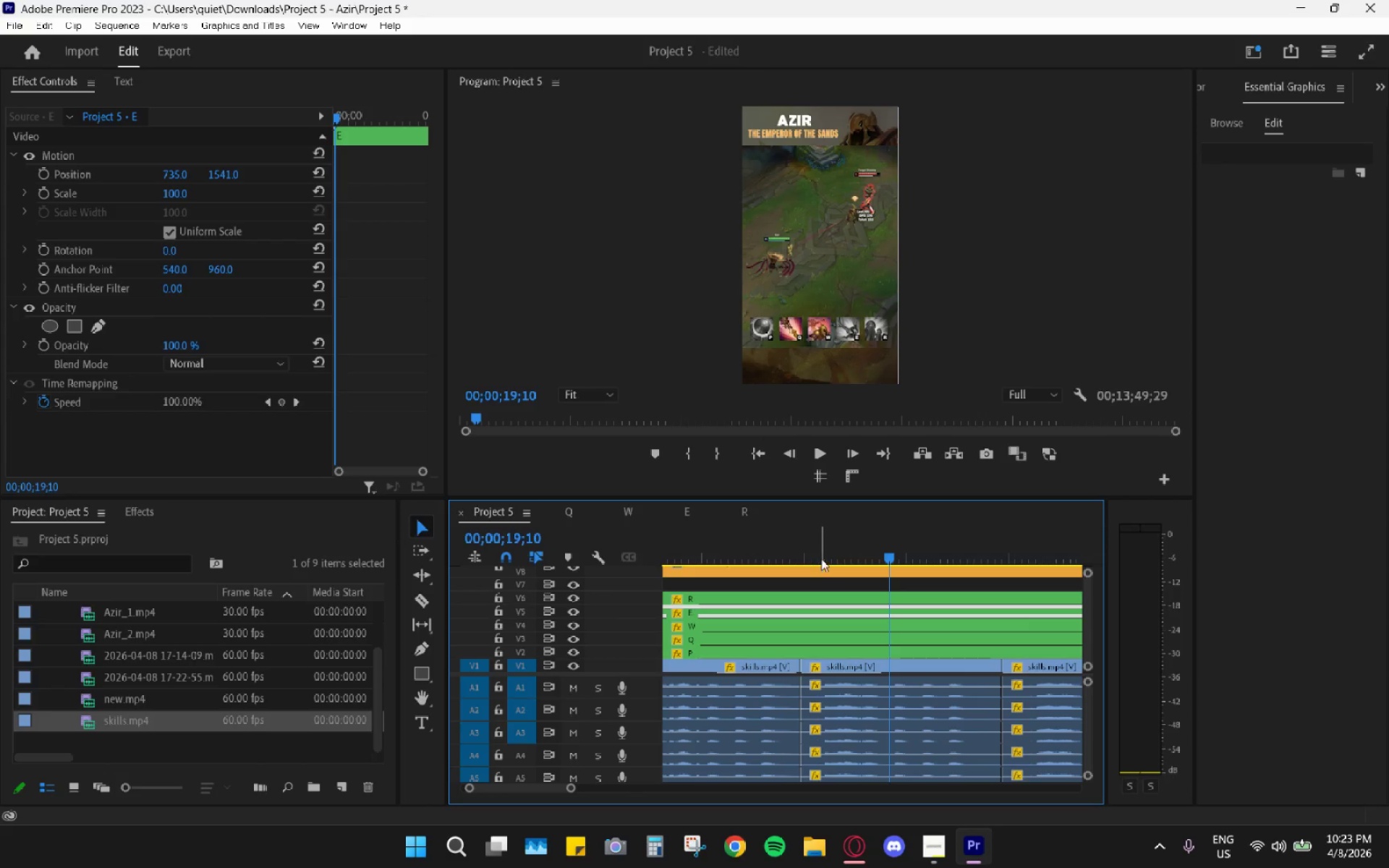 
scroll: coordinate [771, 630], scroll_direction: up, amount: 18.0
 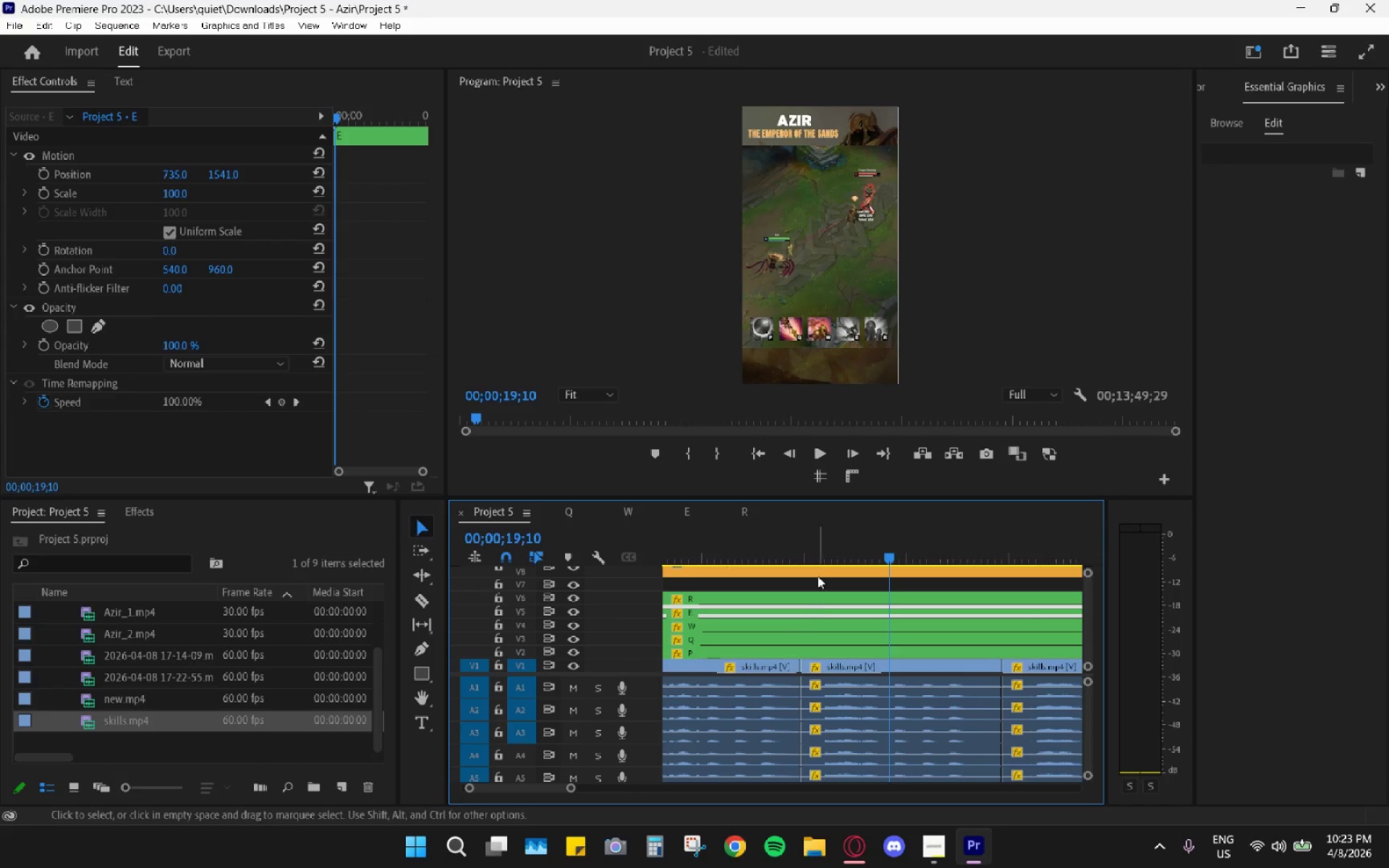 
left_click([823, 537])
 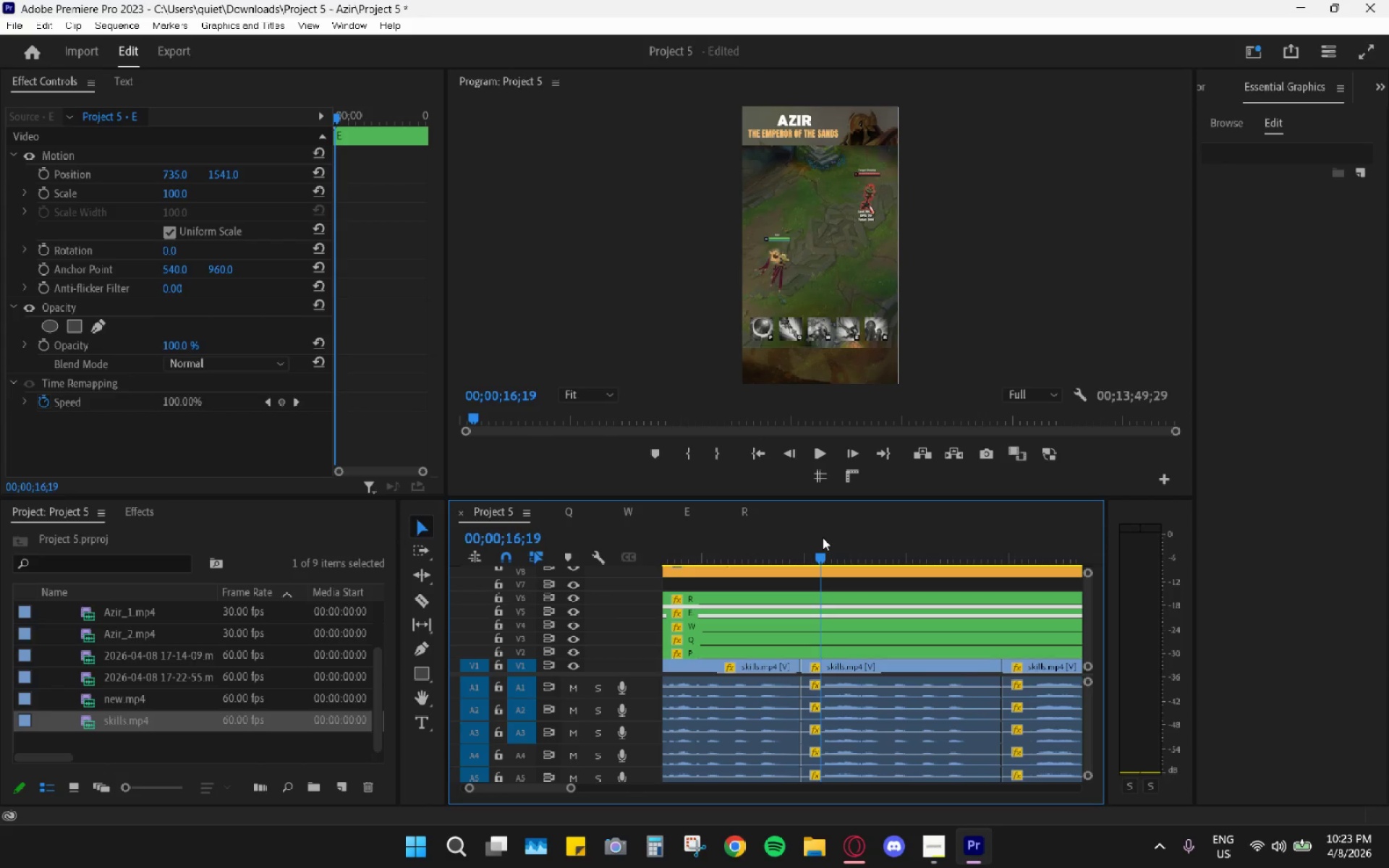 
key(Space)
 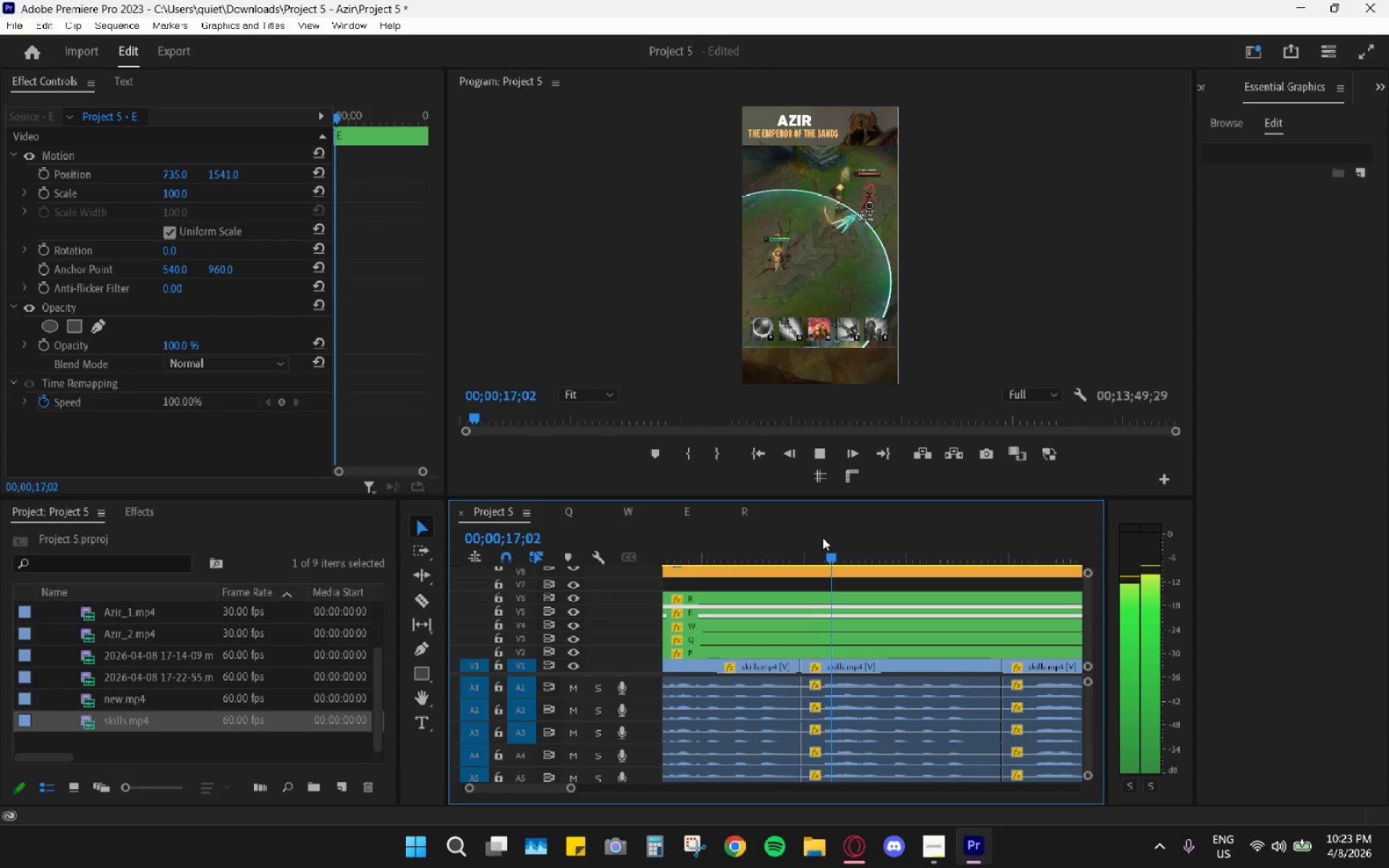 
key(Space)
 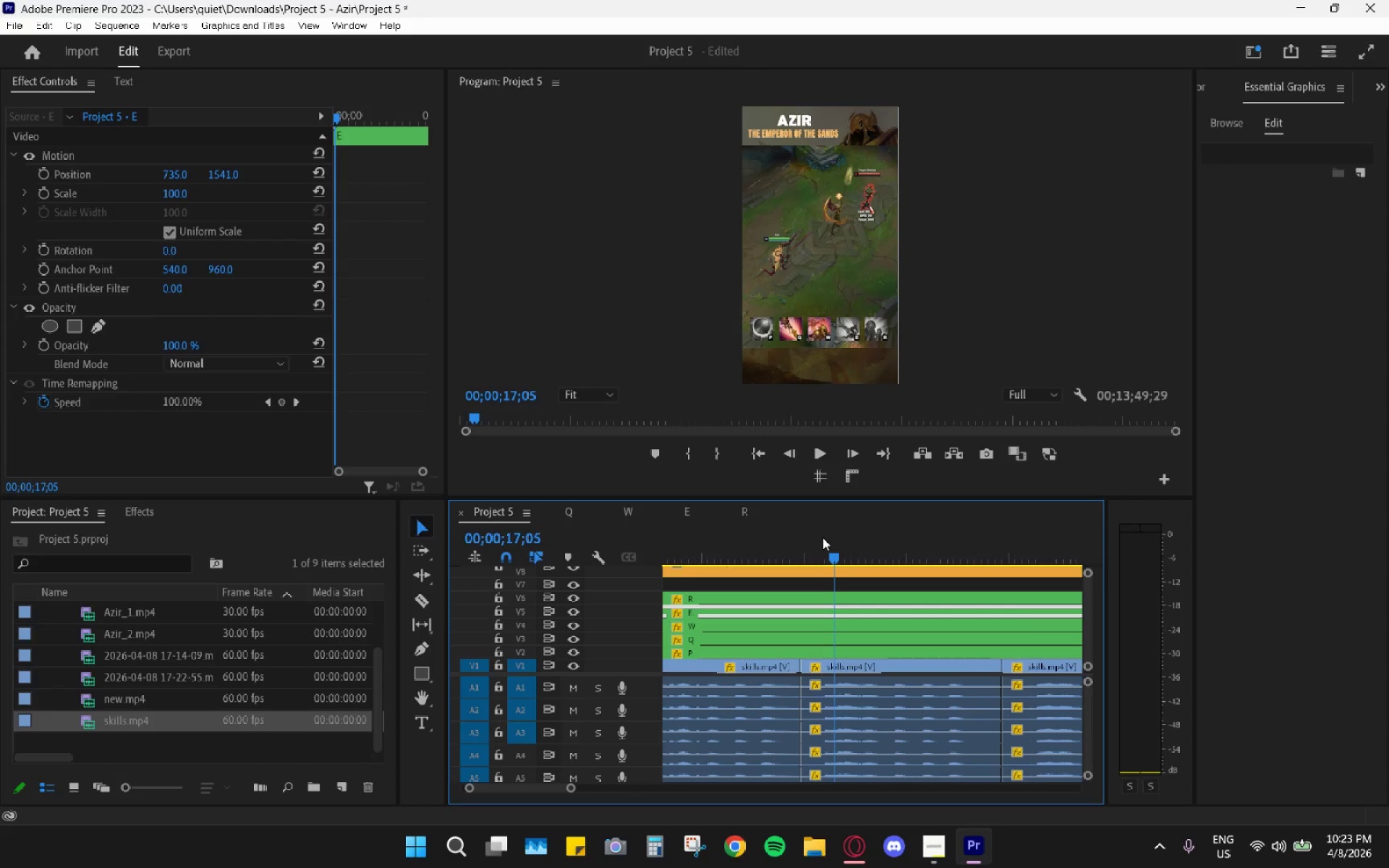 
key(Space)
 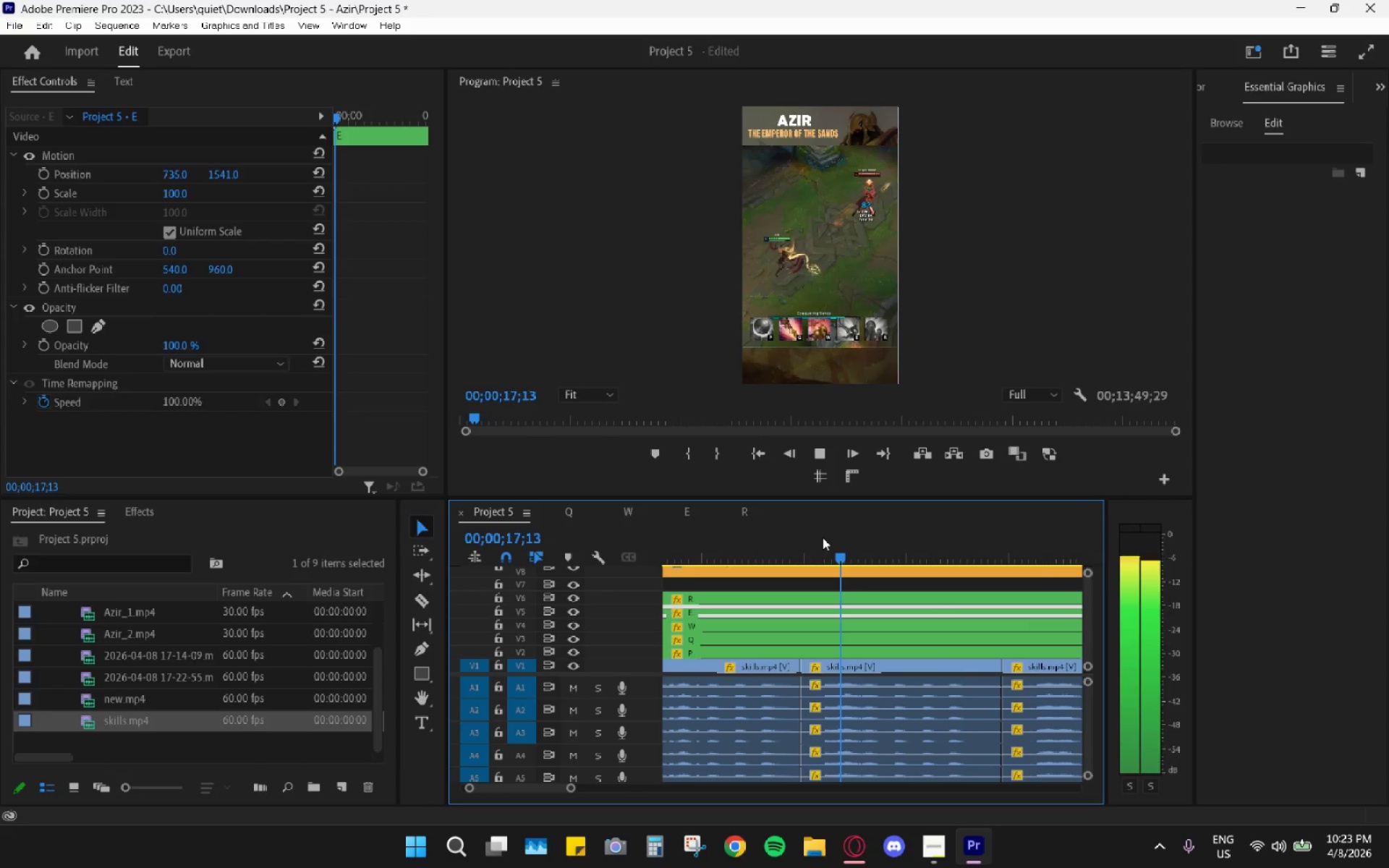 
key(Space)
 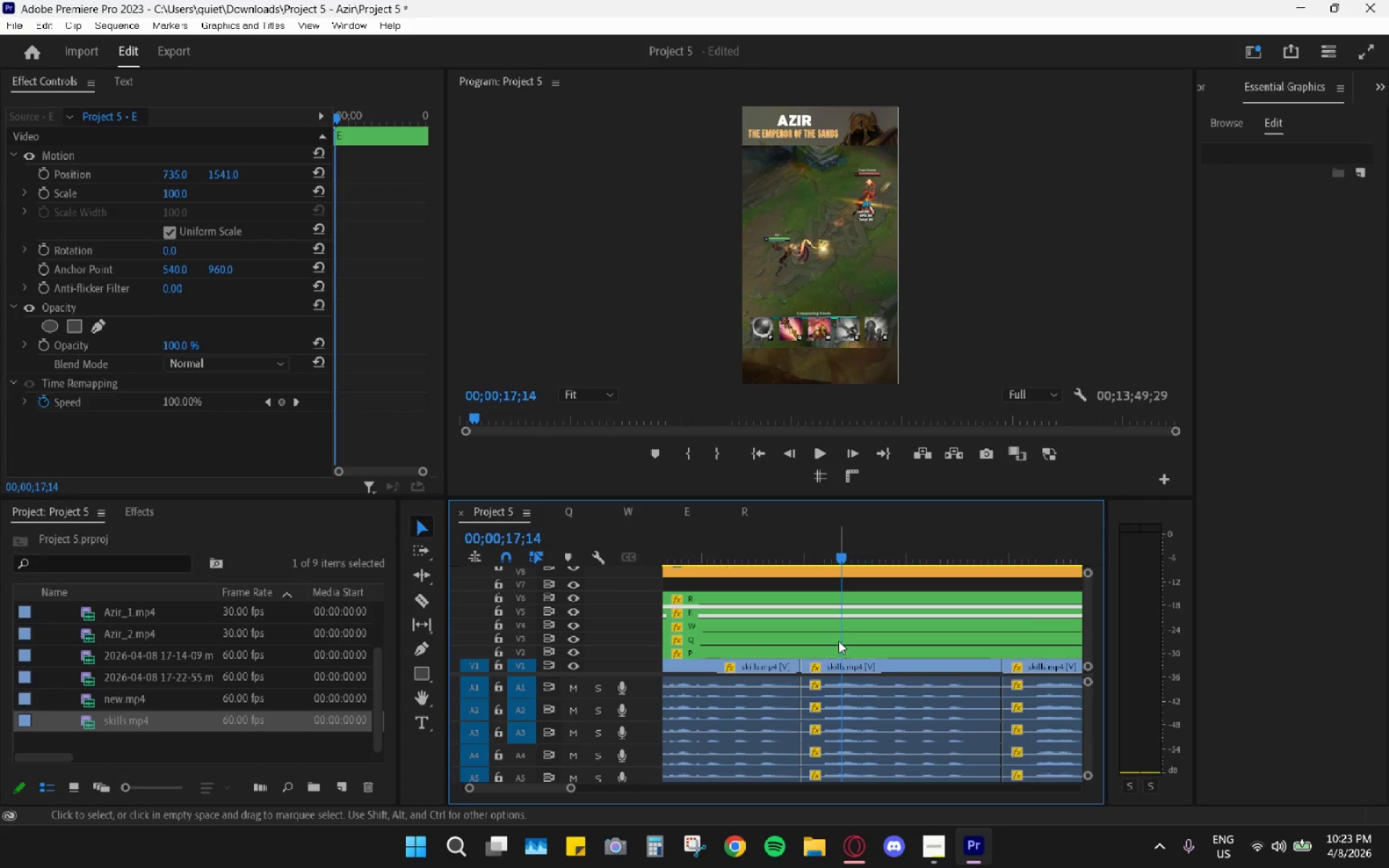 
double_click([838, 625])
 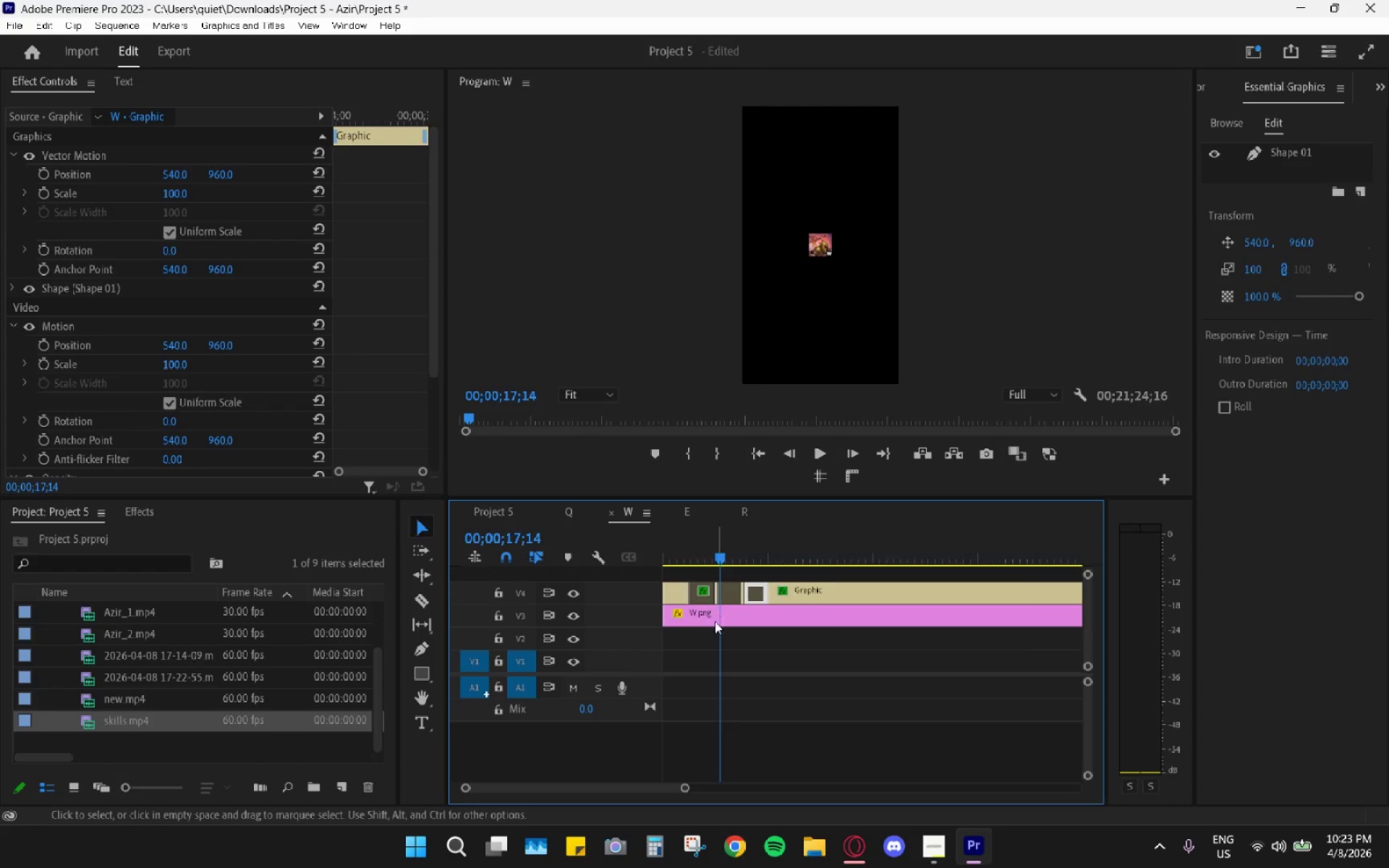 
hold_key(key=AltLeft, duration=1.02)
scroll: coordinate [851, 632], scroll_direction: up, amount: 16.0
 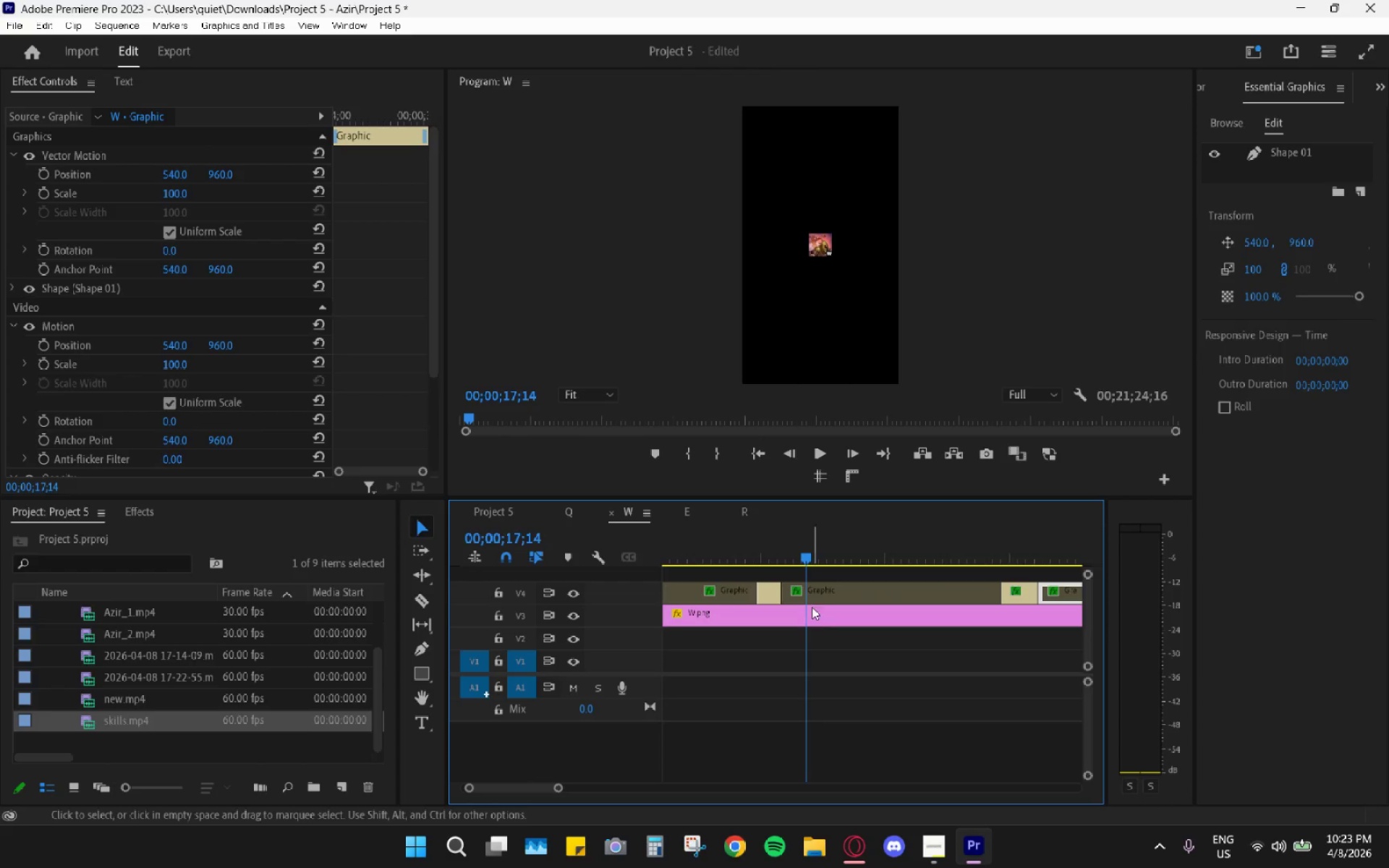 
key(C)
 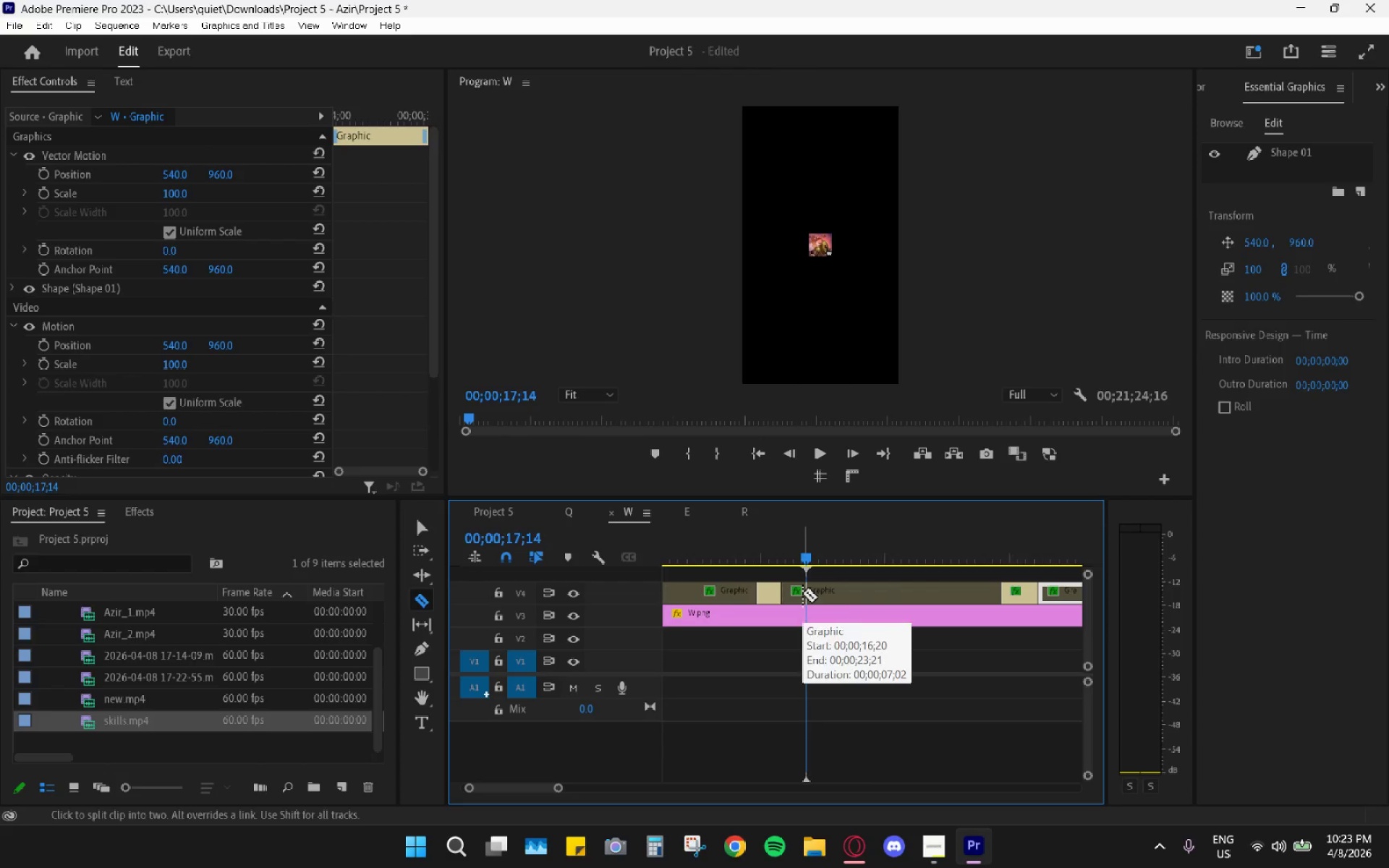 
left_click([806, 592])
 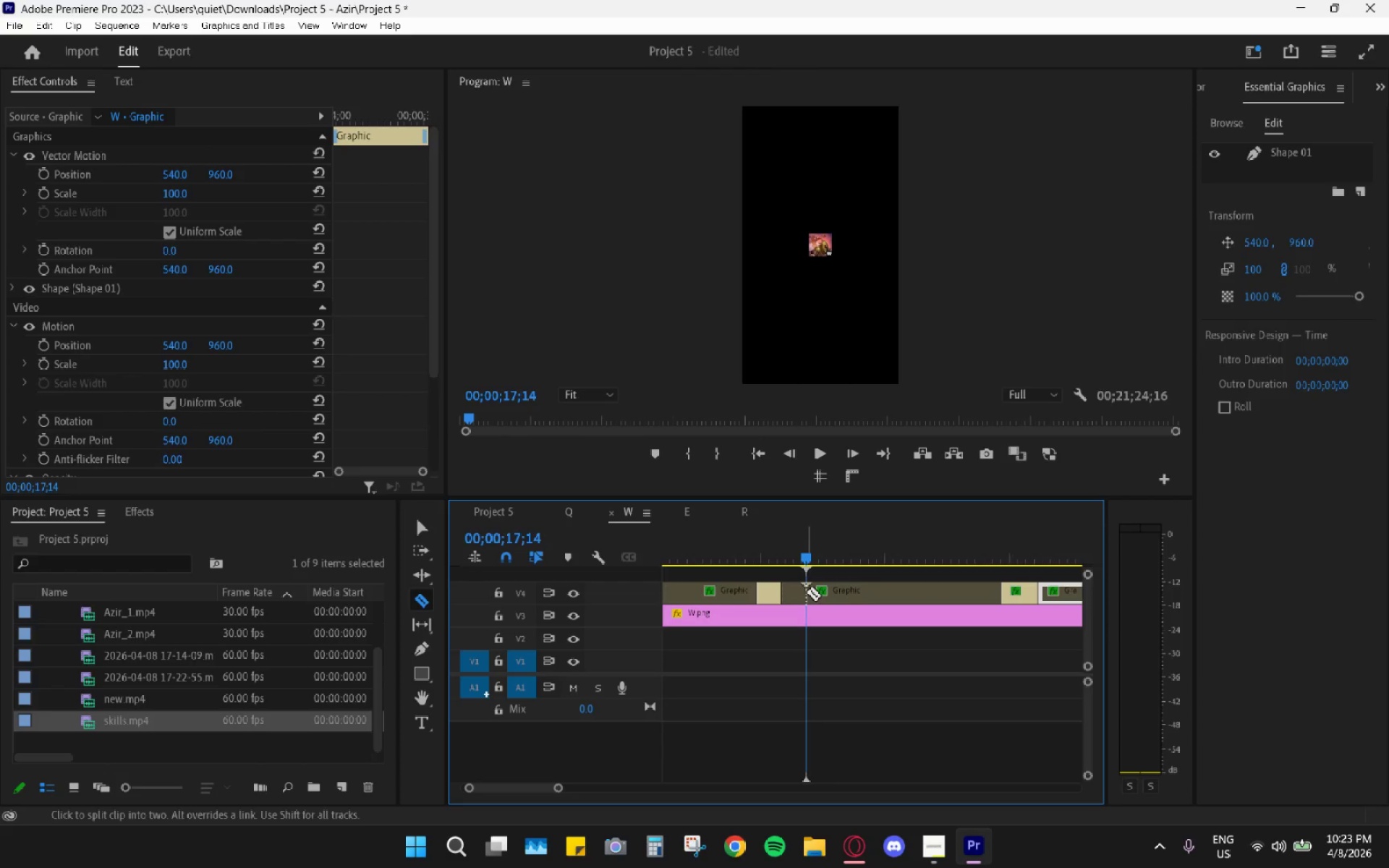 
key(V)
 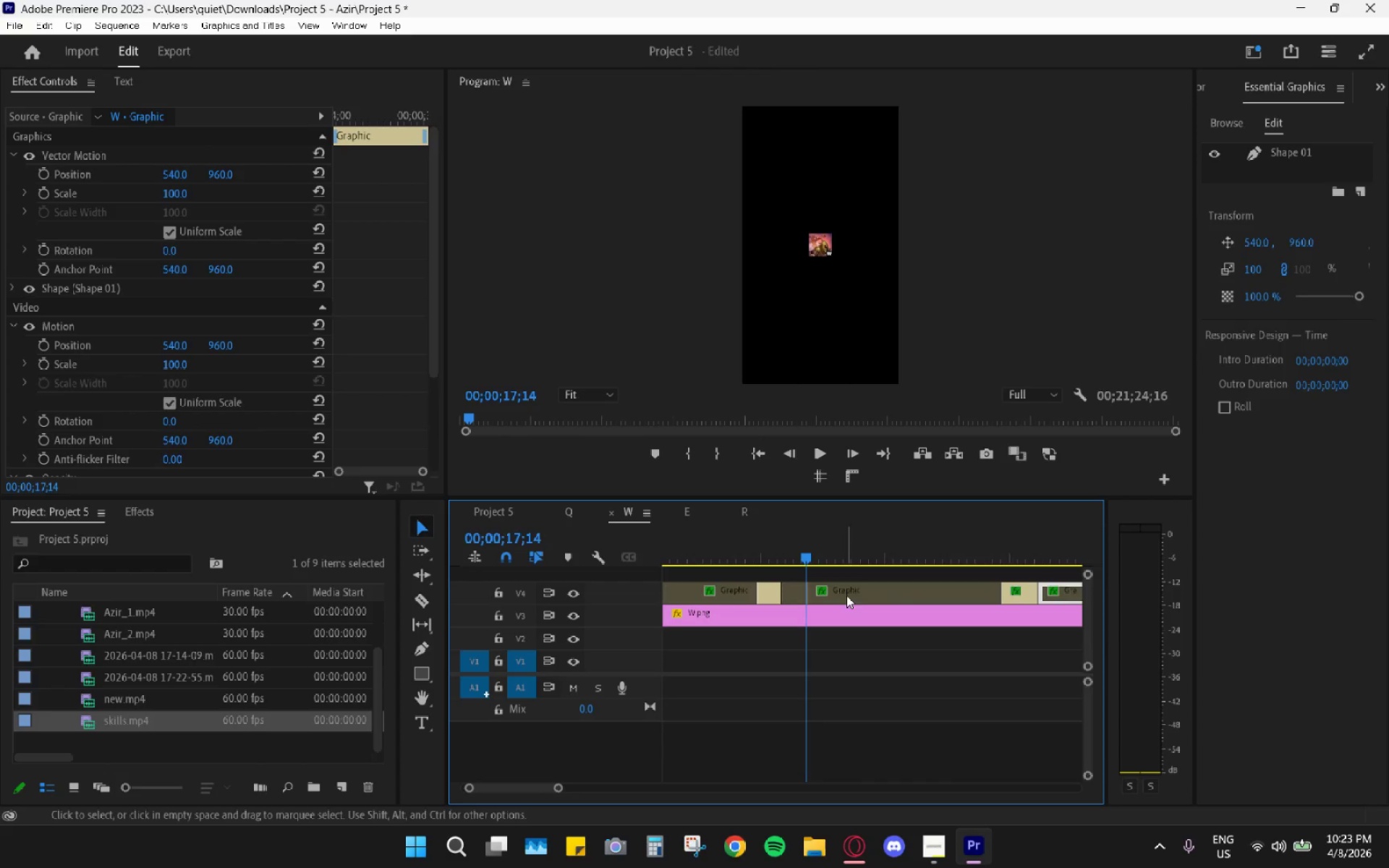 
left_click([855, 595])
 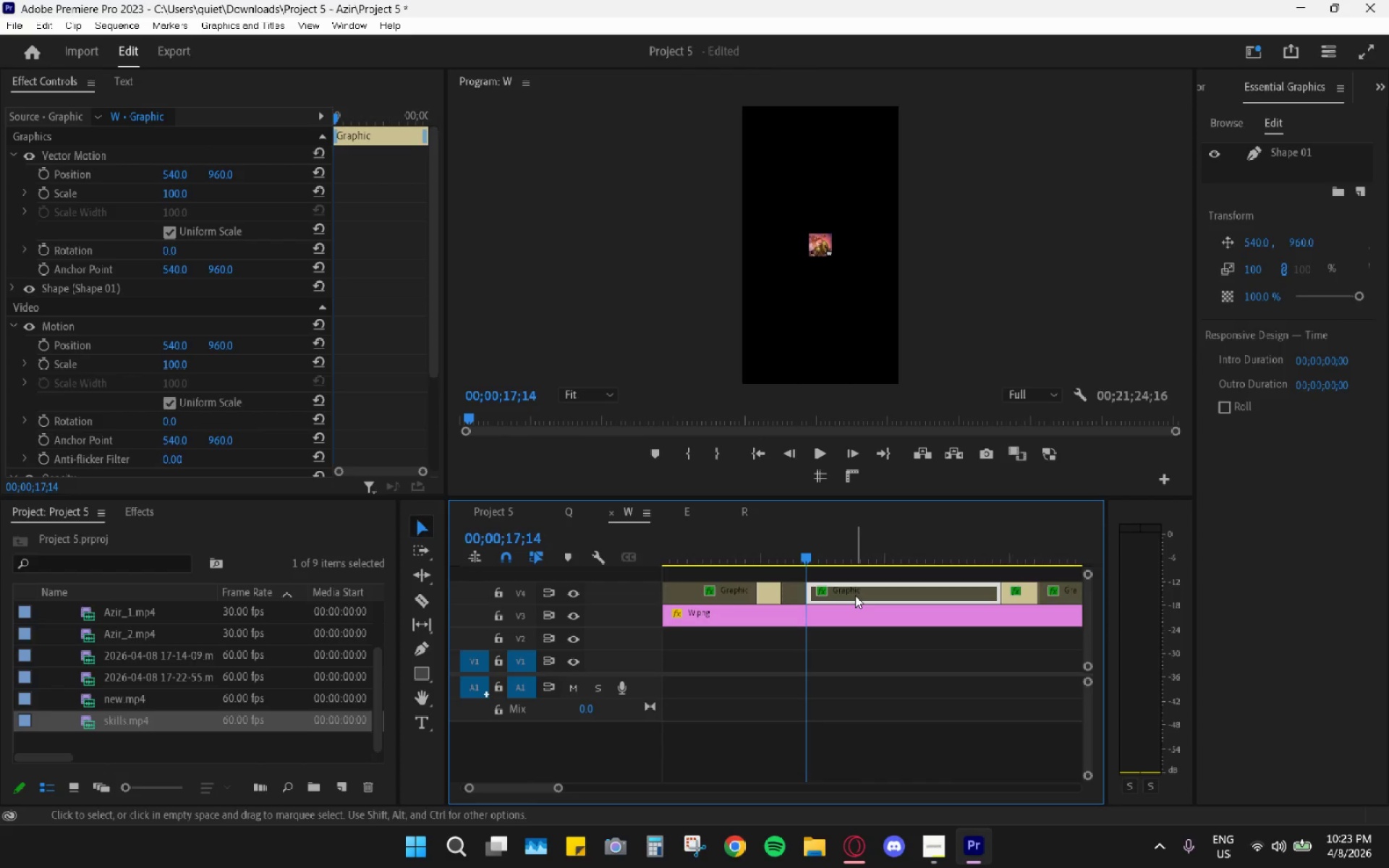 
key(Shift+E)
 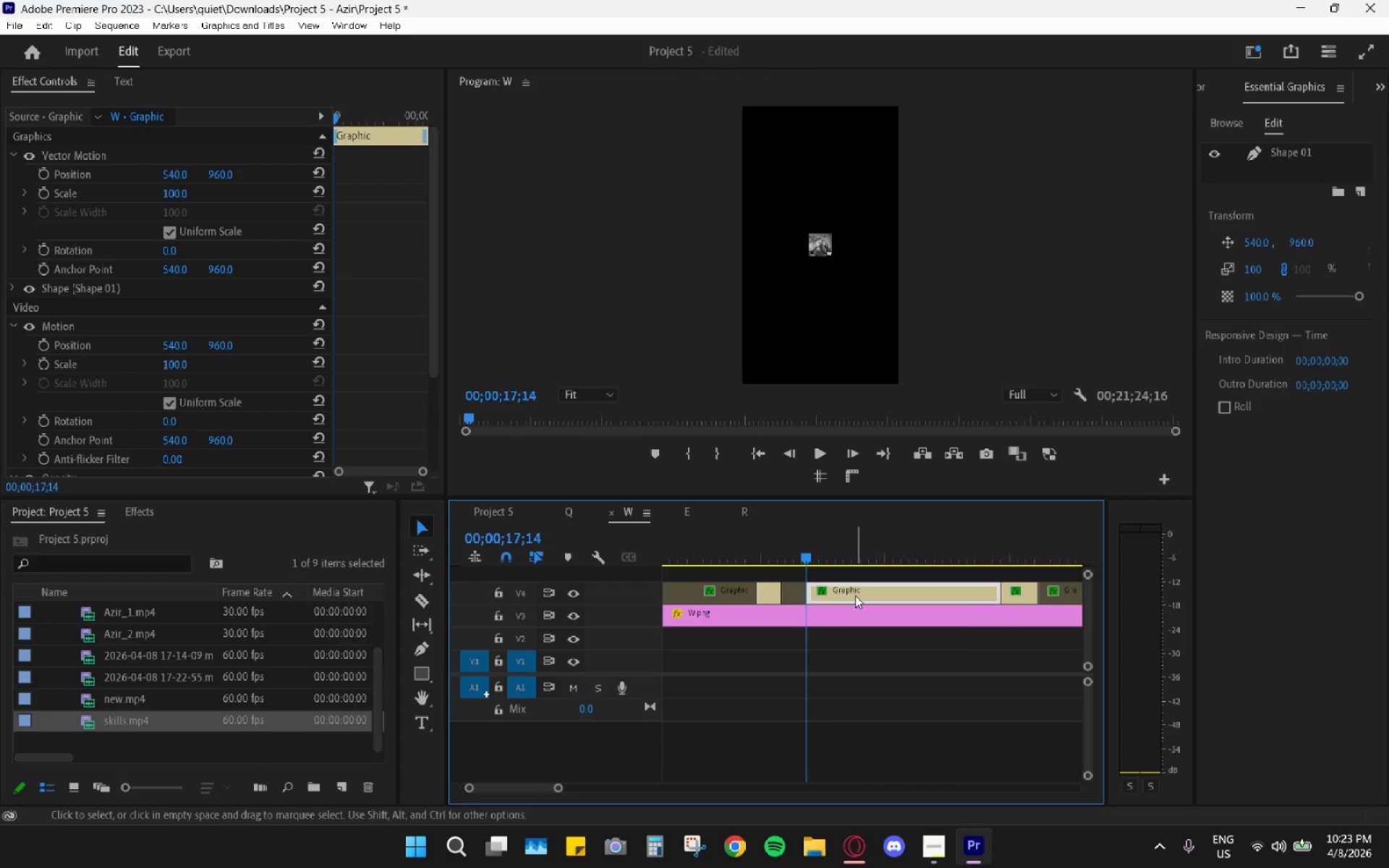 
hold_key(key=AltLeft, duration=0.39)
scroll: coordinate [855, 595], scroll_direction: down, amount: 5.0
 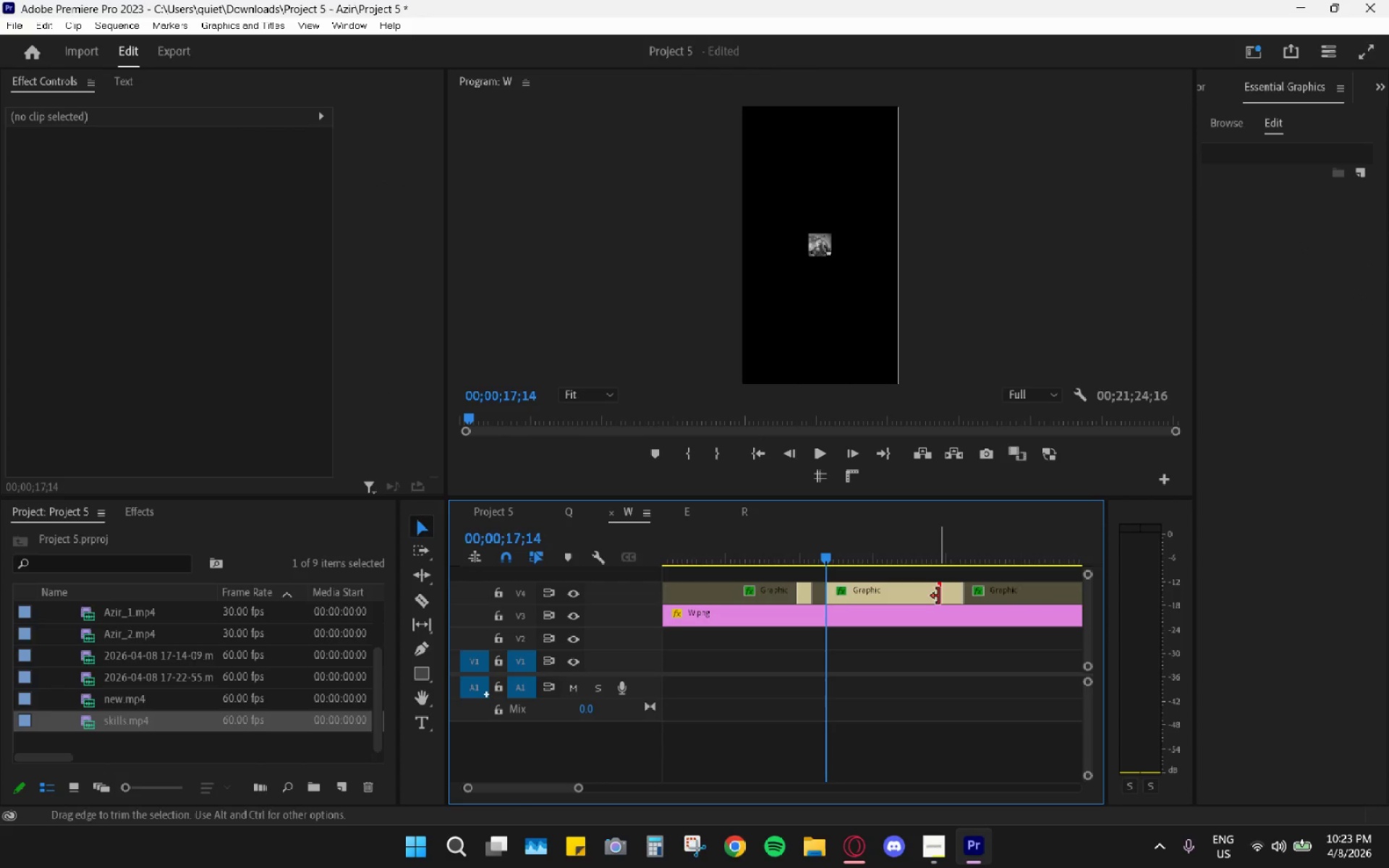 
key(H)
 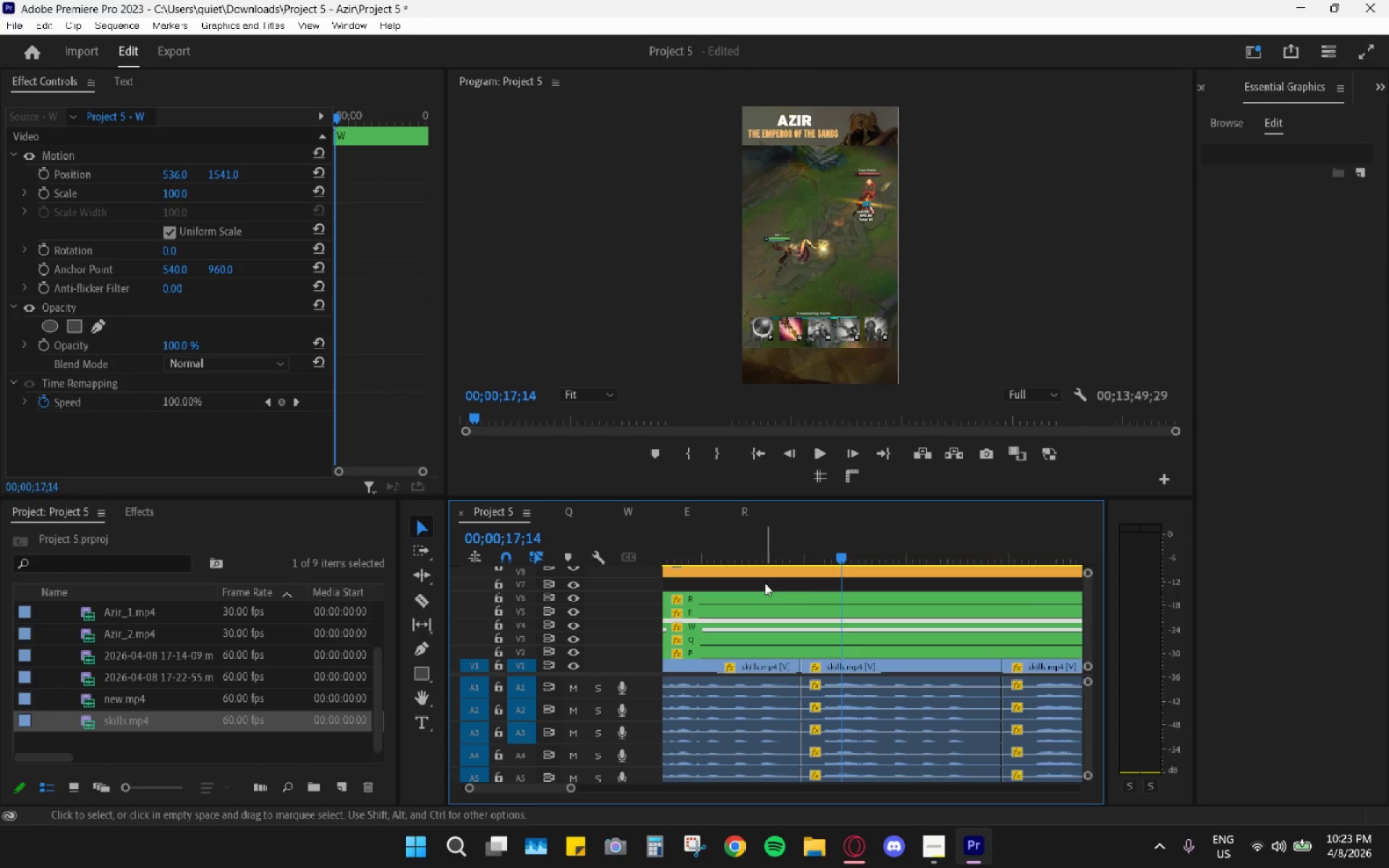 
left_click([799, 554])
 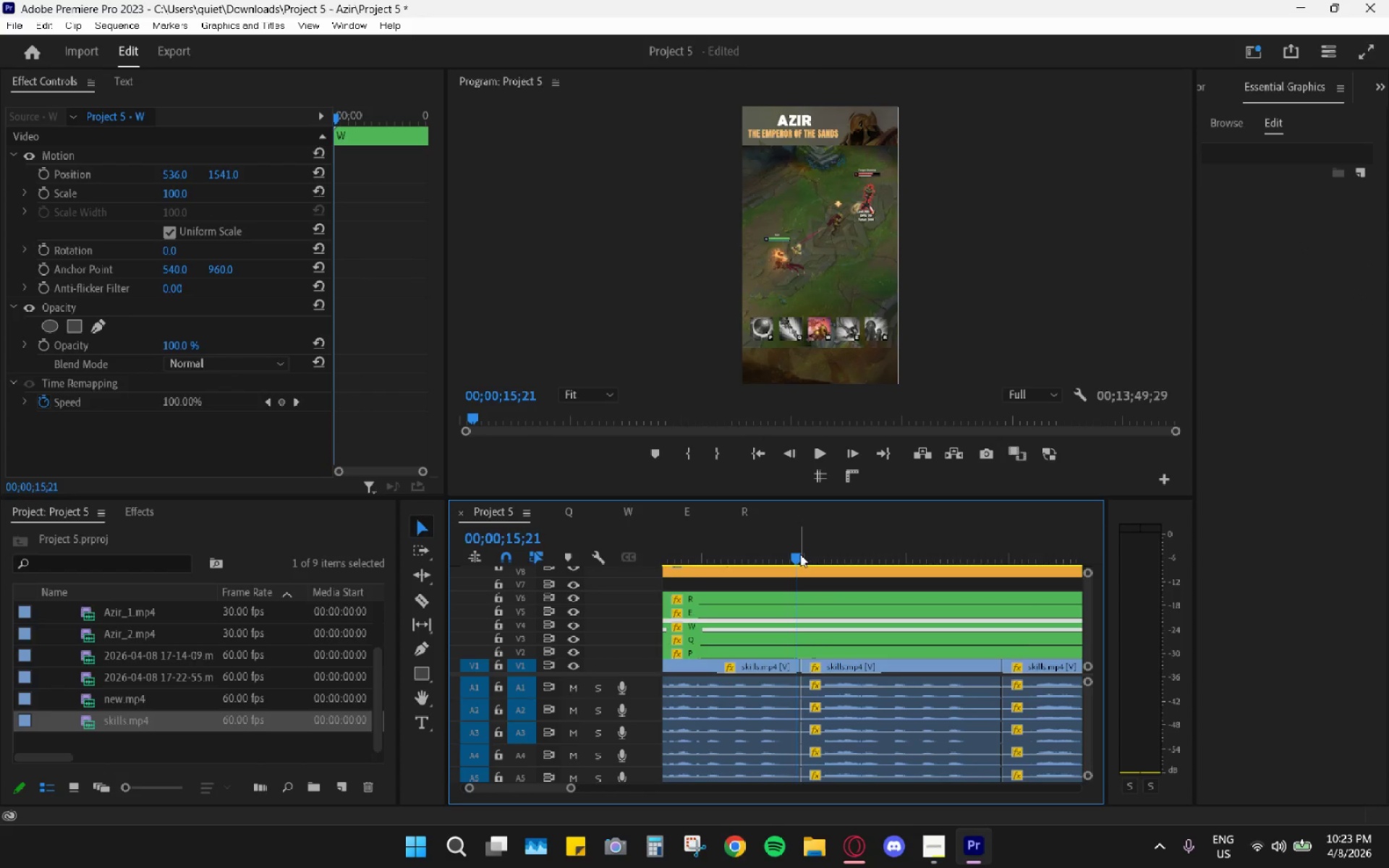 
key(Space)
 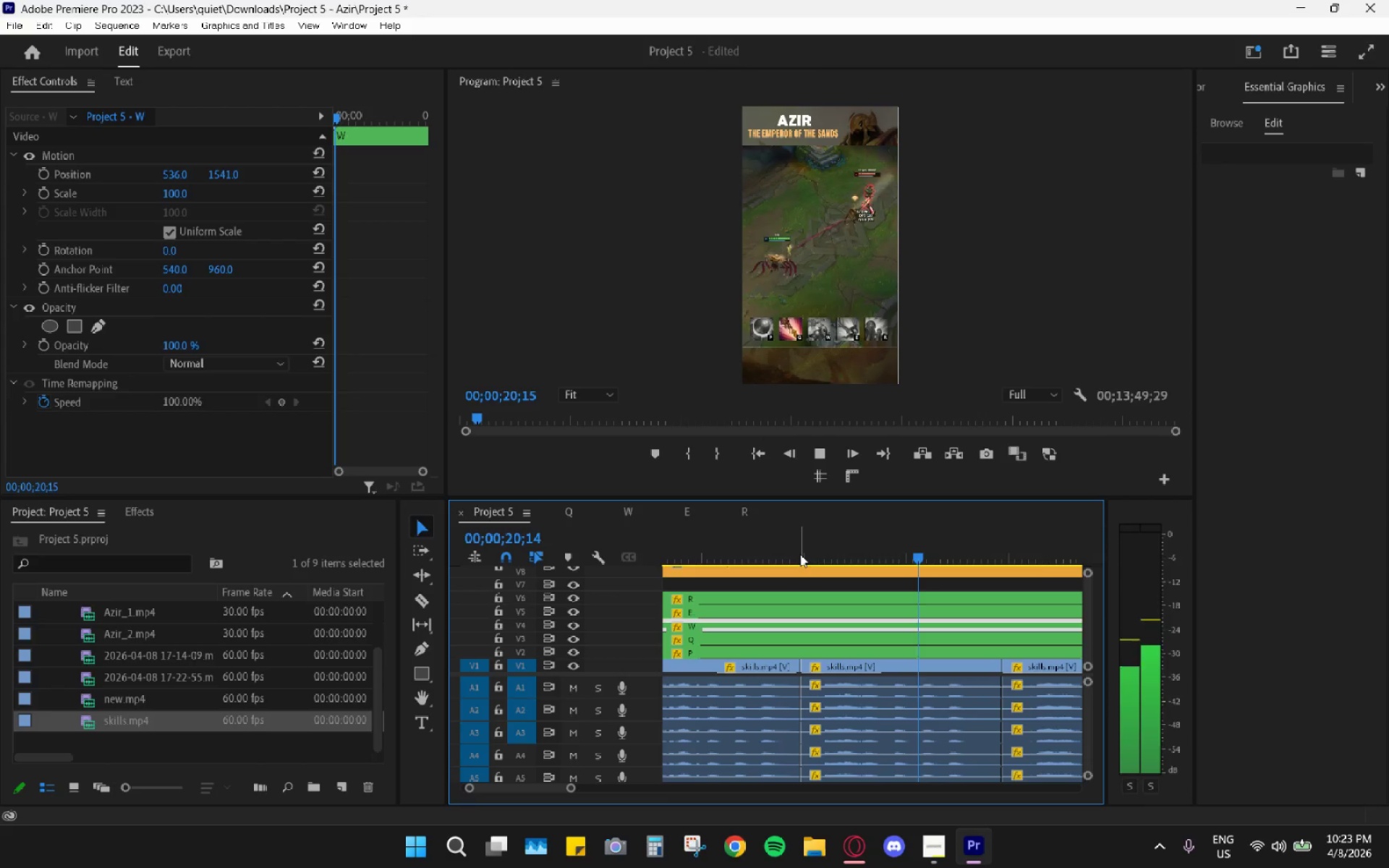 
wait(6.89)
 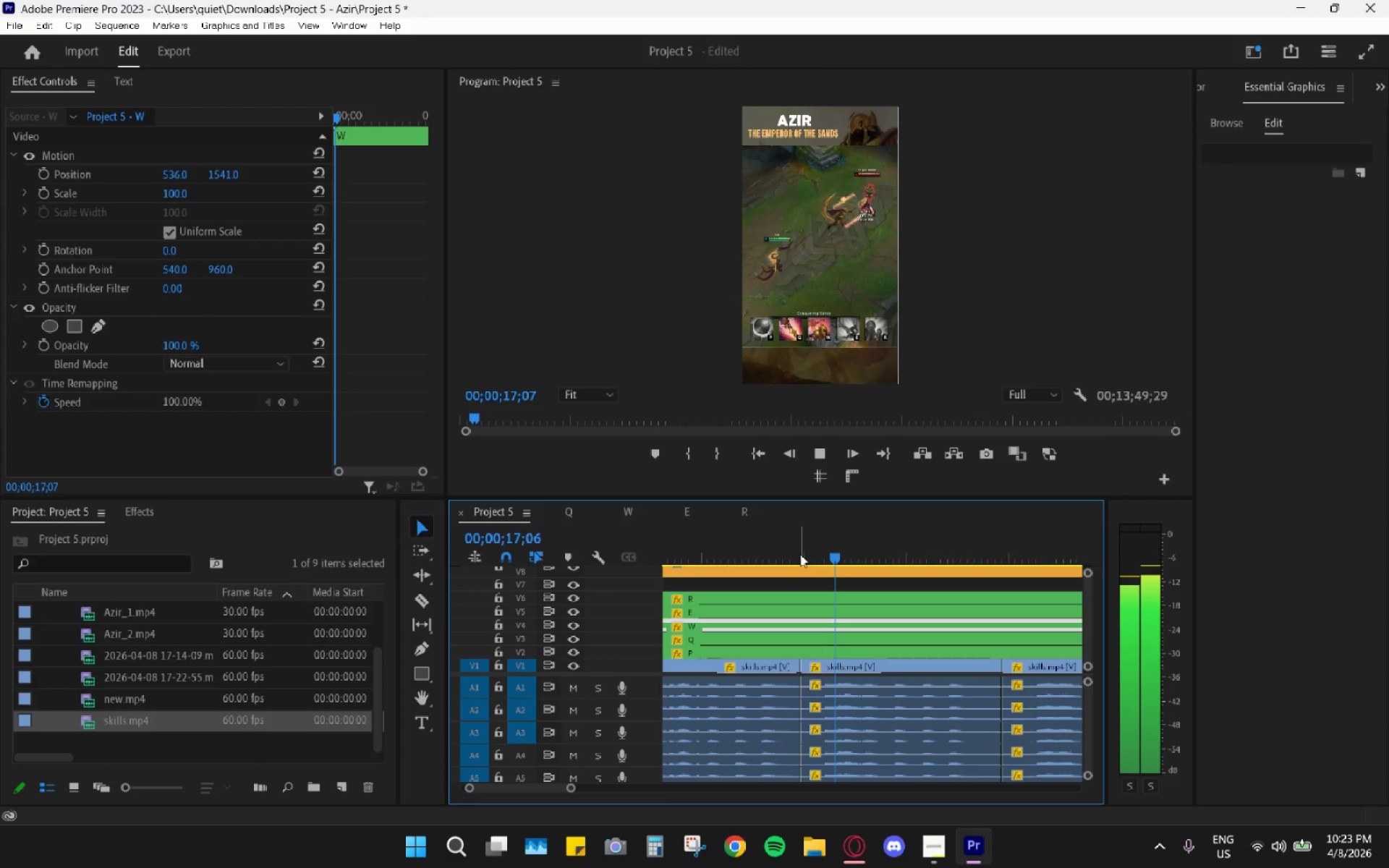 
key(Space)
 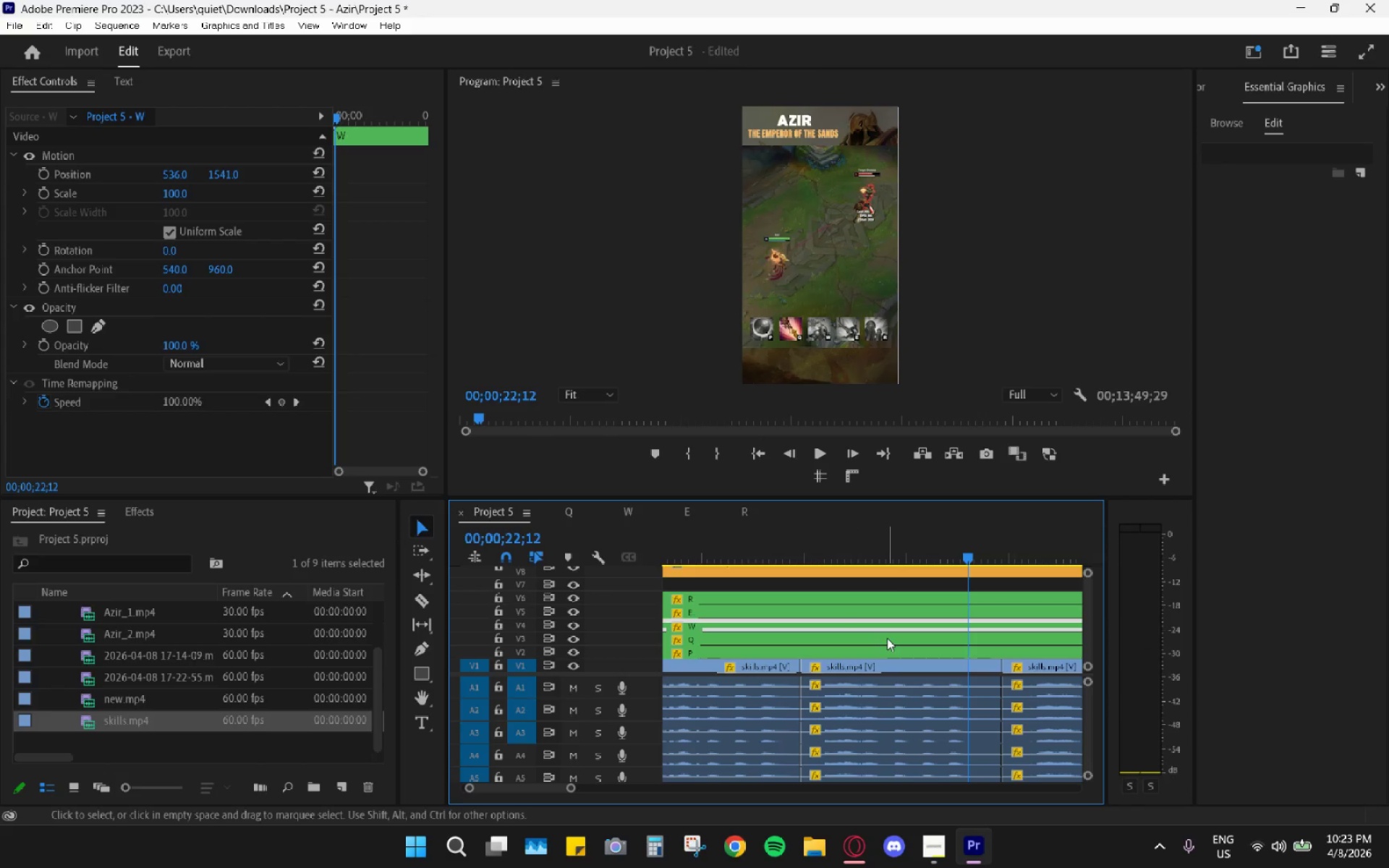 
hold_key(key=AltLeft, duration=0.48)
scroll: coordinate [927, 592], scroll_direction: down, amount: 10.0
 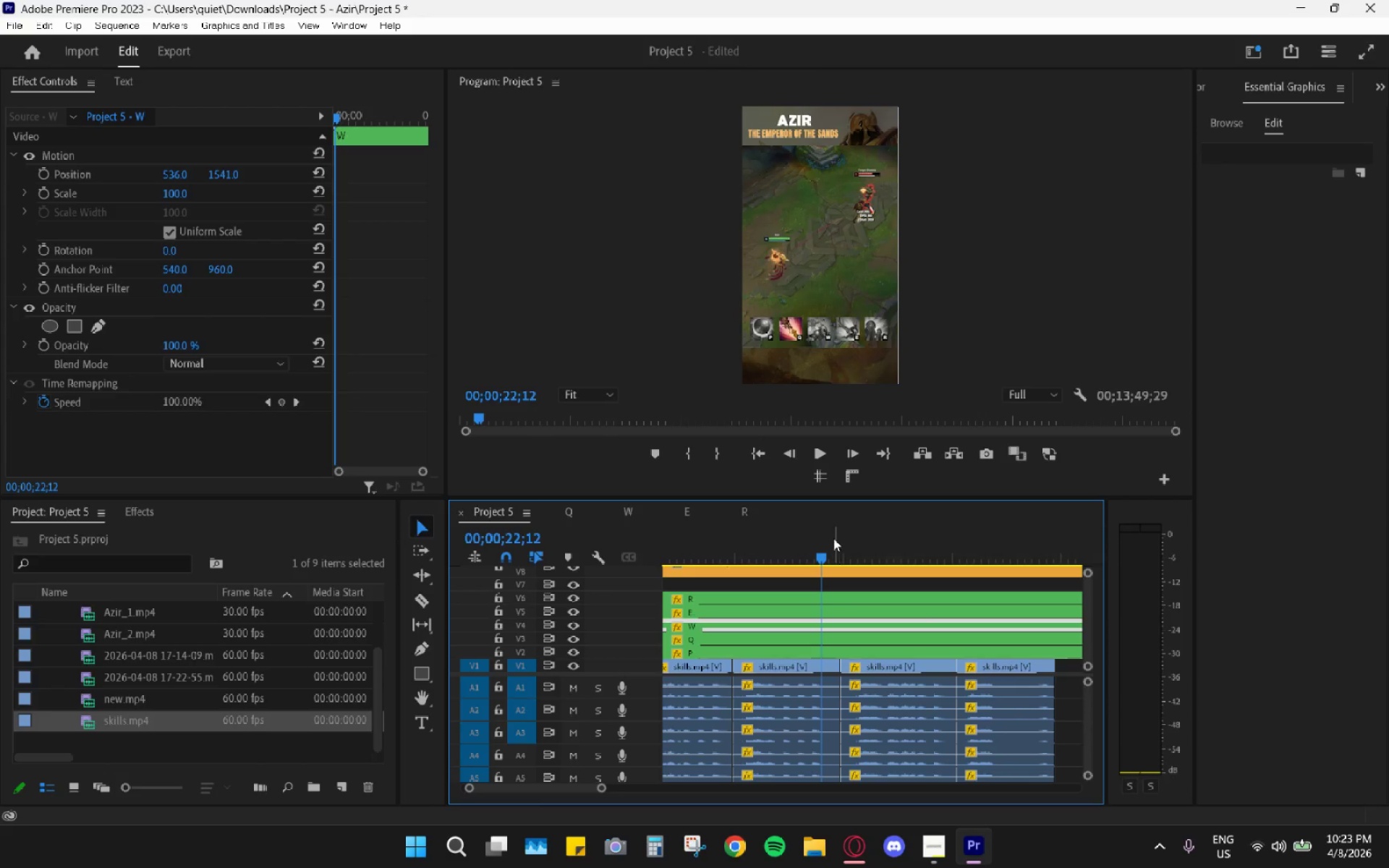 
left_click_drag(start_coordinate=[828, 543], to_coordinate=[856, 550])
 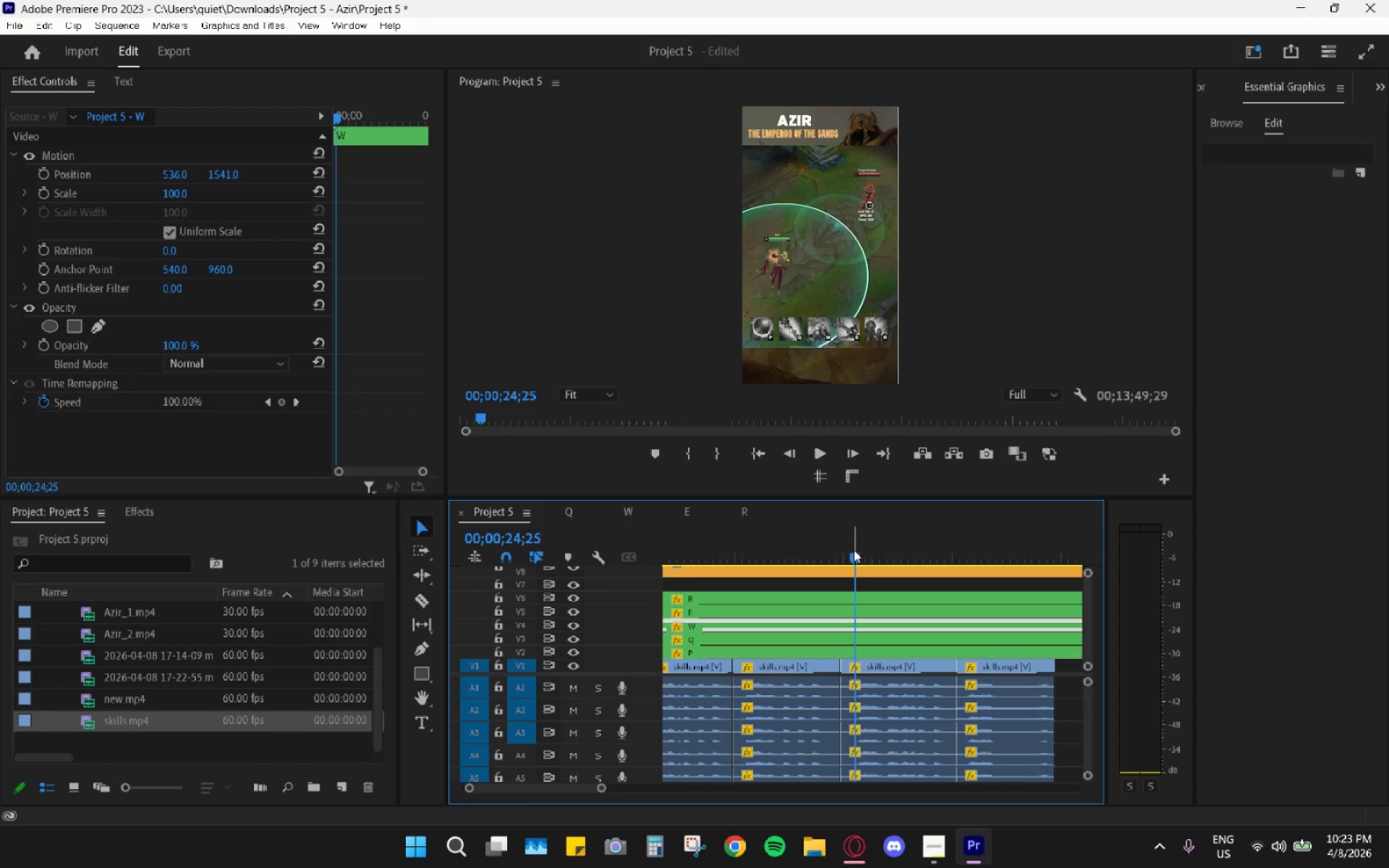 
key(Space)
 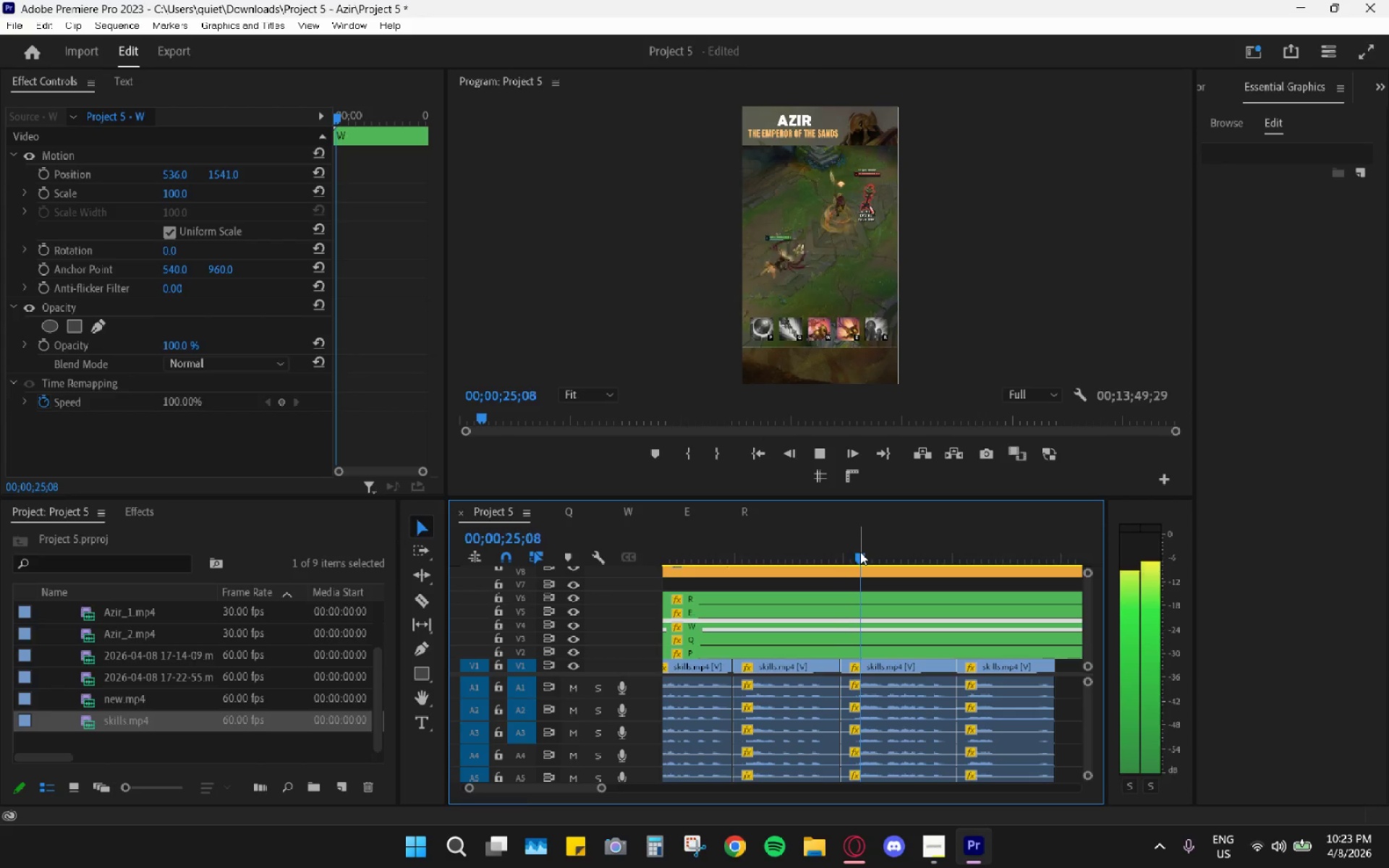 
key(Space)
 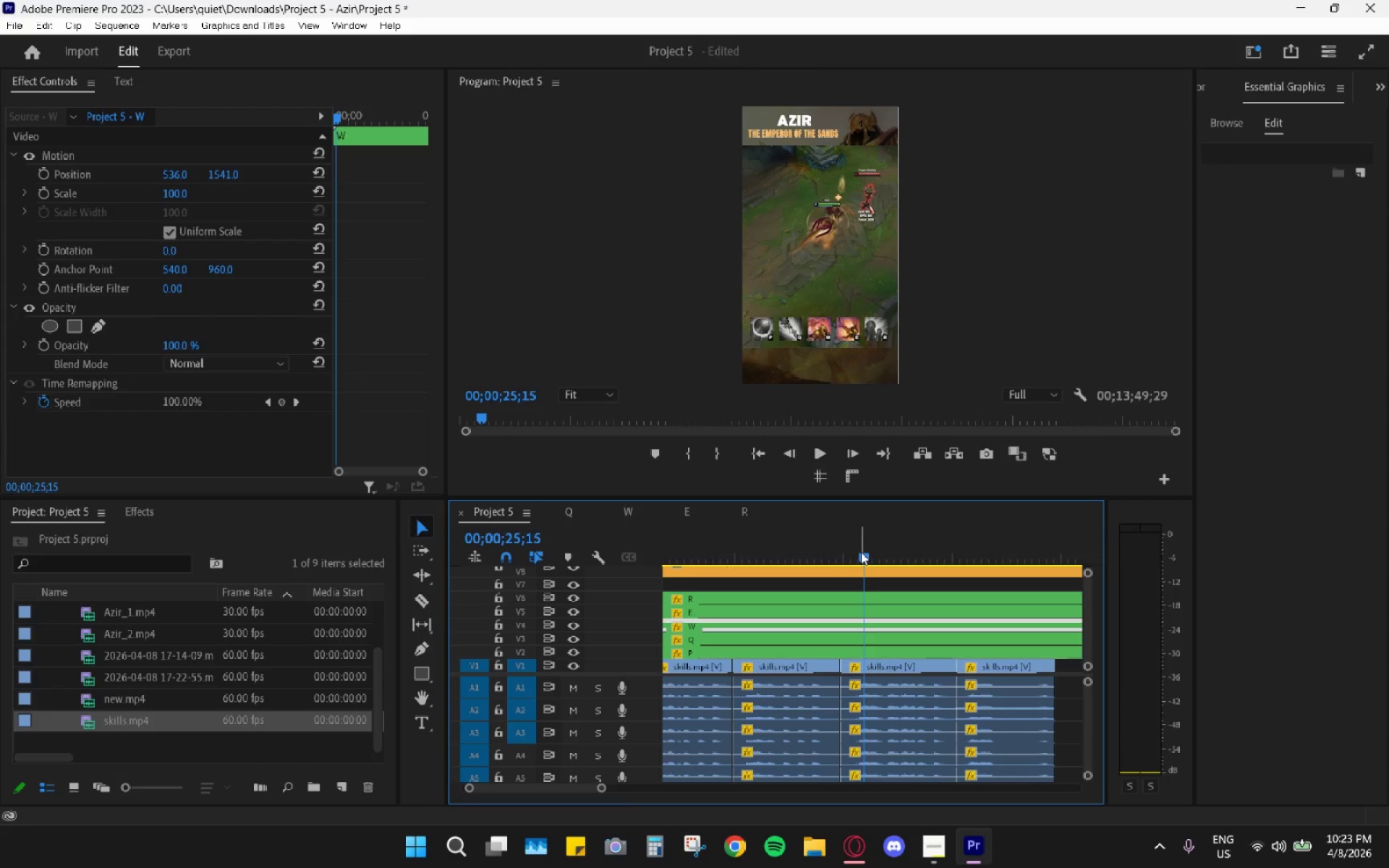 
left_click_drag(start_coordinate=[861, 552], to_coordinate=[853, 550])
 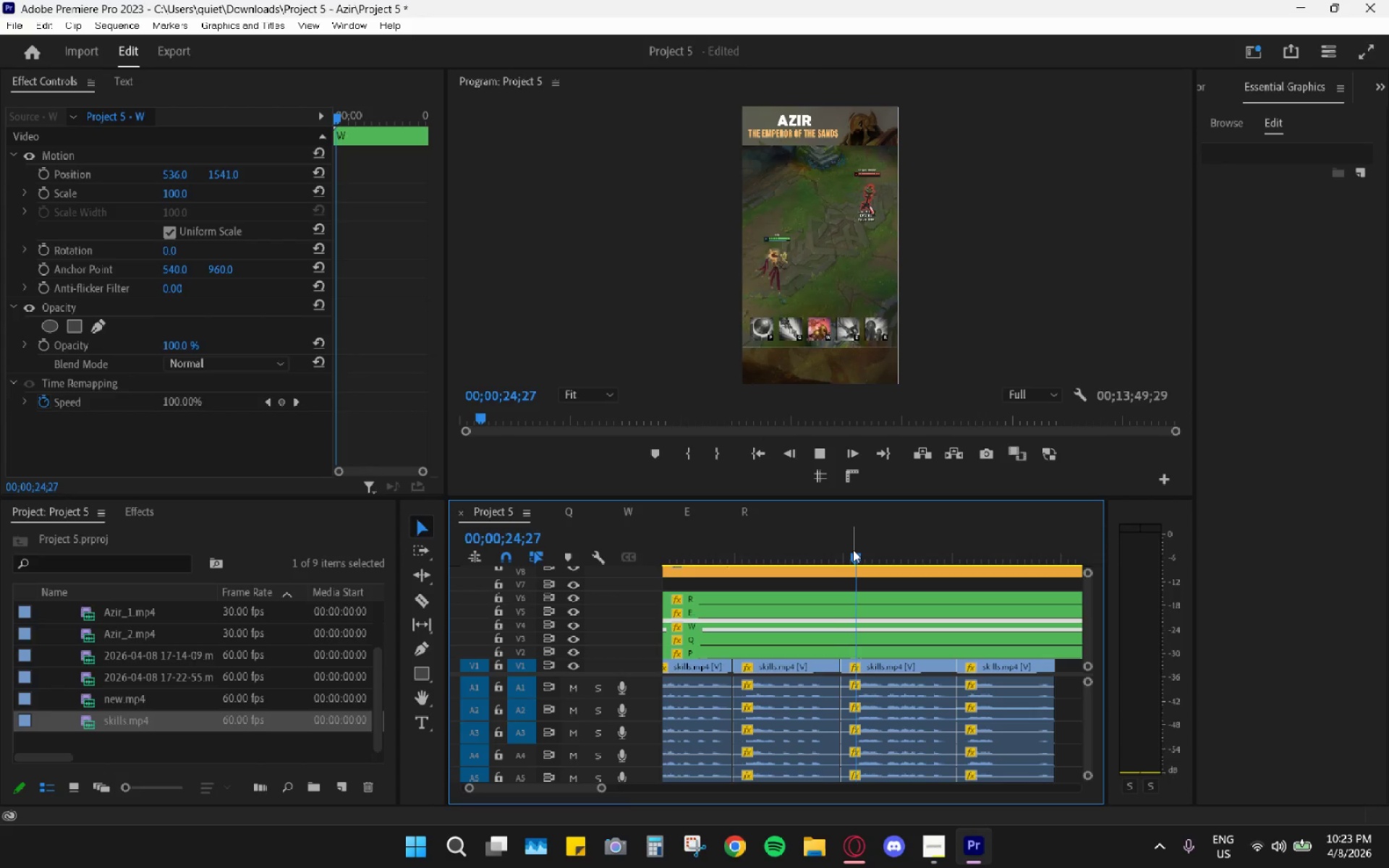 
key(Space)
 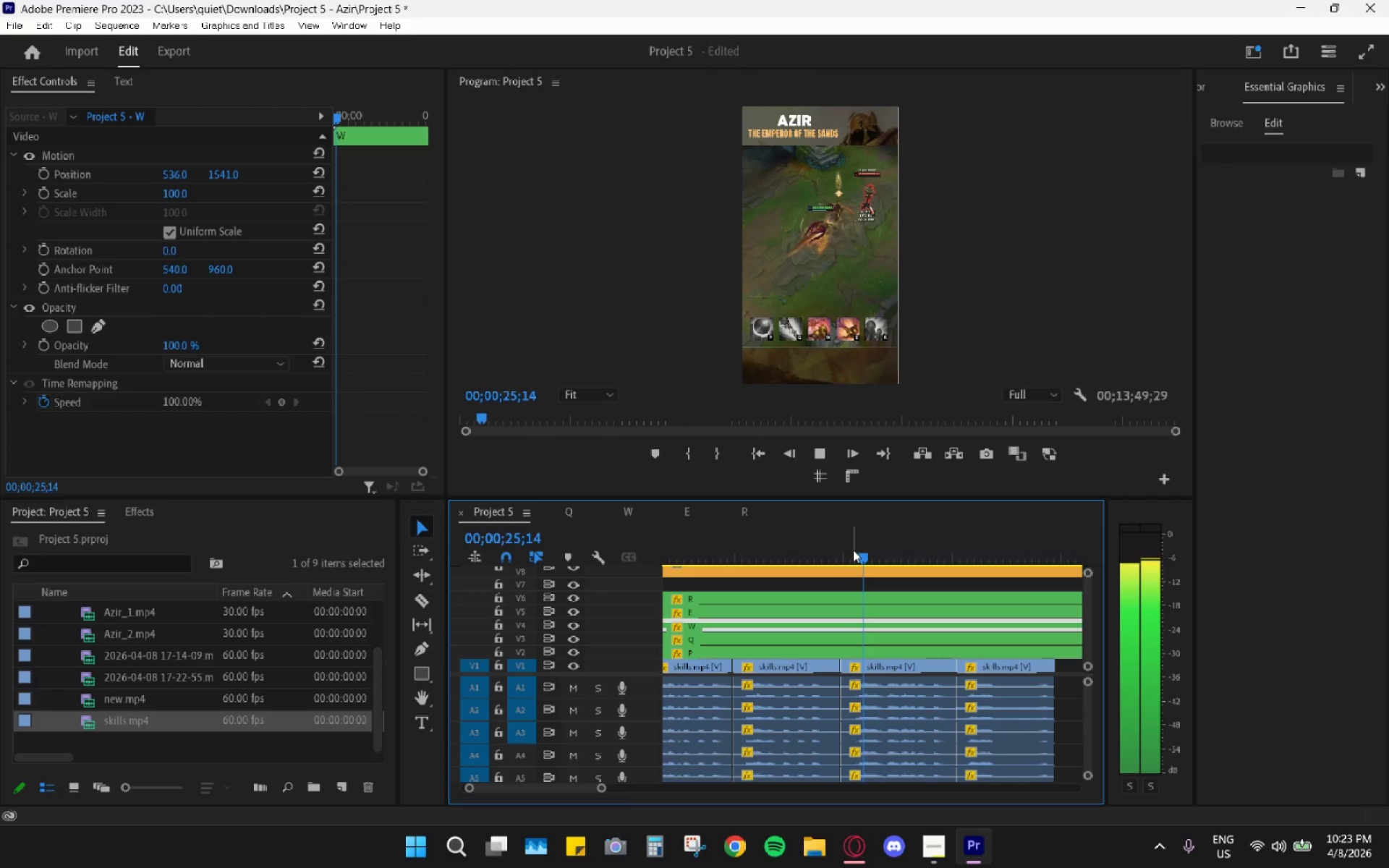 
key(Space)
 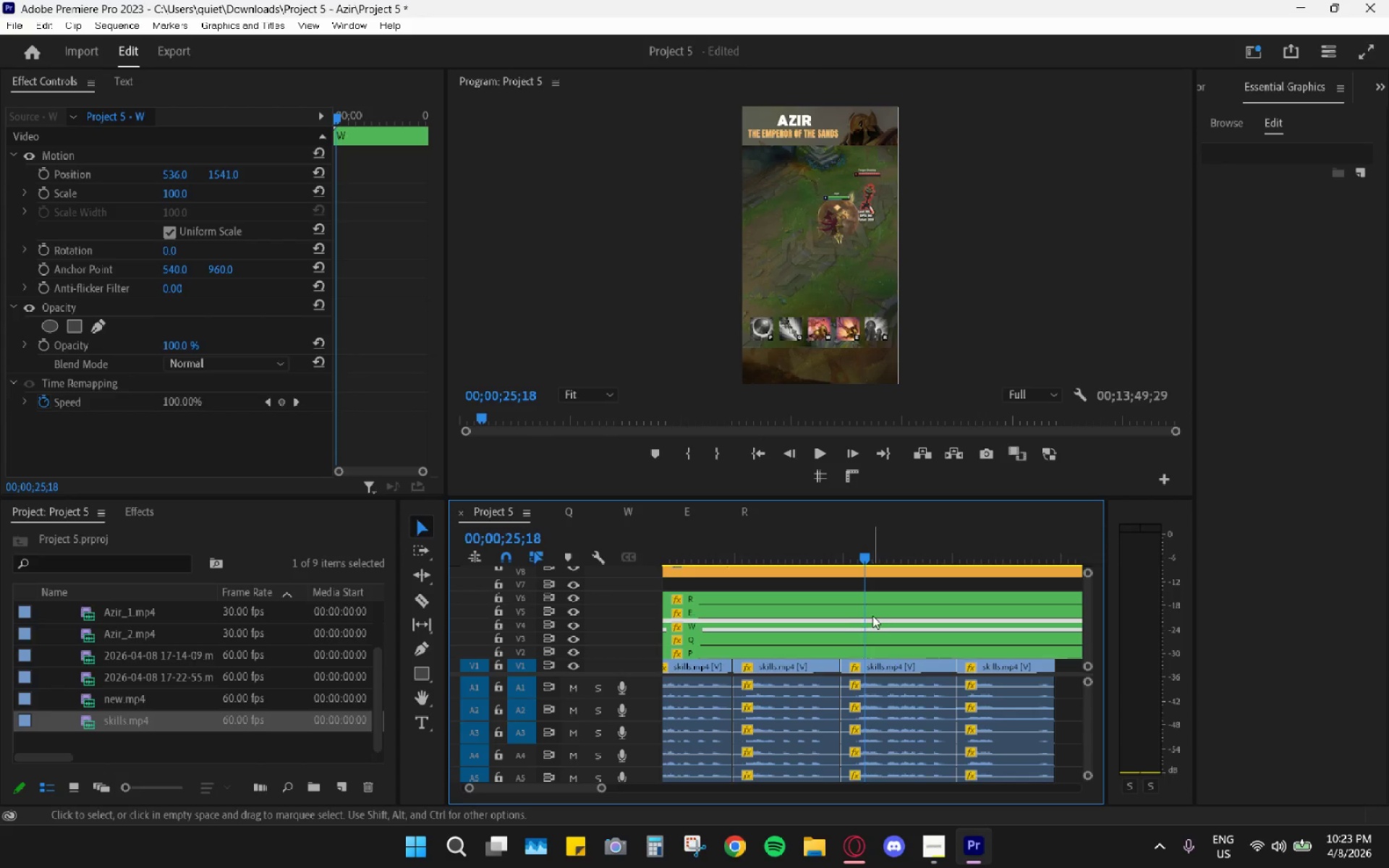 
double_click([870, 613])
 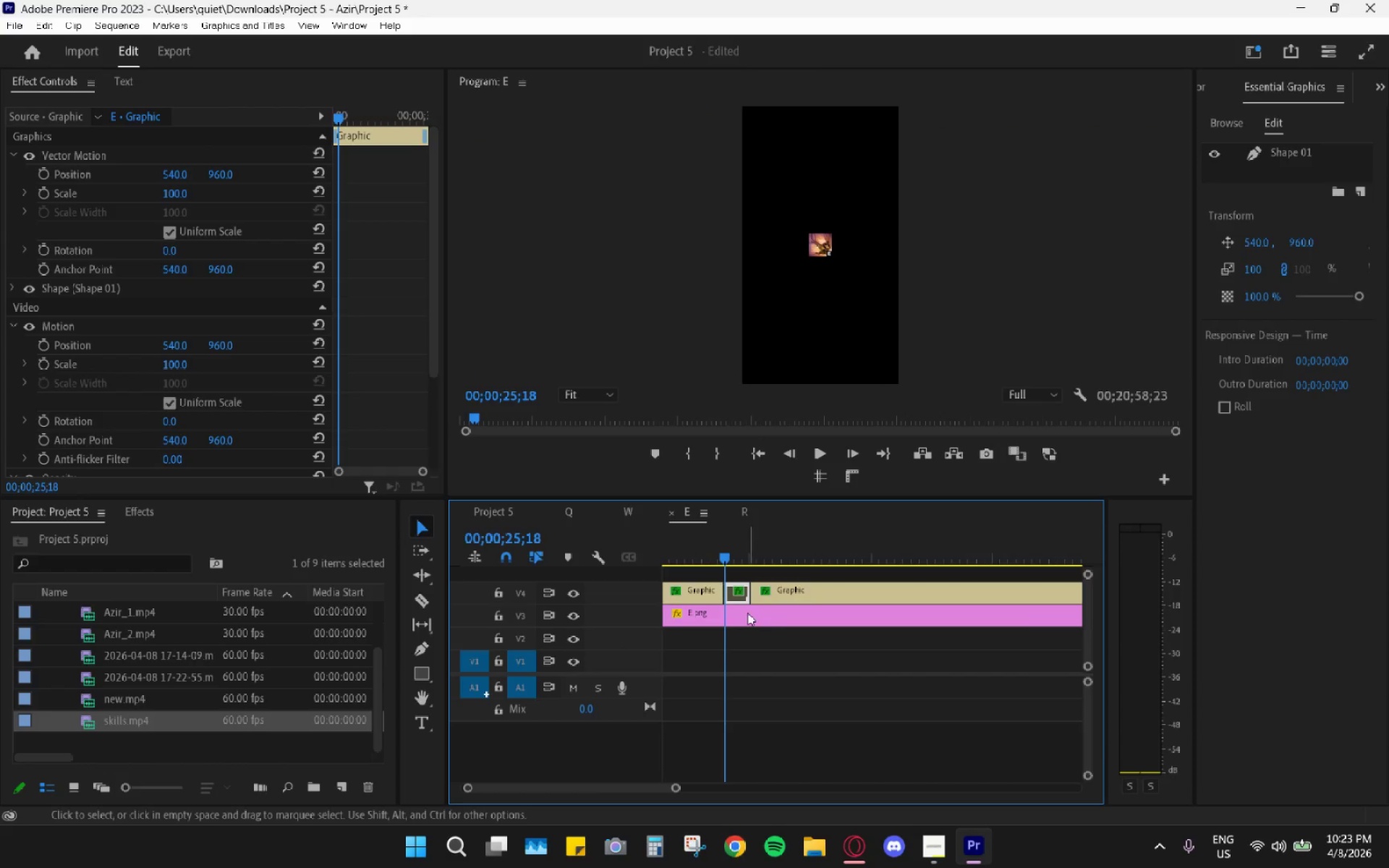 
hold_key(key=AltLeft, duration=0.58)
scroll: coordinate [744, 624], scroll_direction: up, amount: 19.0
 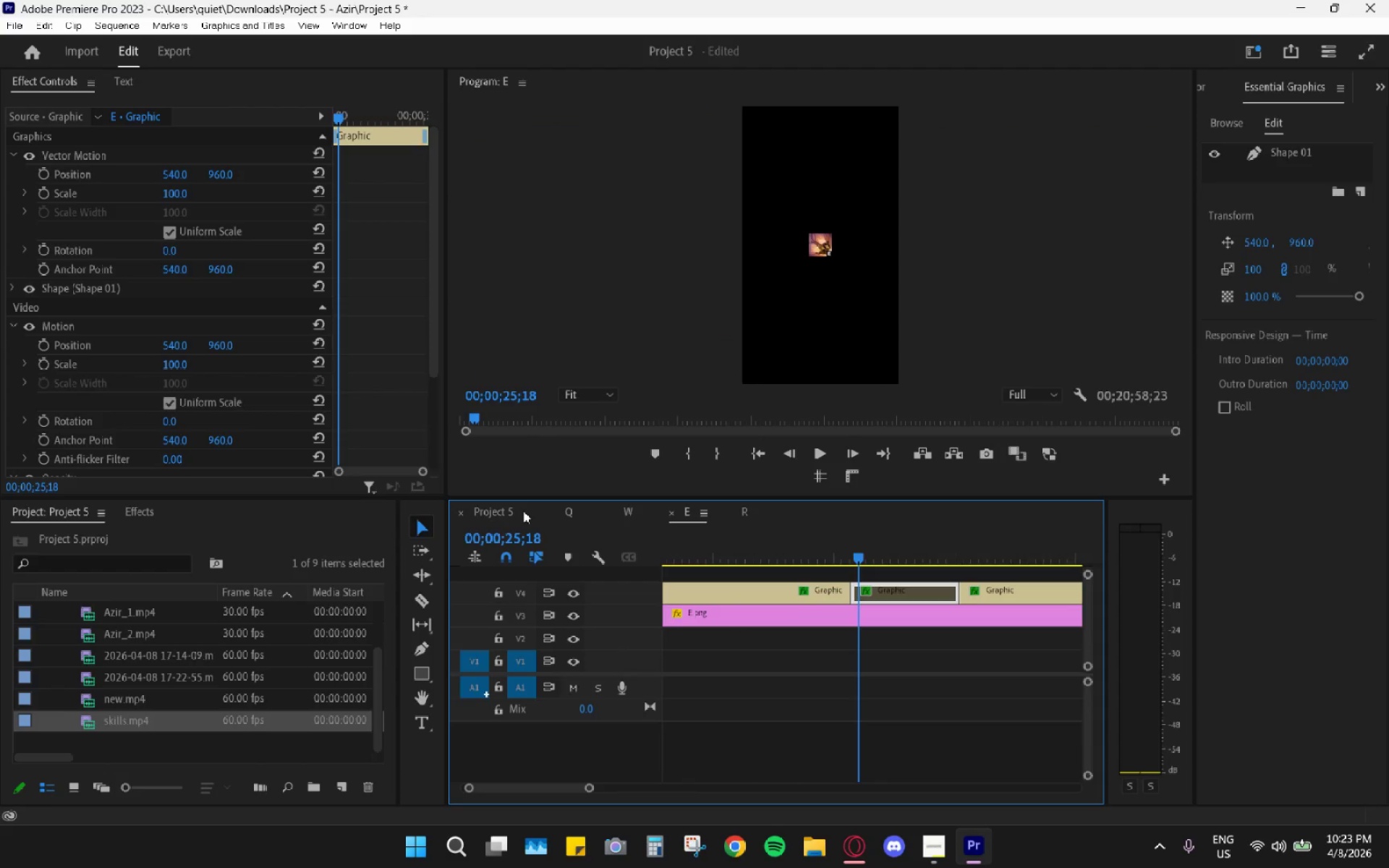 
left_click([575, 514])
 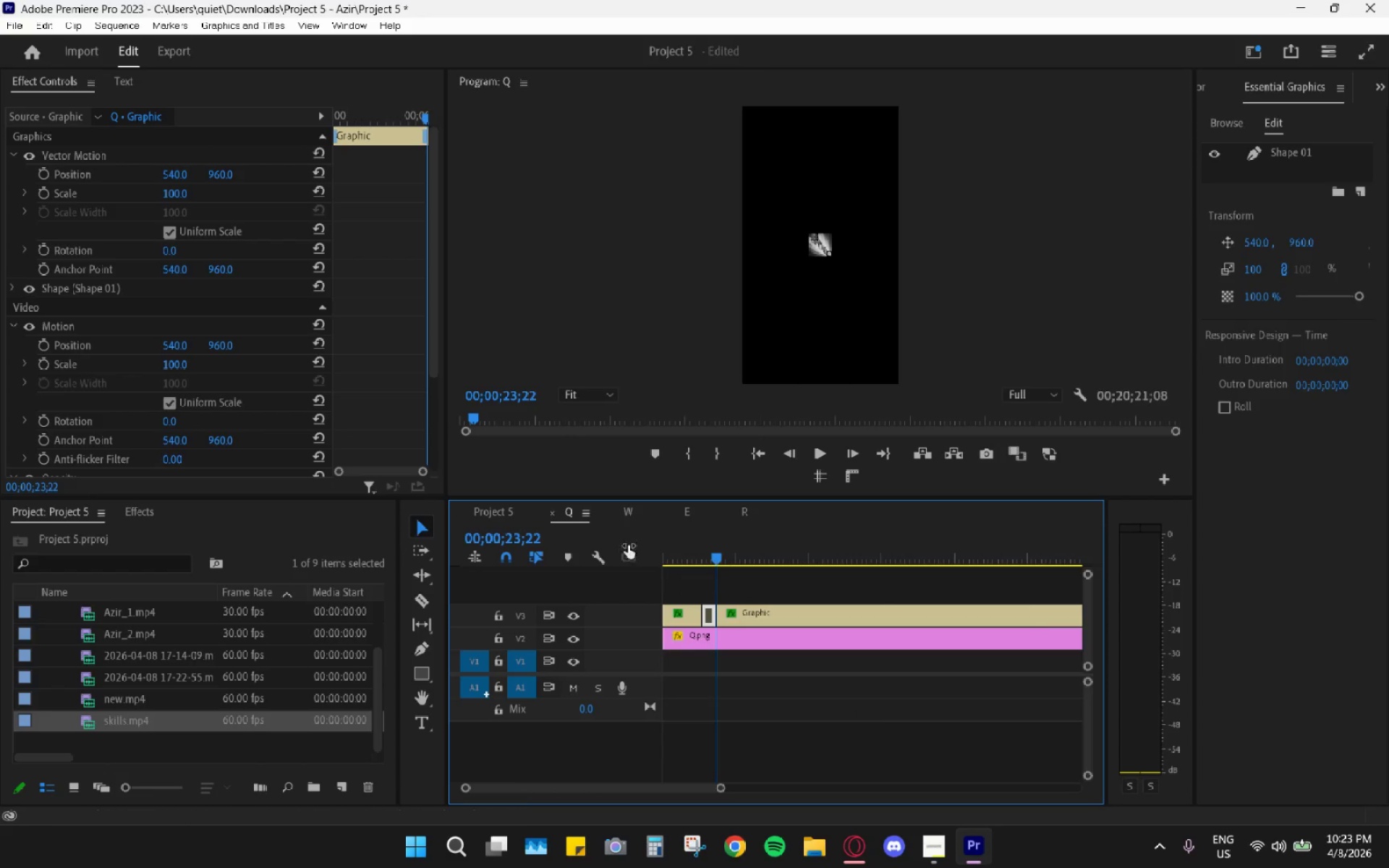 
hold_key(key=AltLeft, duration=0.8)
scroll: coordinate [686, 579], scroll_direction: up, amount: 12.0
 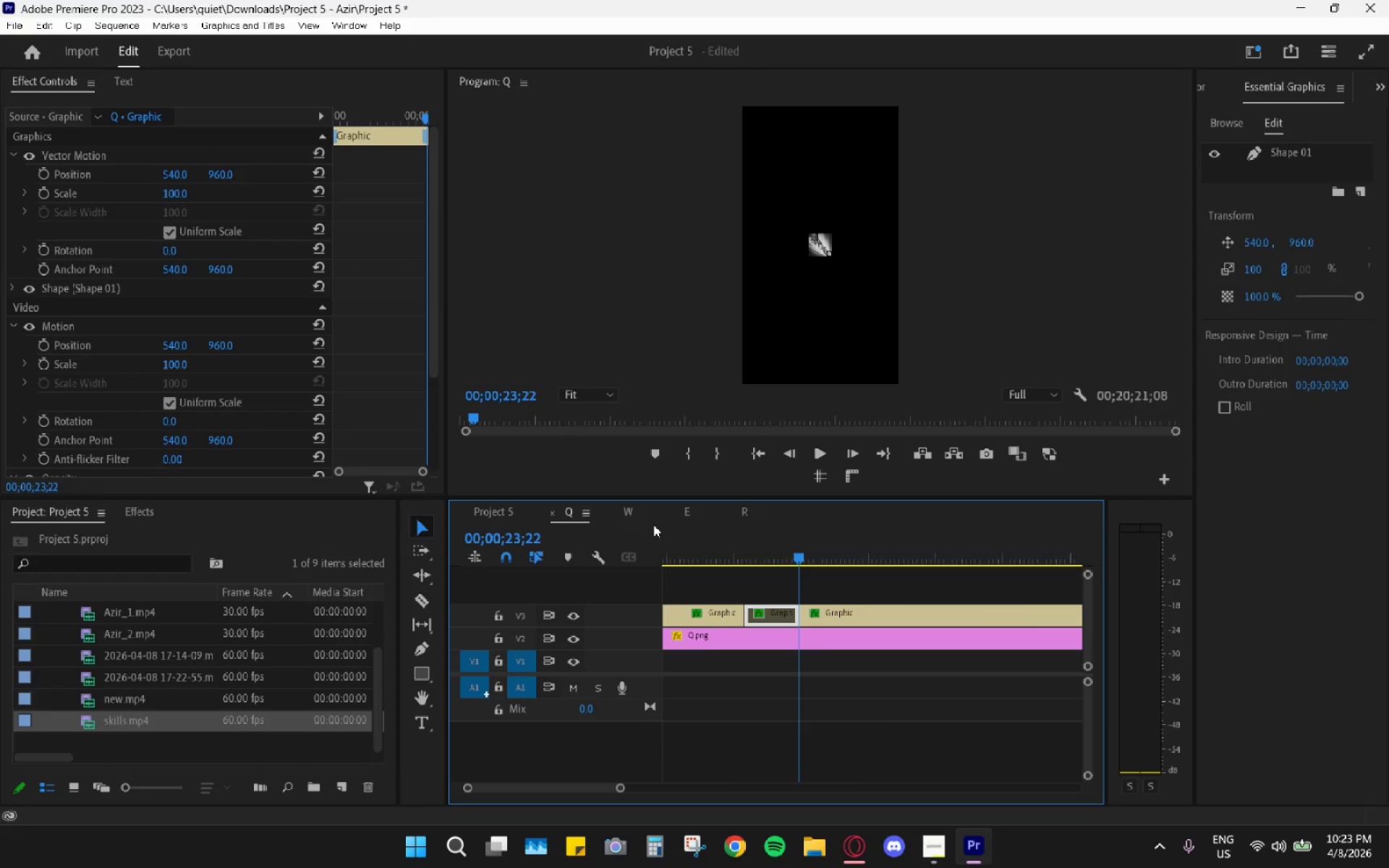 
left_click([634, 516])
 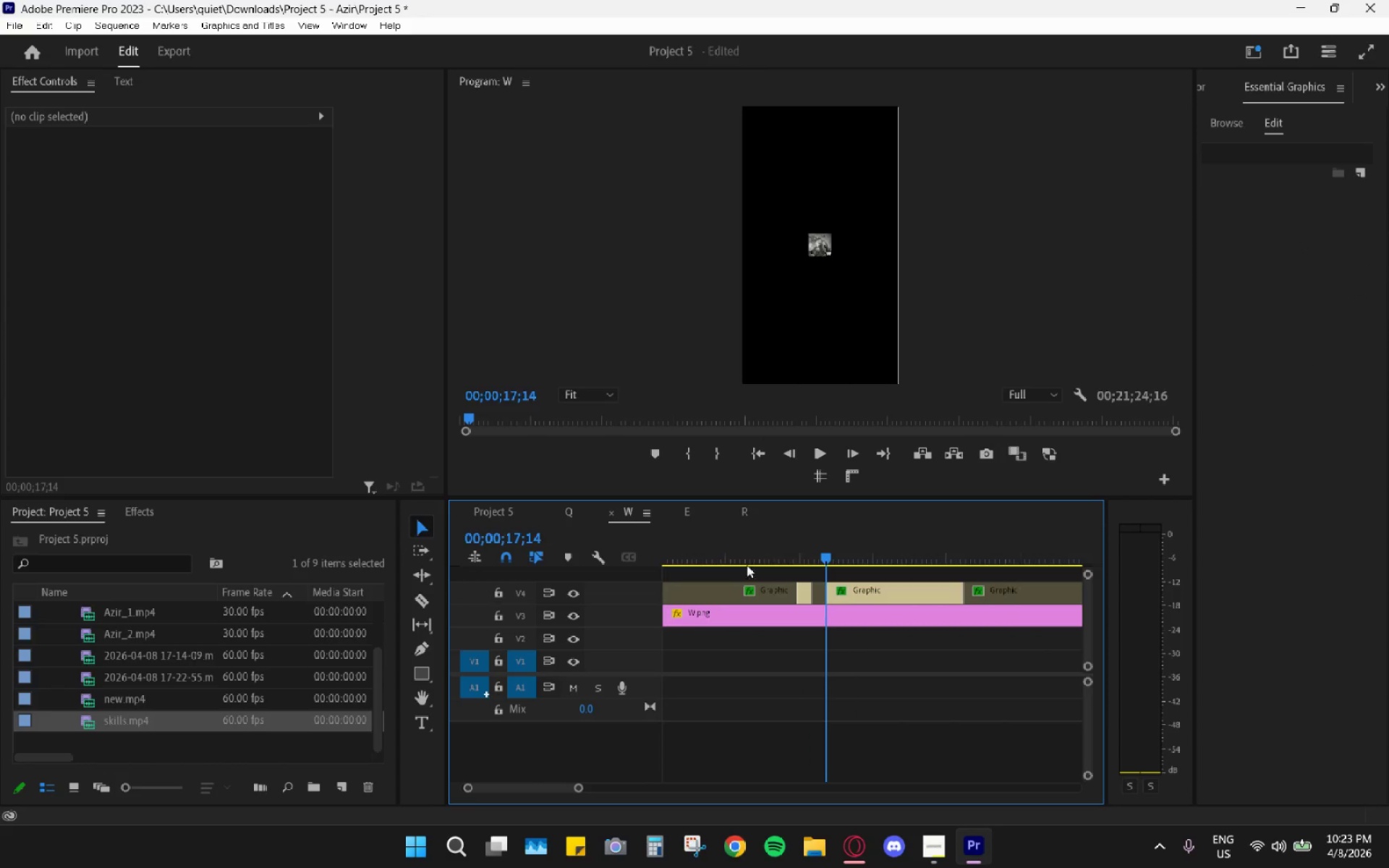 
hold_key(key=AltLeft, duration=0.53)
scroll: coordinate [826, 592], scroll_direction: up, amount: 5.0
 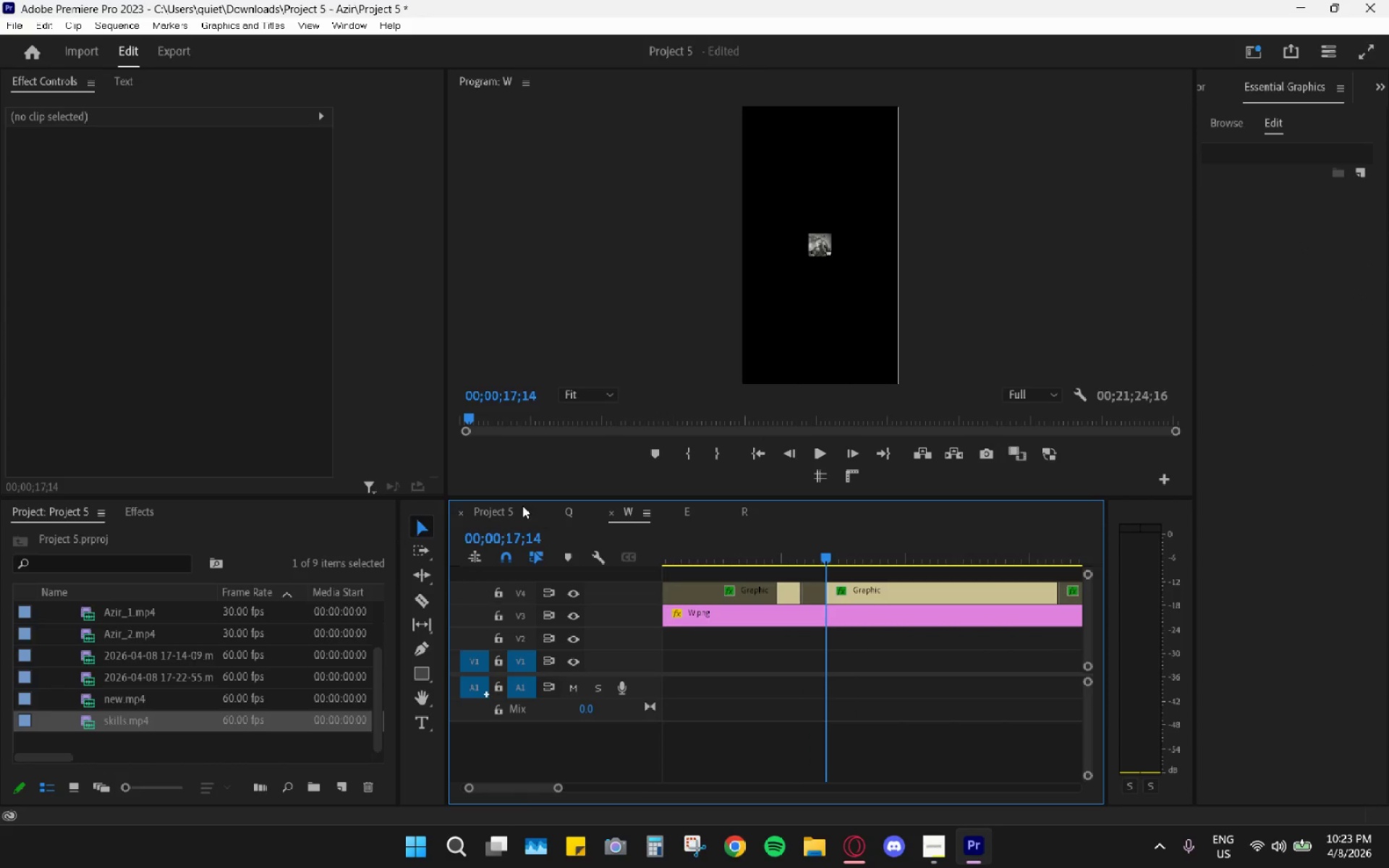 
hold_key(key=AltLeft, duration=0.83)
scroll: coordinate [748, 574], scroll_direction: down, amount: 9.0
 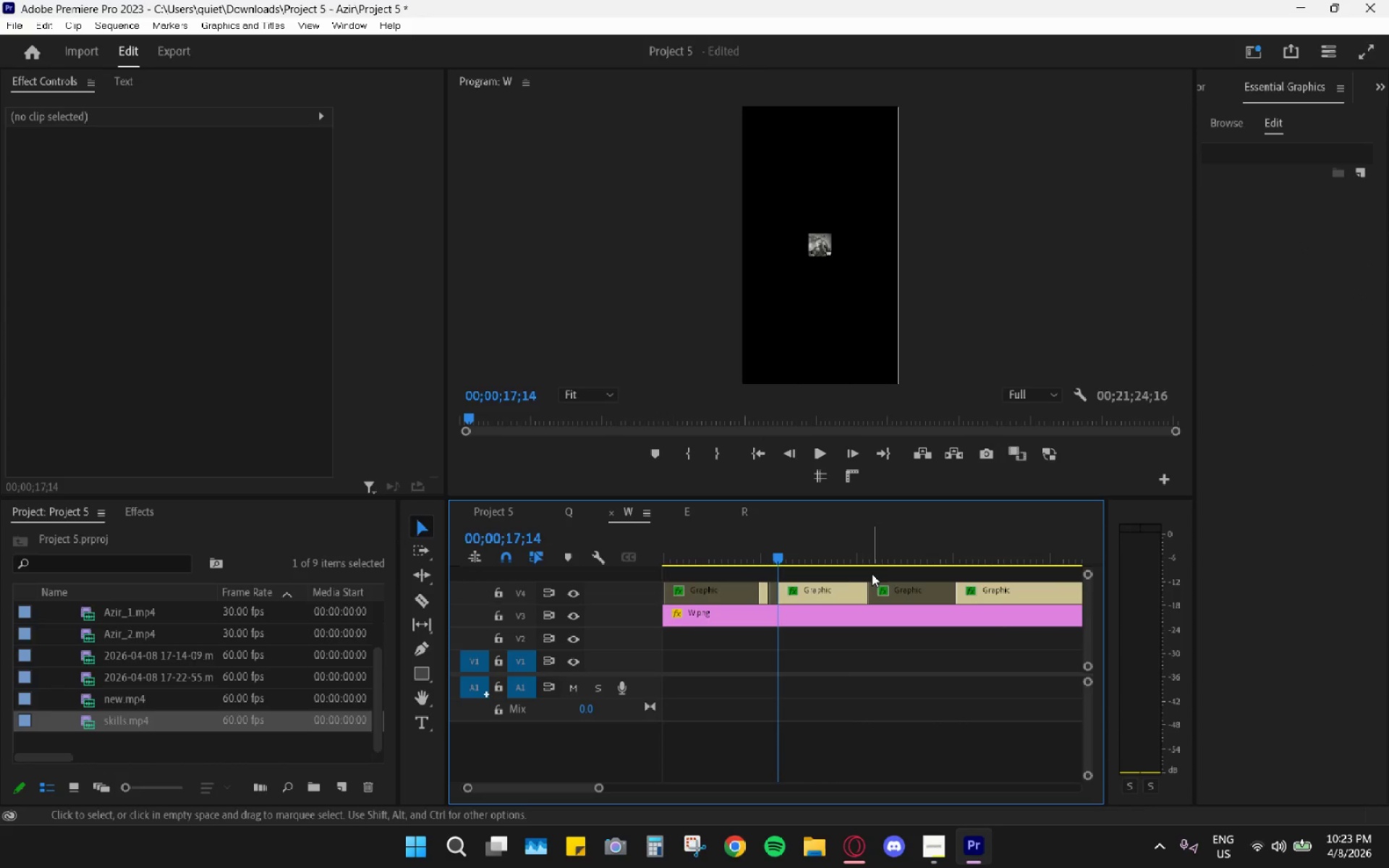 
left_click([912, 593])
 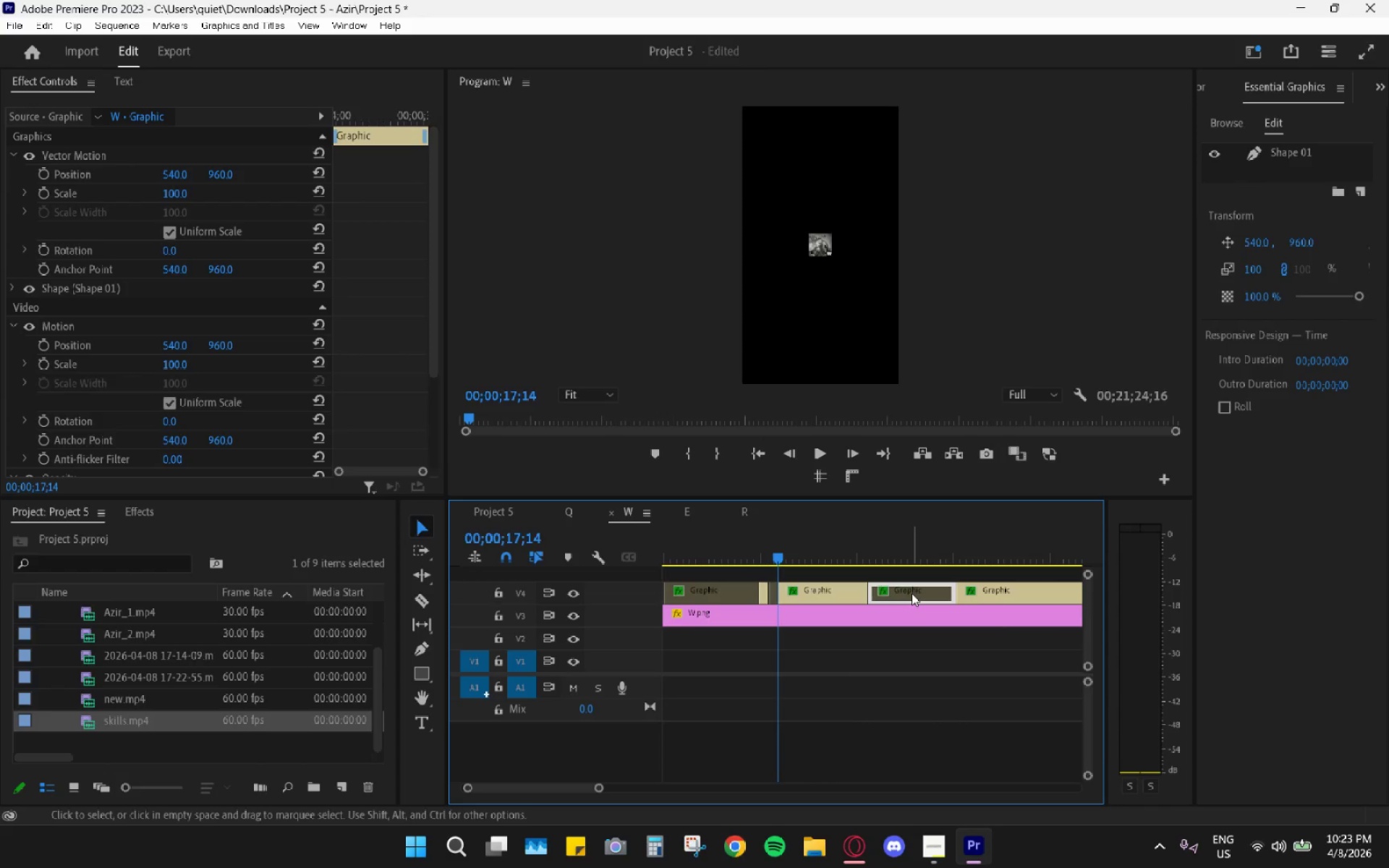 
key(H)
 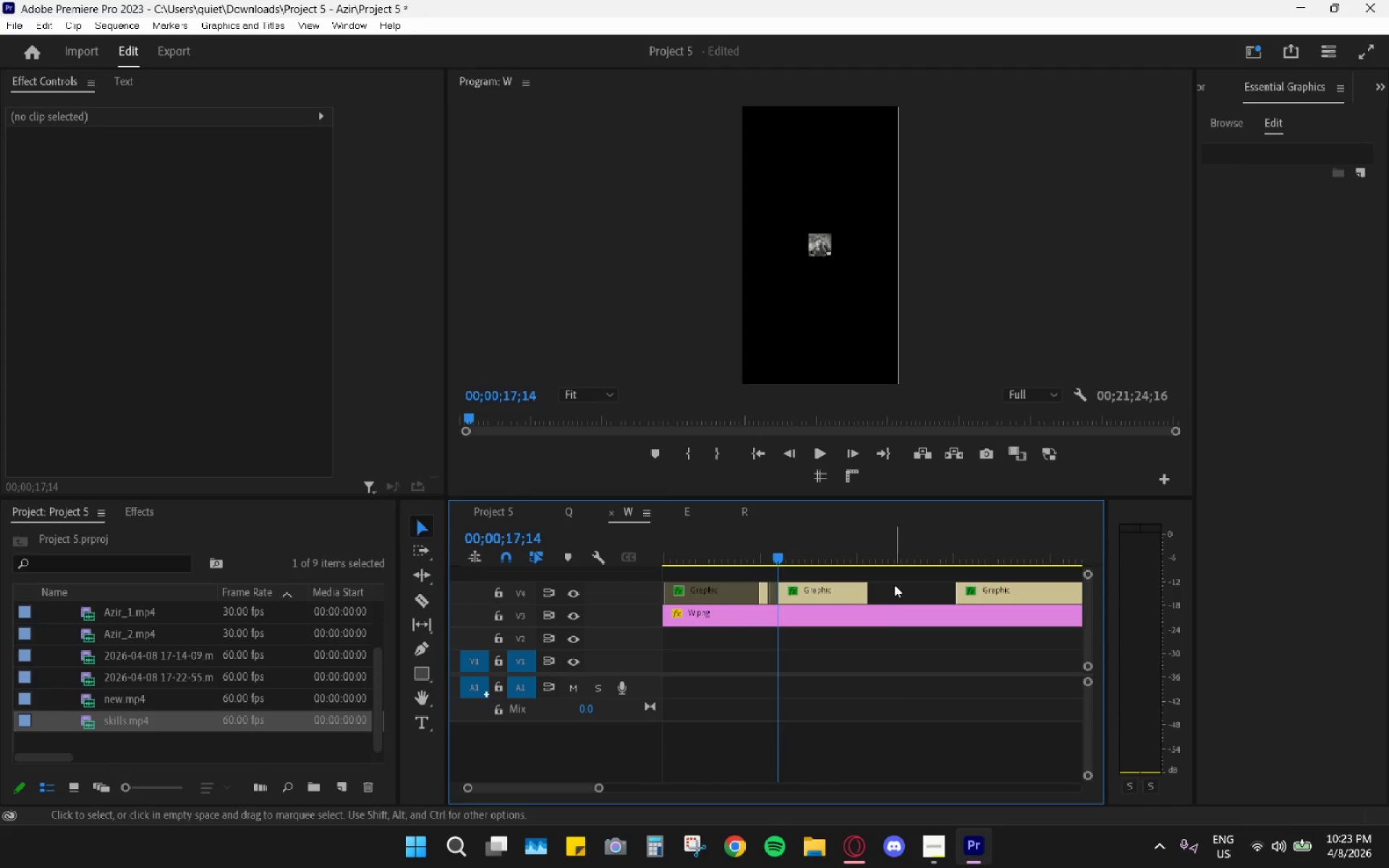 
key(Control+Z)
 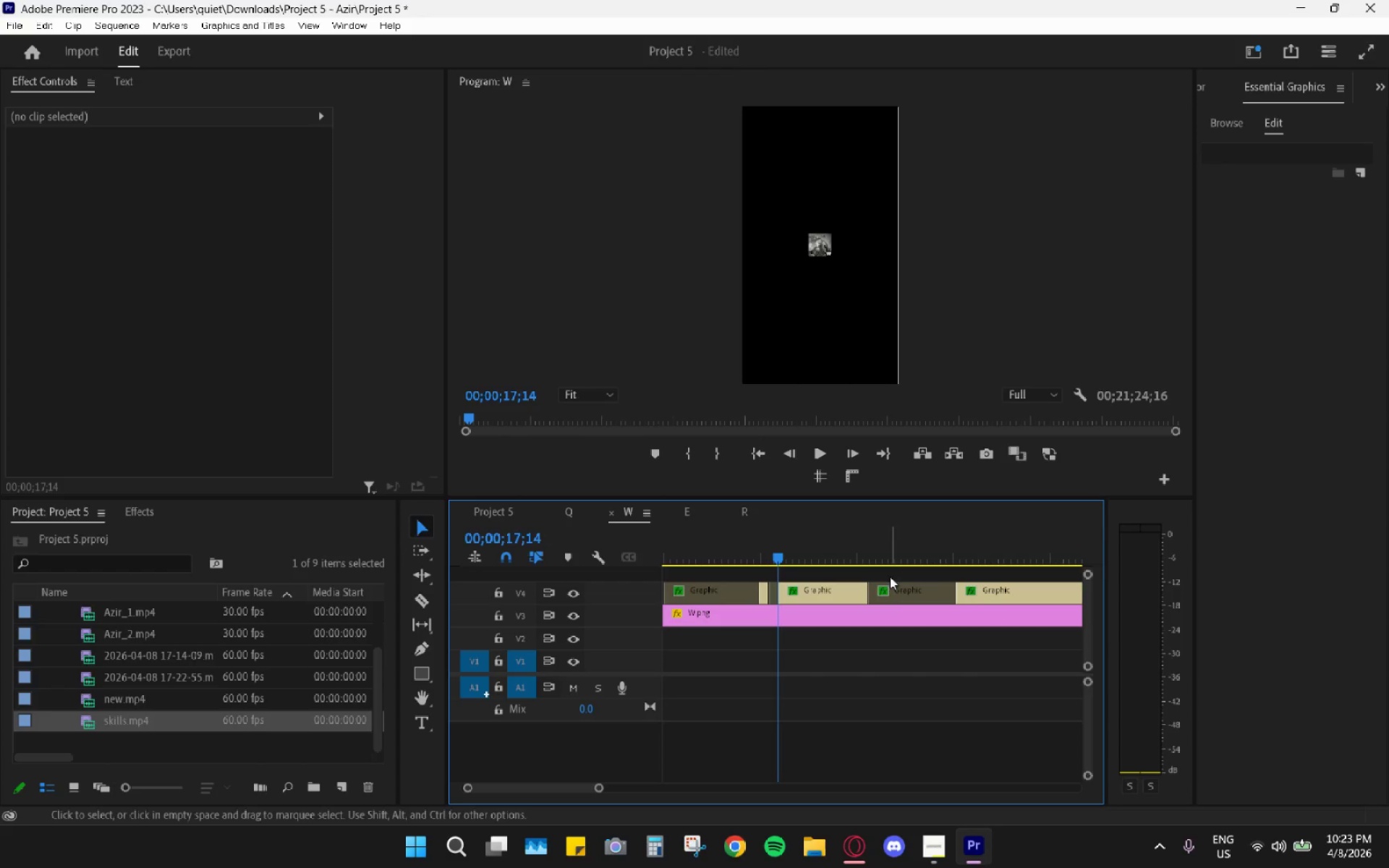 
left_click([899, 593])
 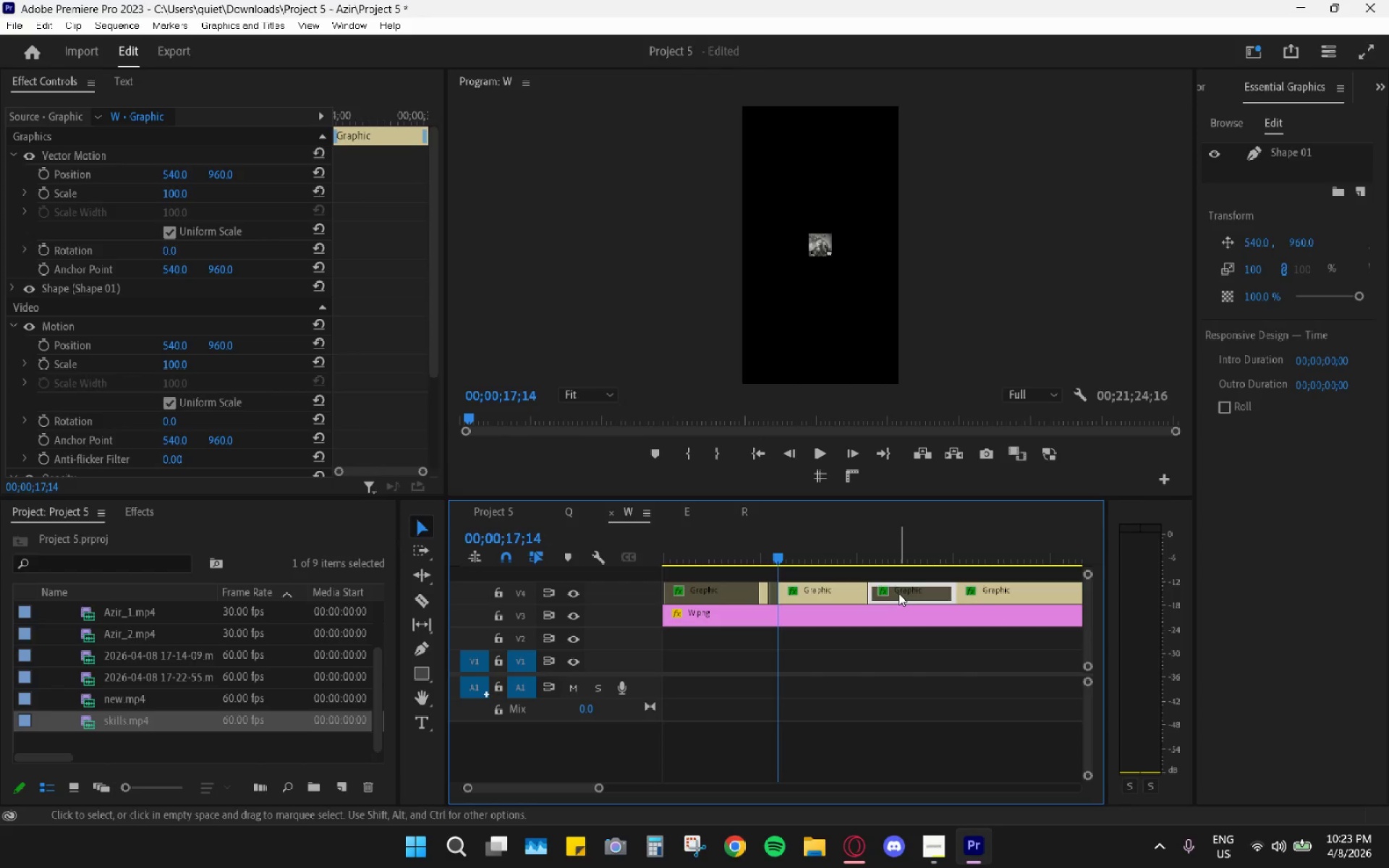 
key(Shift+ShiftLeft)
 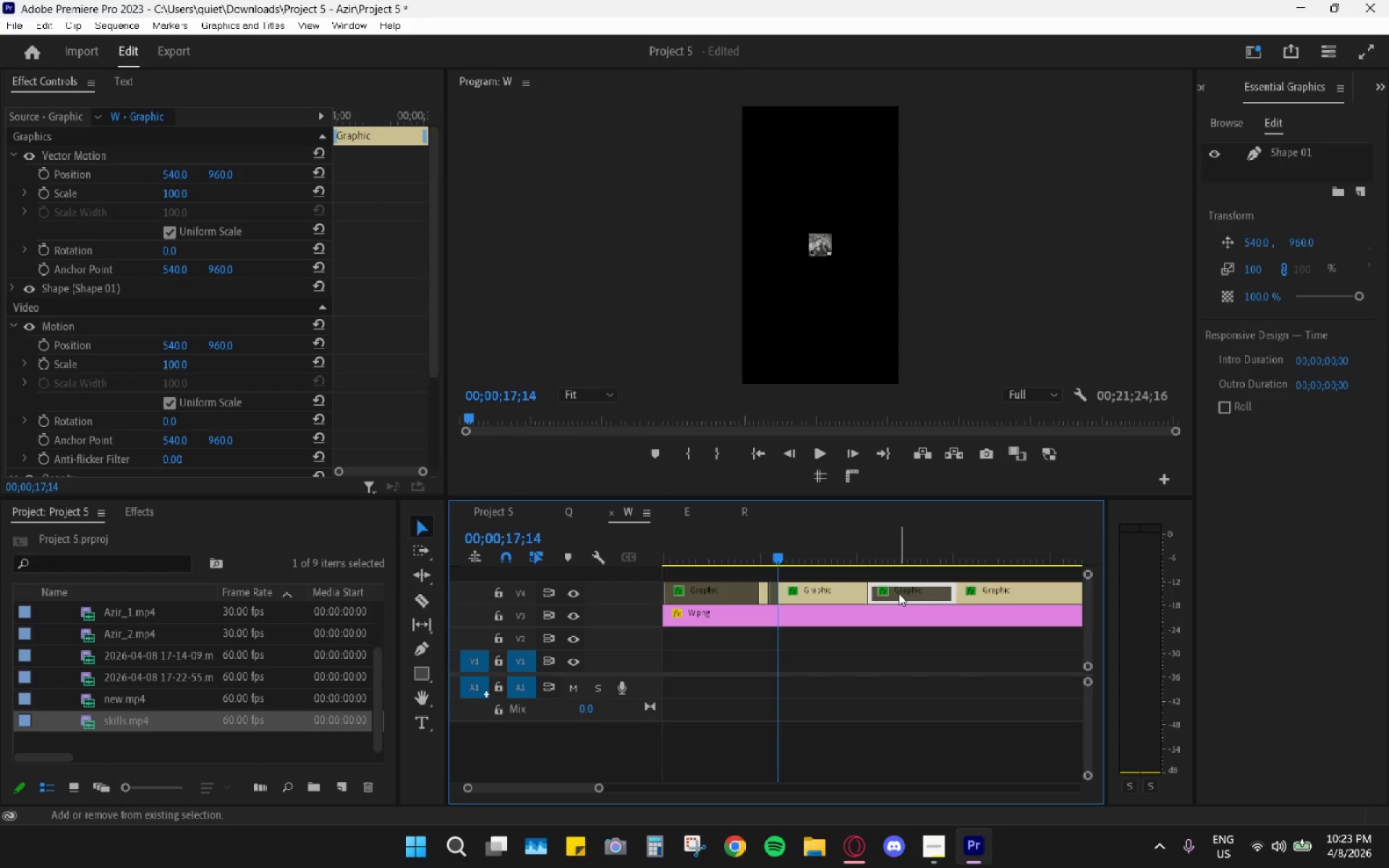 
key(Shift+E)
 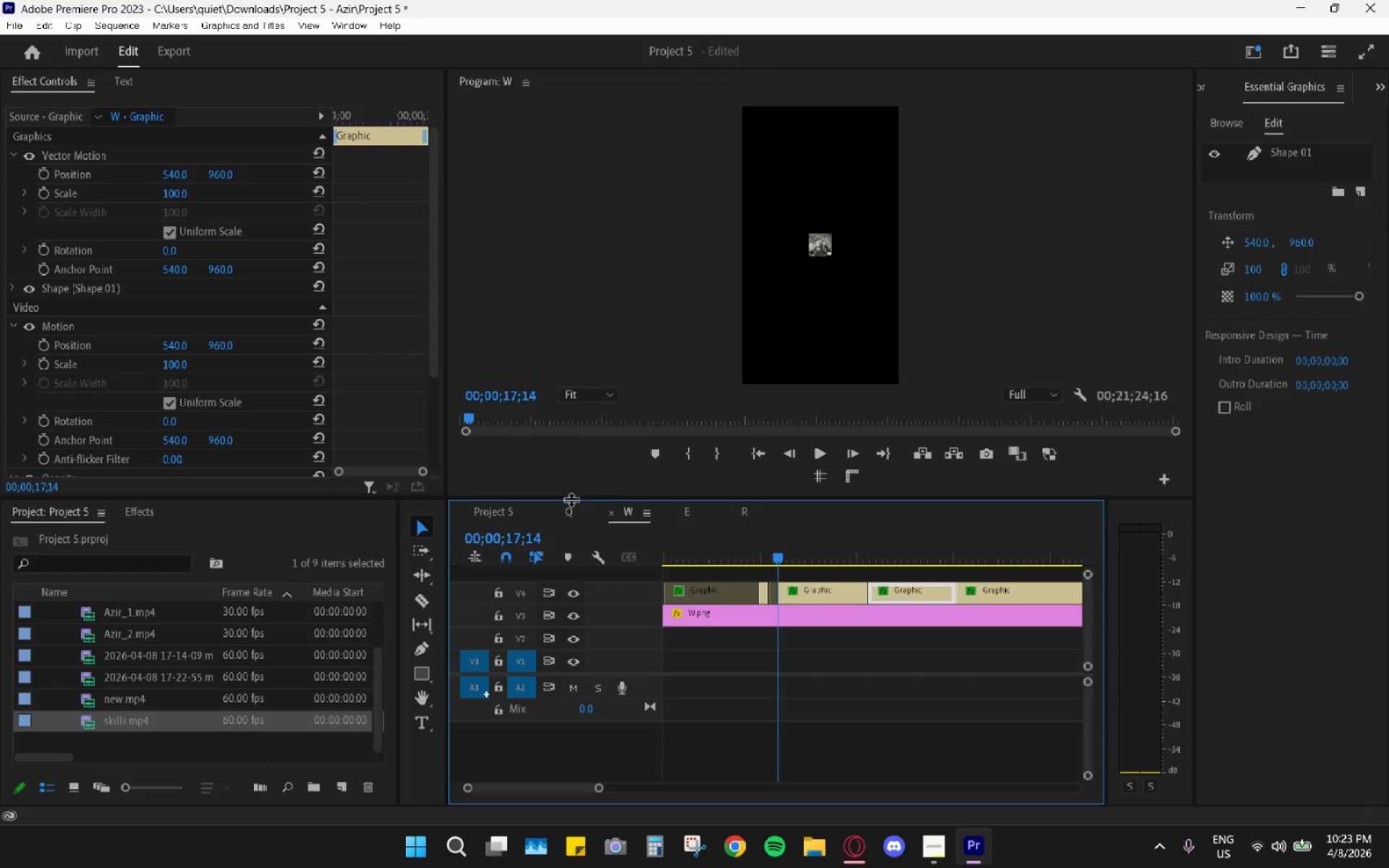 
left_click([516, 511])
 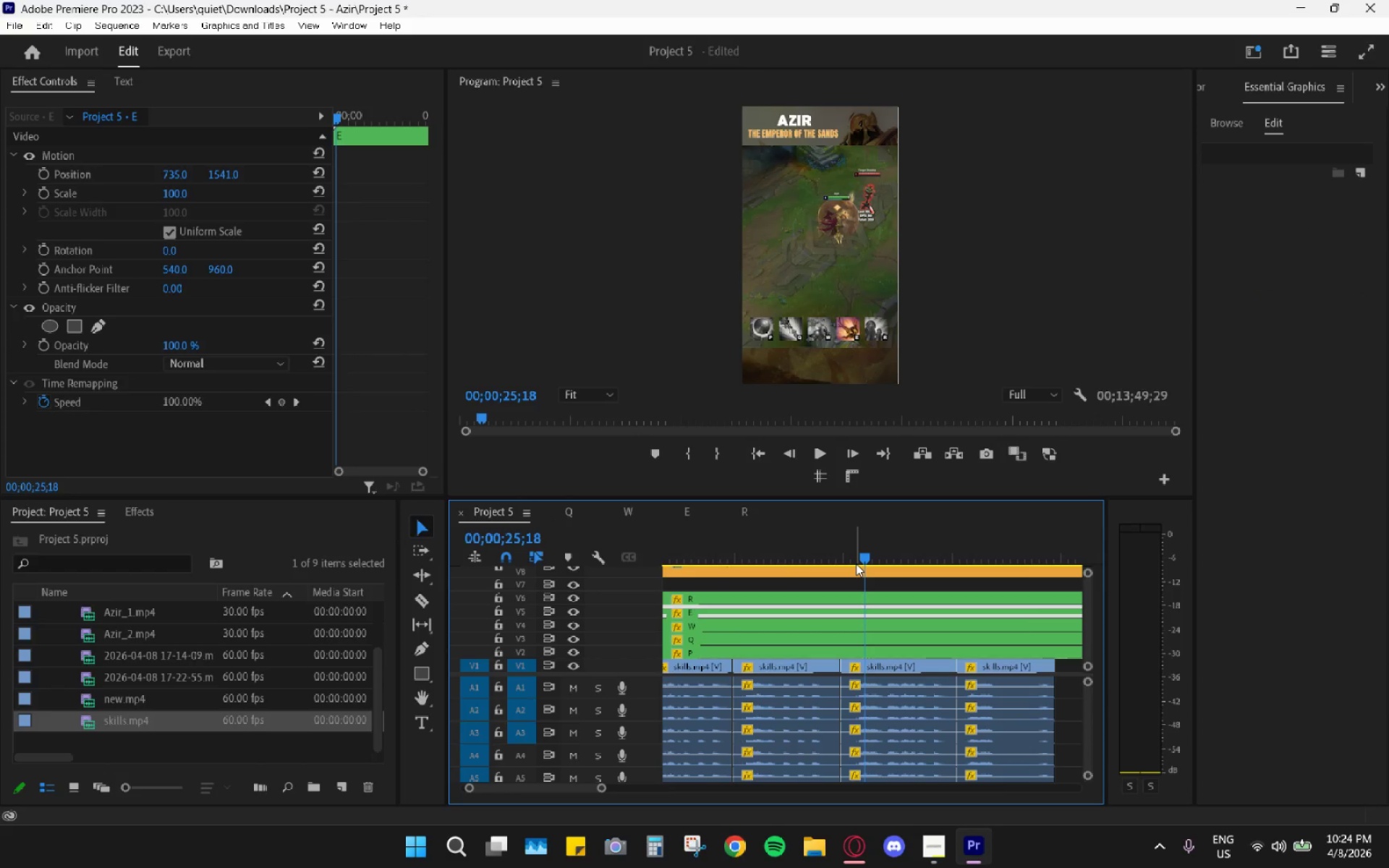 
left_click_drag(start_coordinate=[861, 553], to_coordinate=[838, 546])
 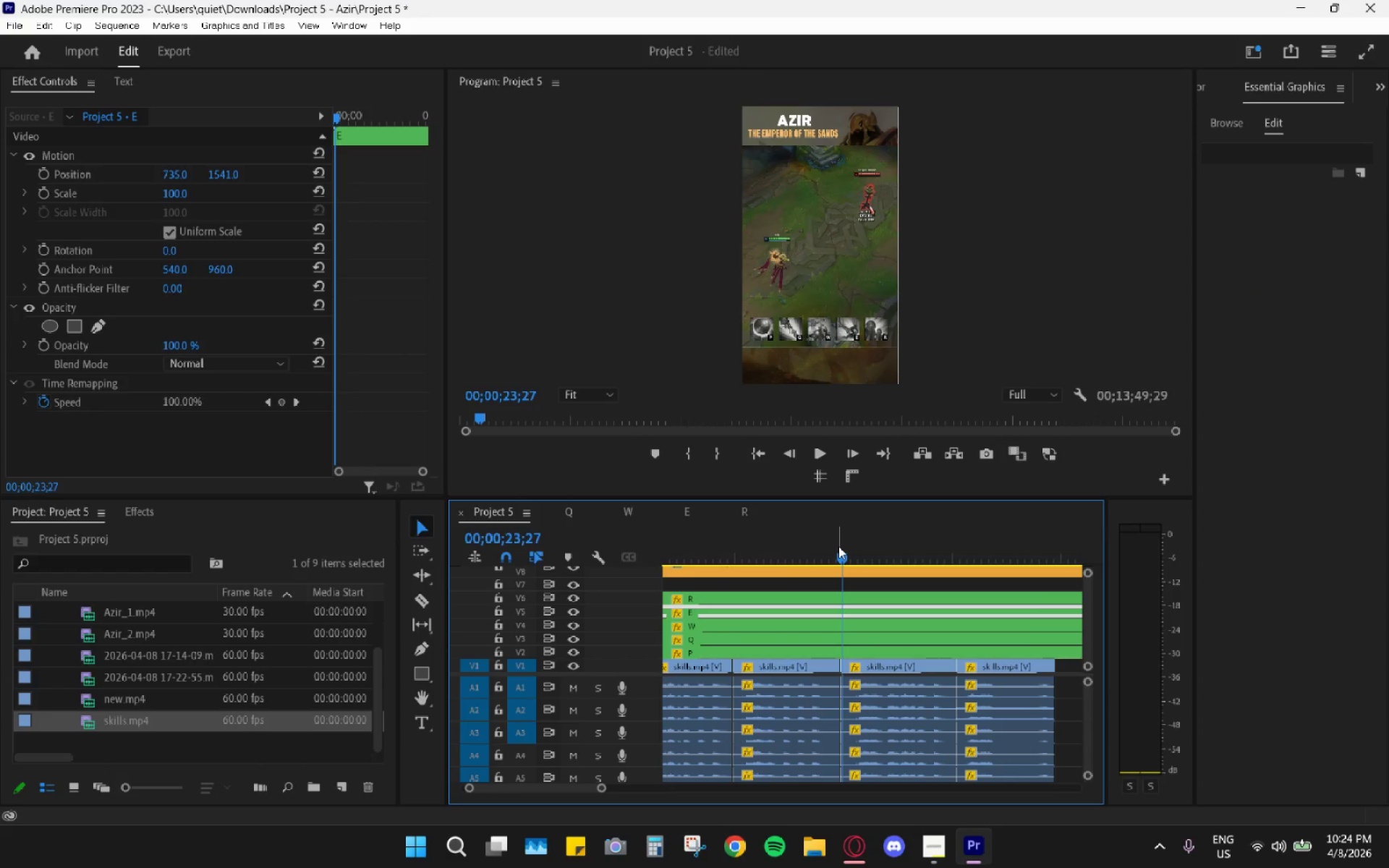 
key(Space)
 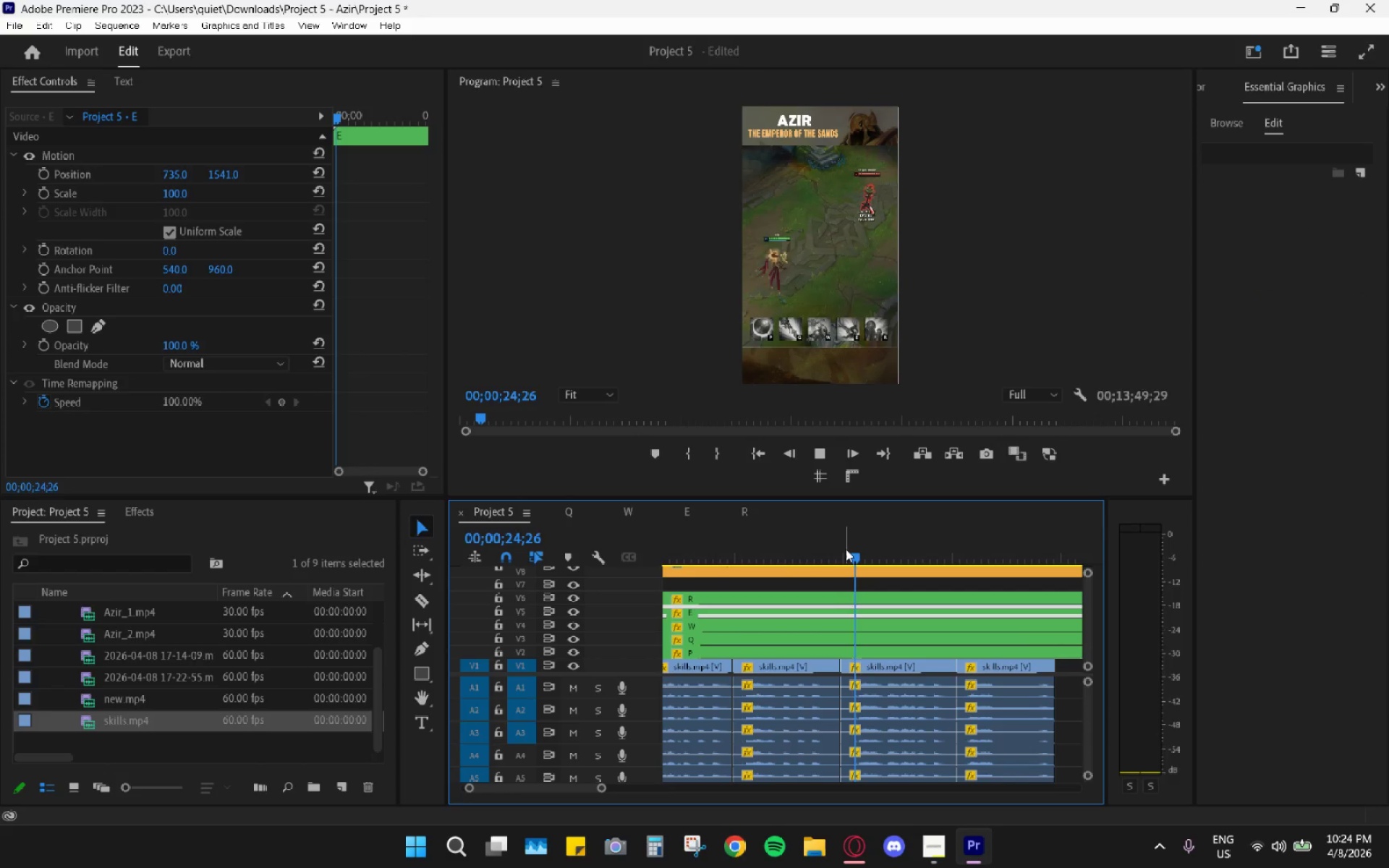 
key(Space)
 